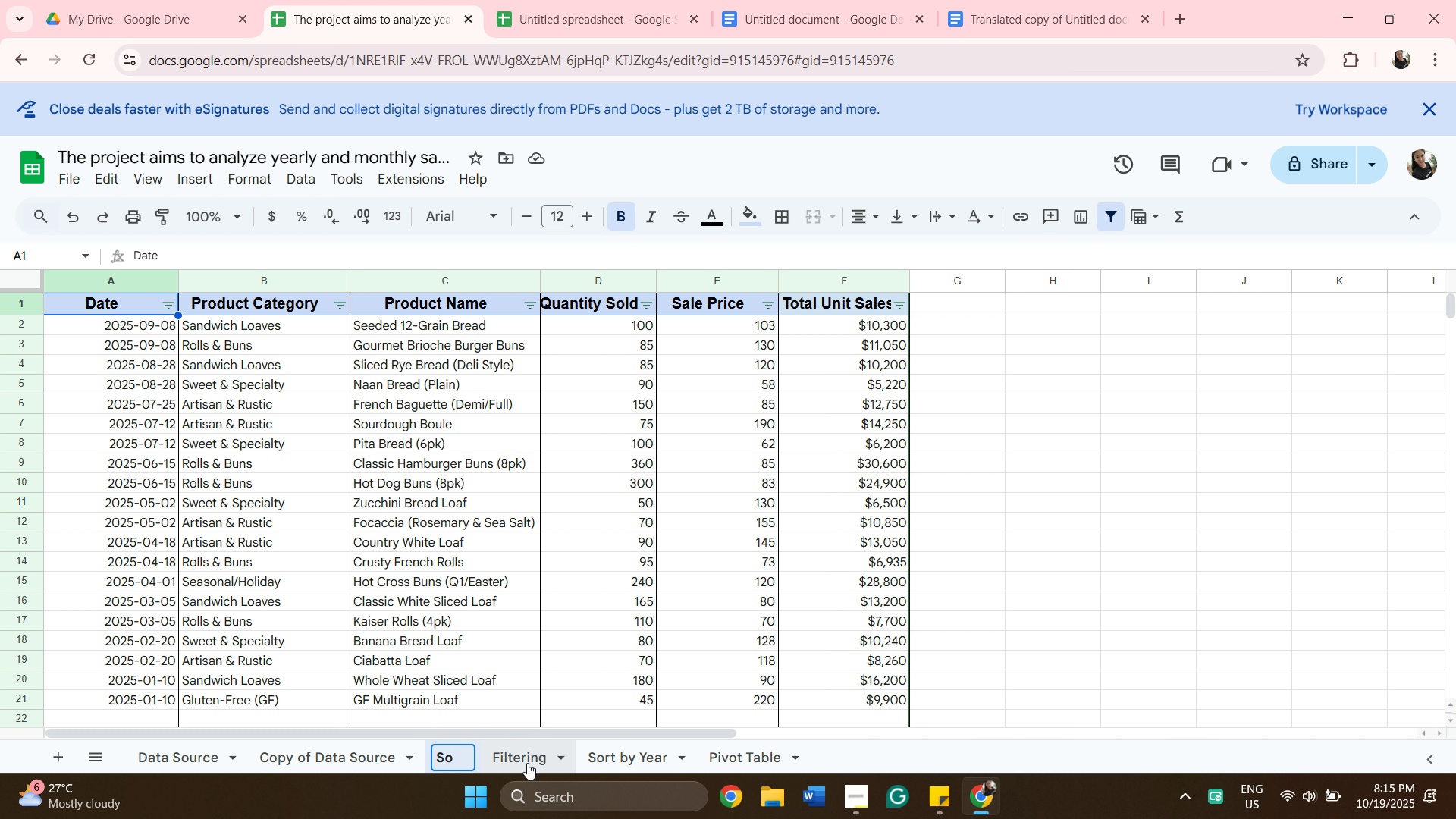 
key(Backspace)
 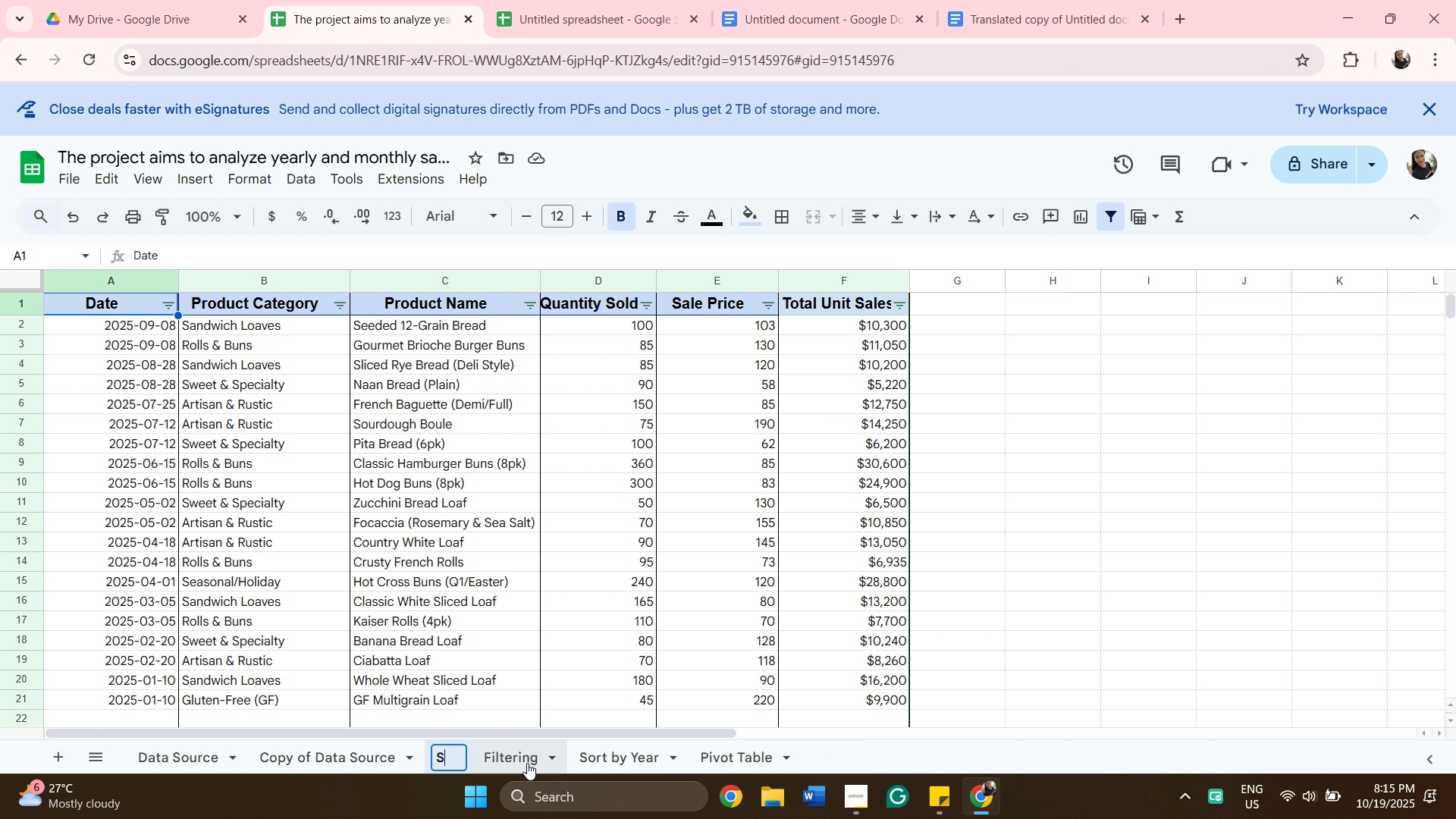 
key(Backspace)
 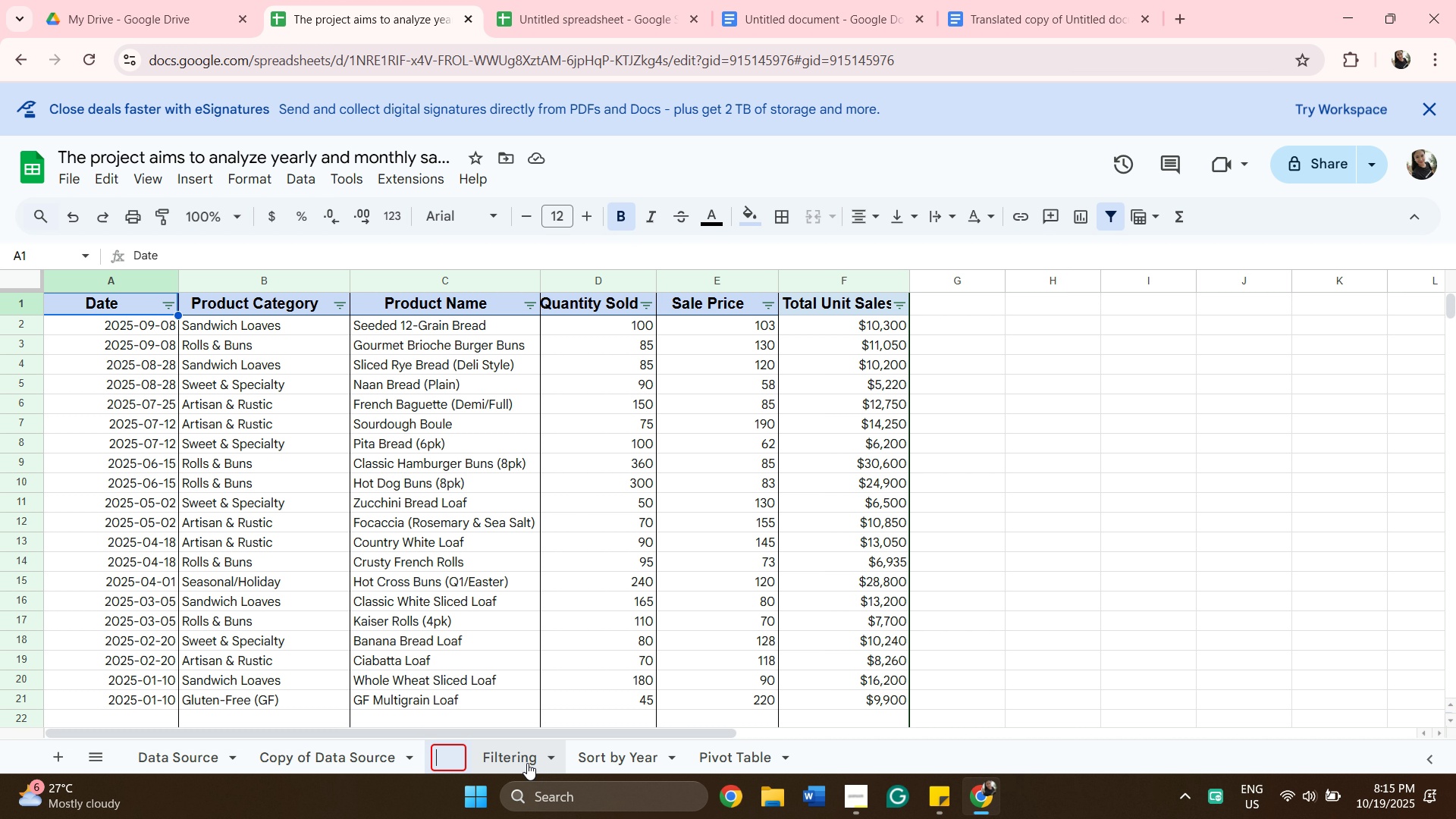 
wait(7.09)
 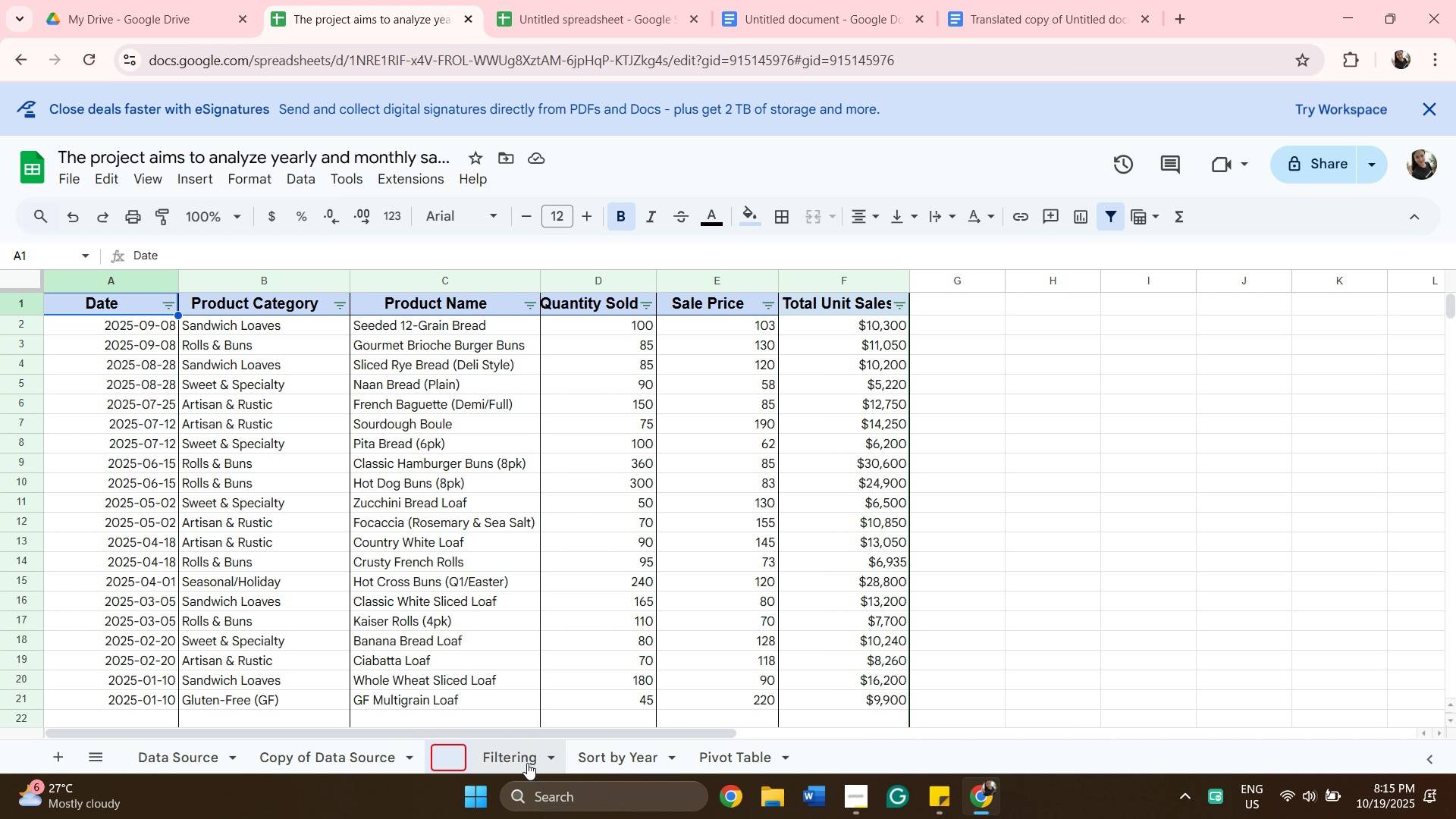 
type(Yearly Sa)
 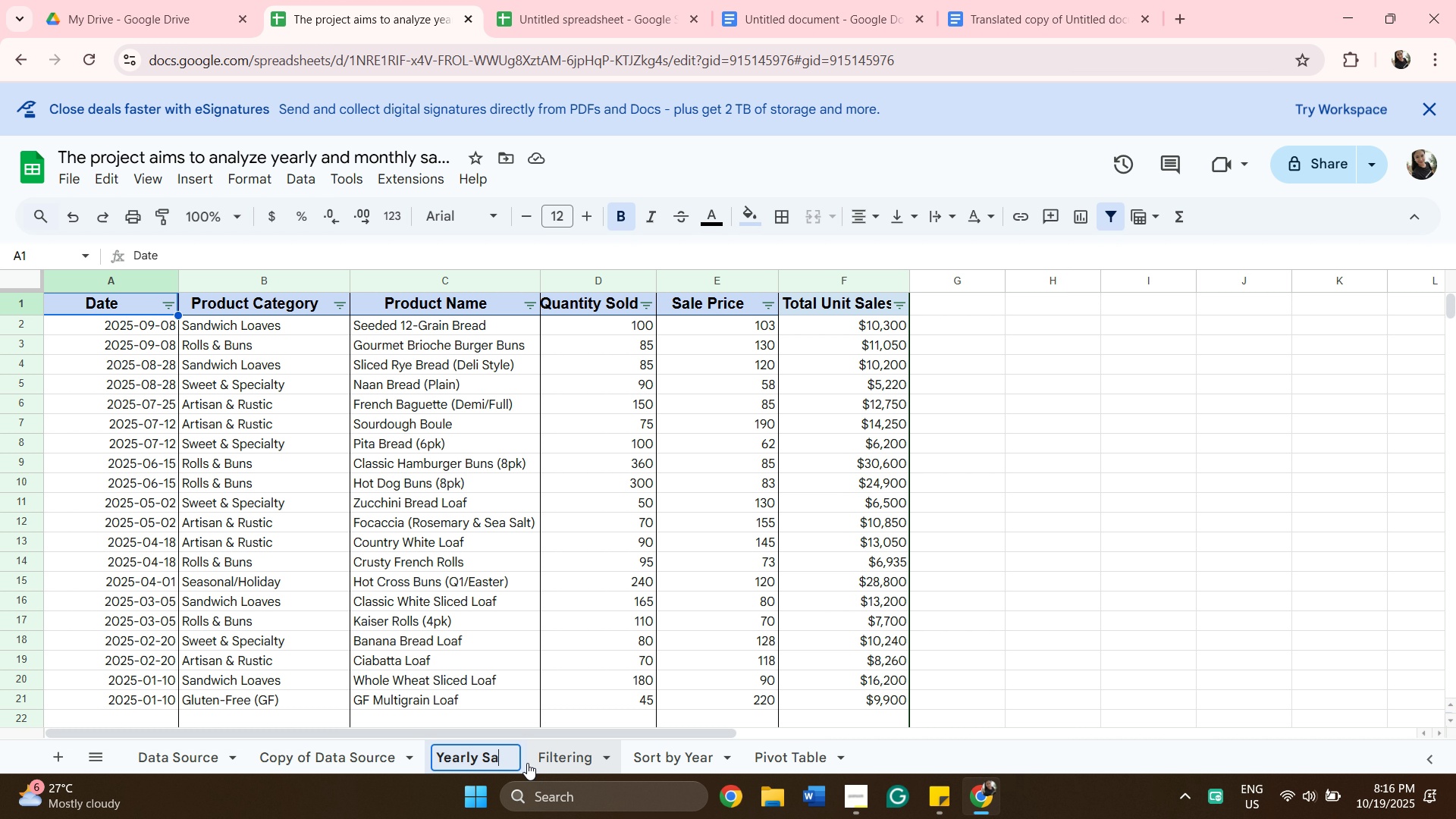 
type(lea)
key(Backspace)
type(s)
 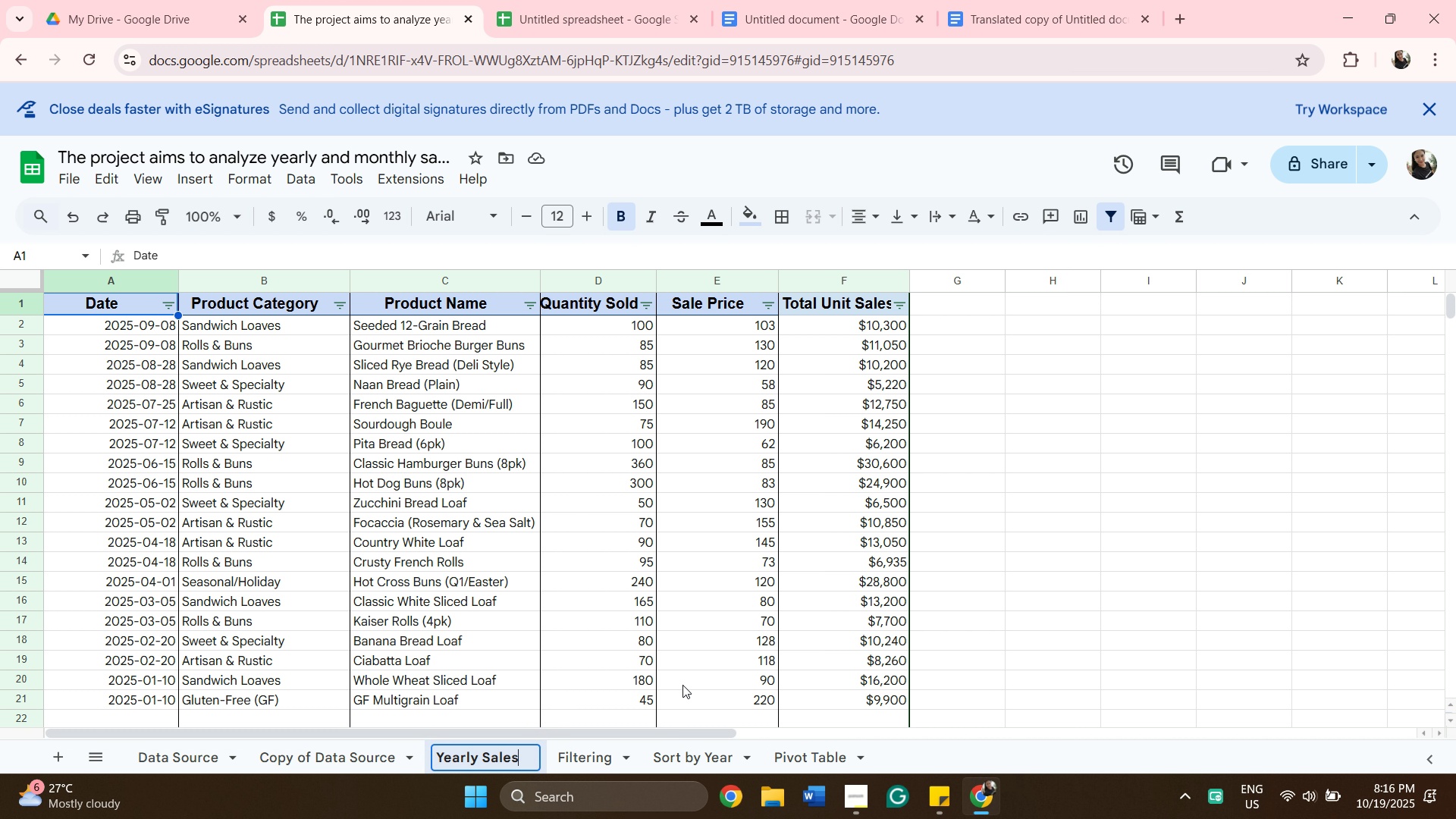 
scroll: coordinate [747, 642], scroll_direction: down, amount: 3.0
 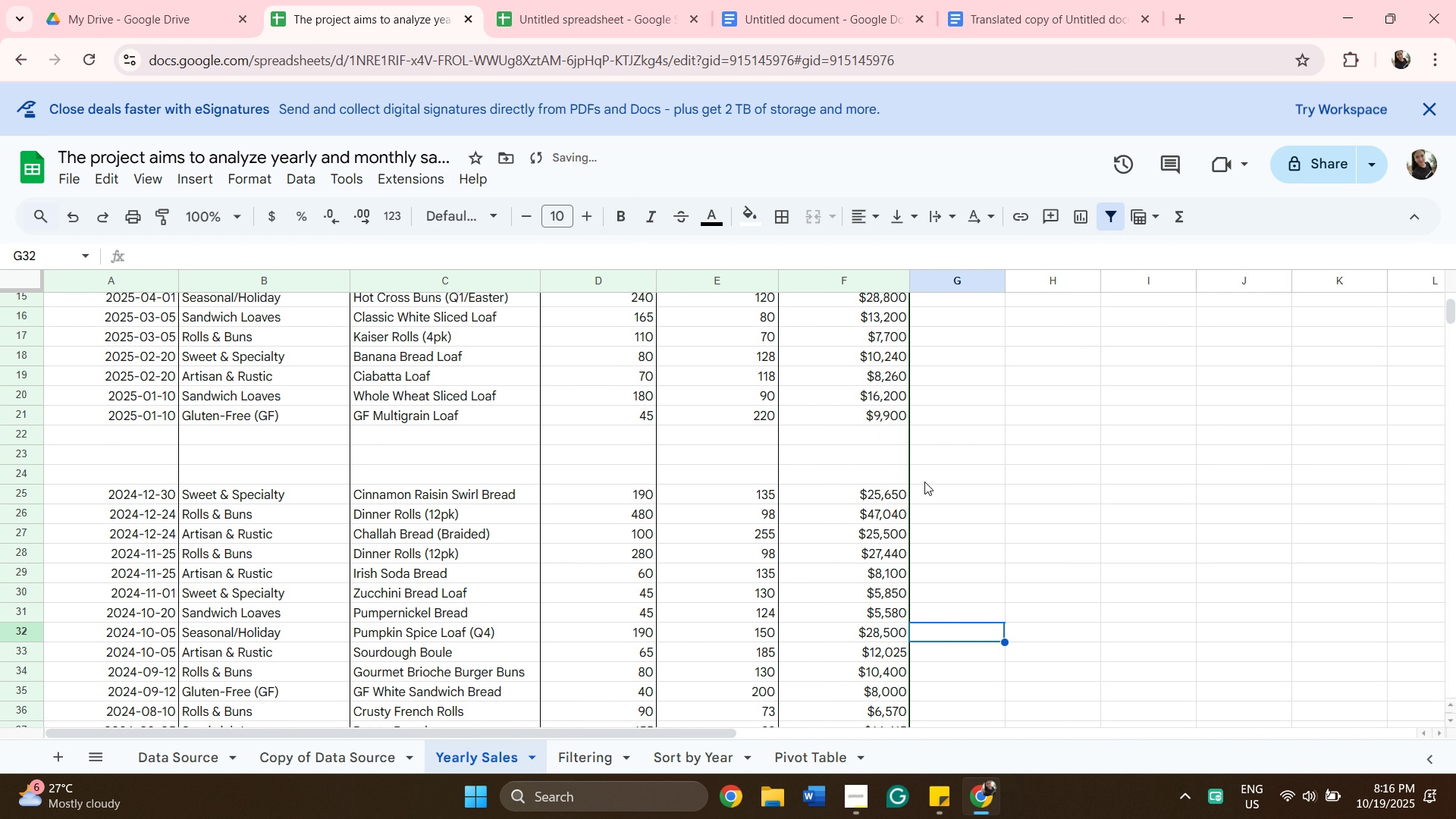 
scroll: coordinate [929, 450], scroll_direction: up, amount: 4.0
 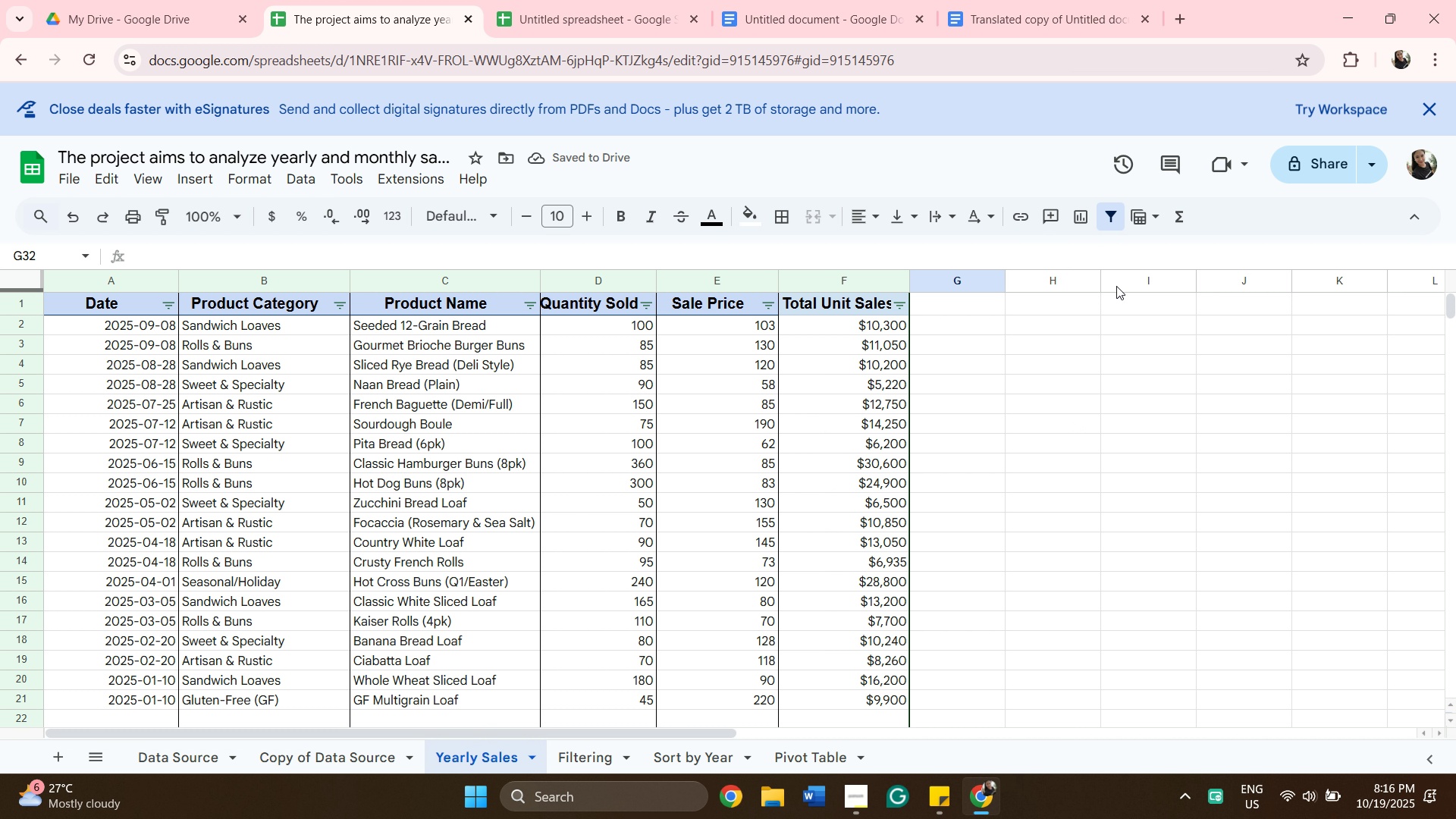 
left_click([1107, 219])
 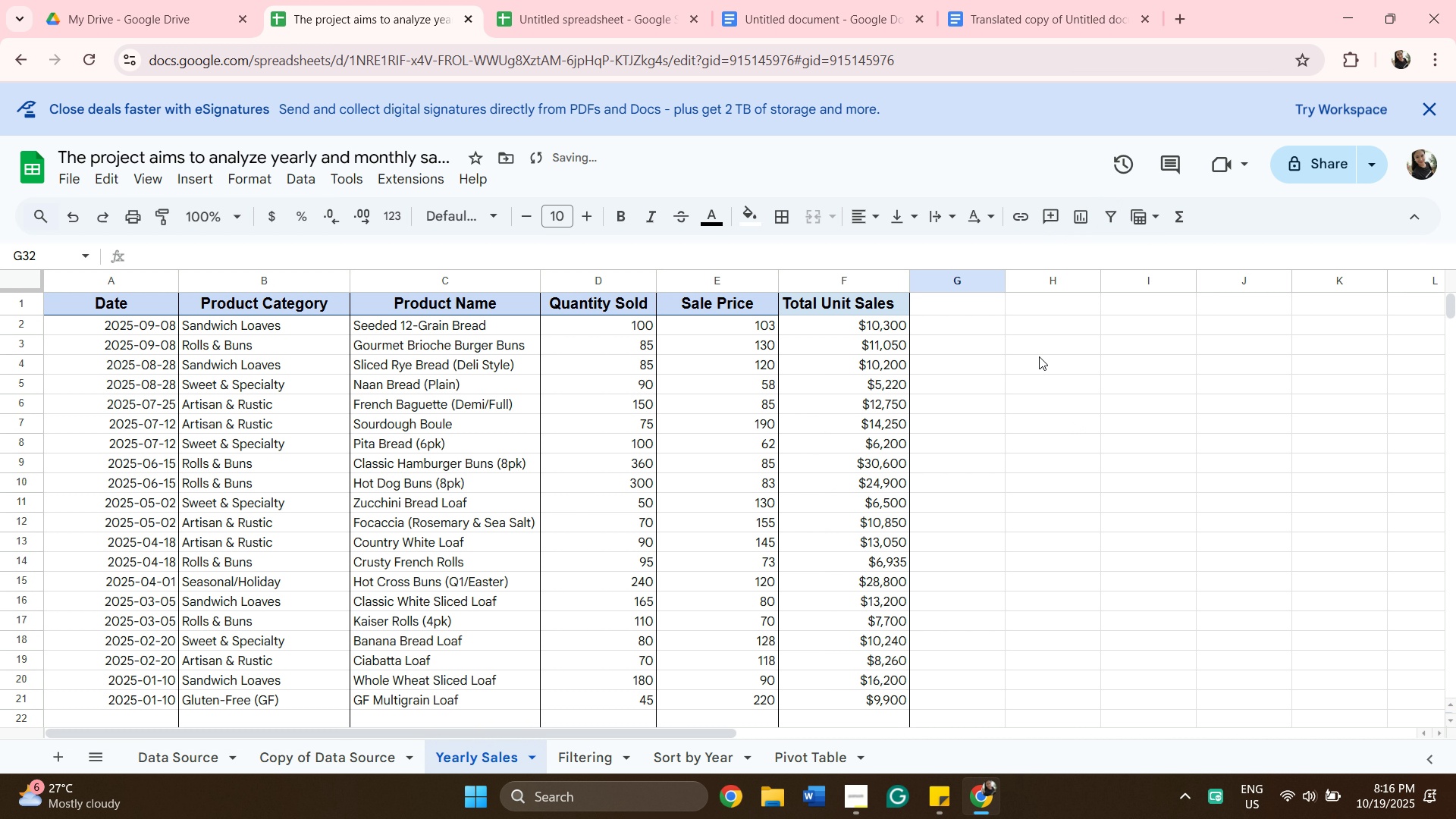 
scroll: coordinate [1039, 353], scroll_direction: down, amount: 2.0
 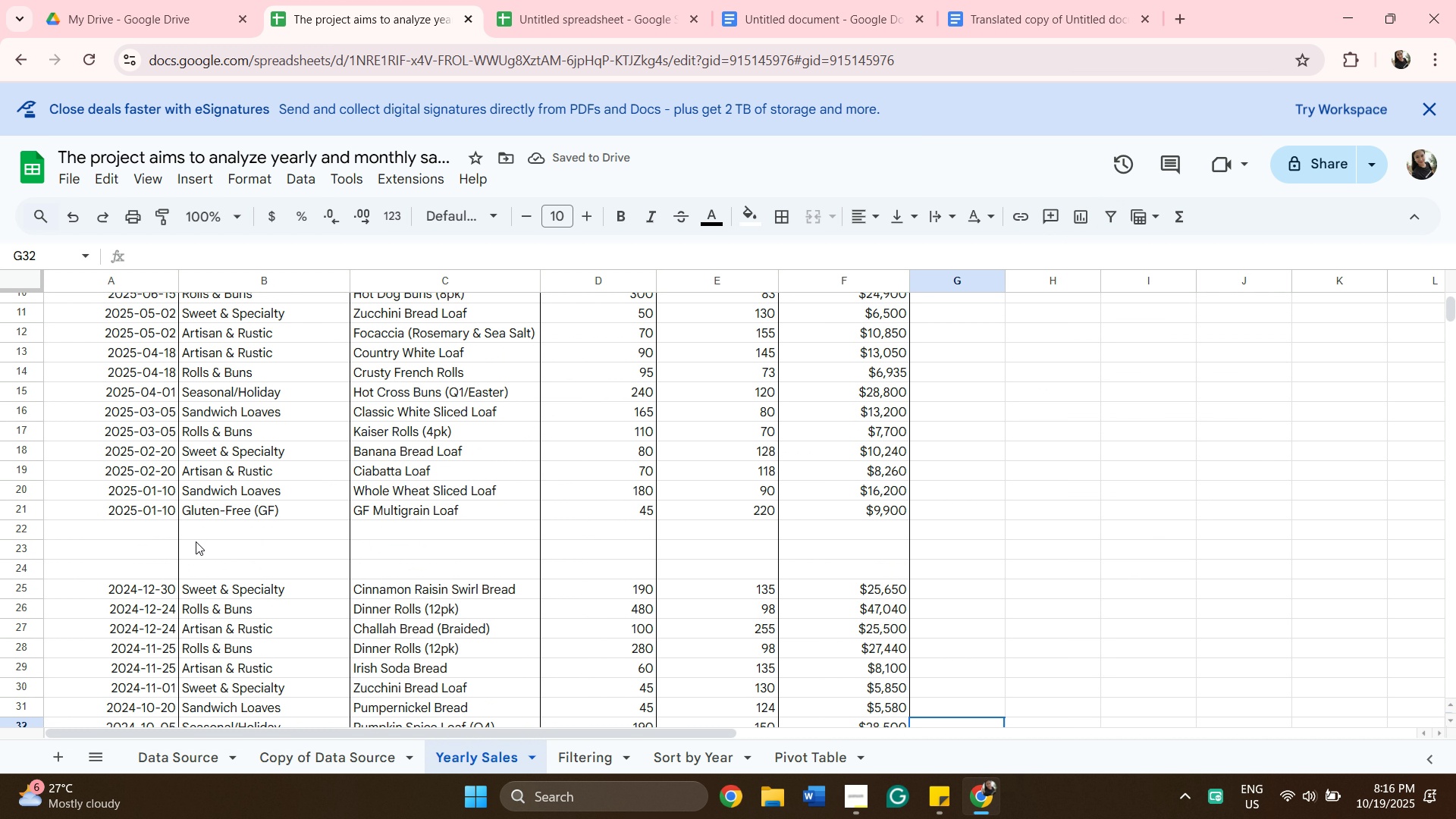 
wait(8.4)
 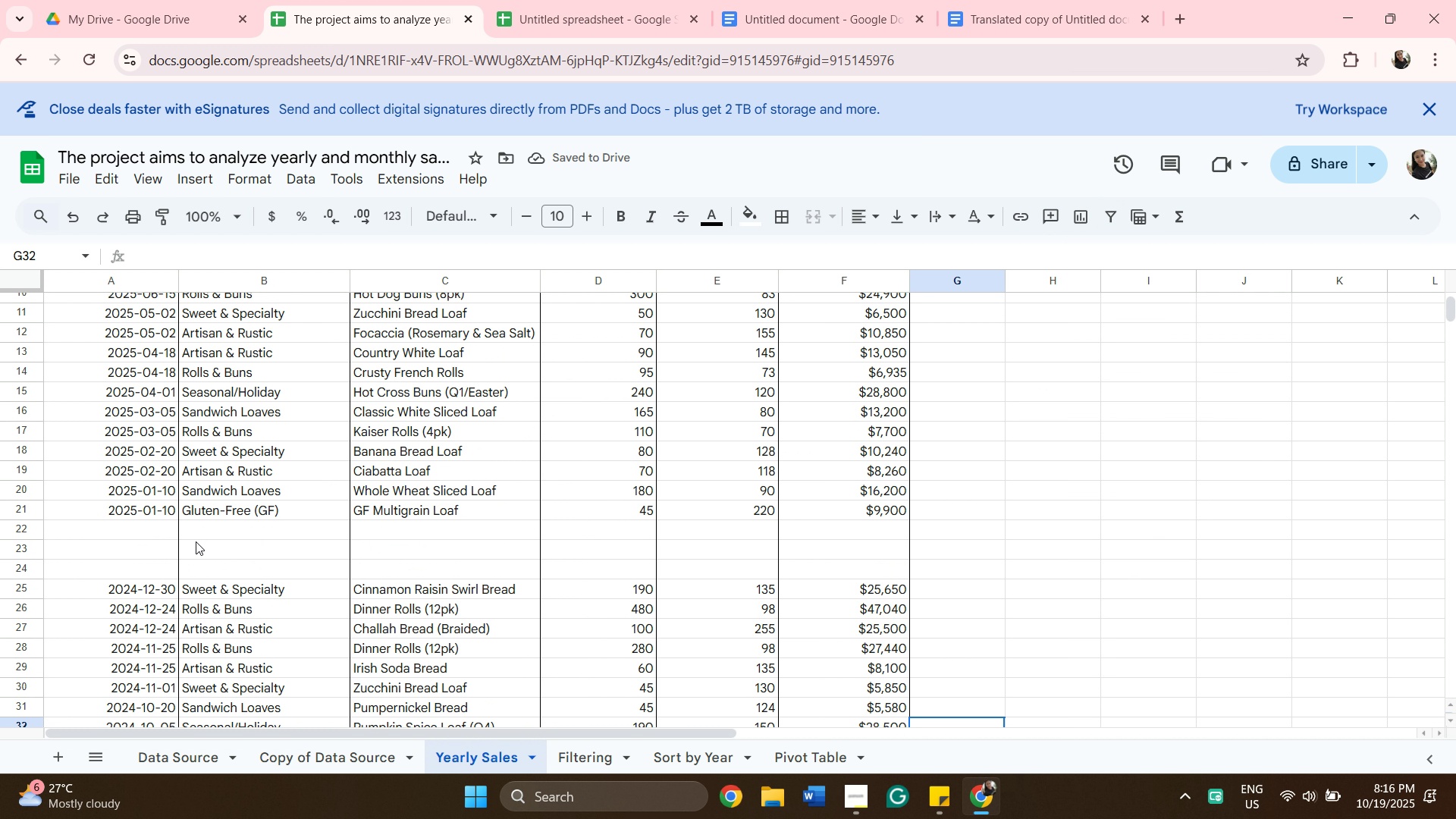 
left_click([801, 526])
 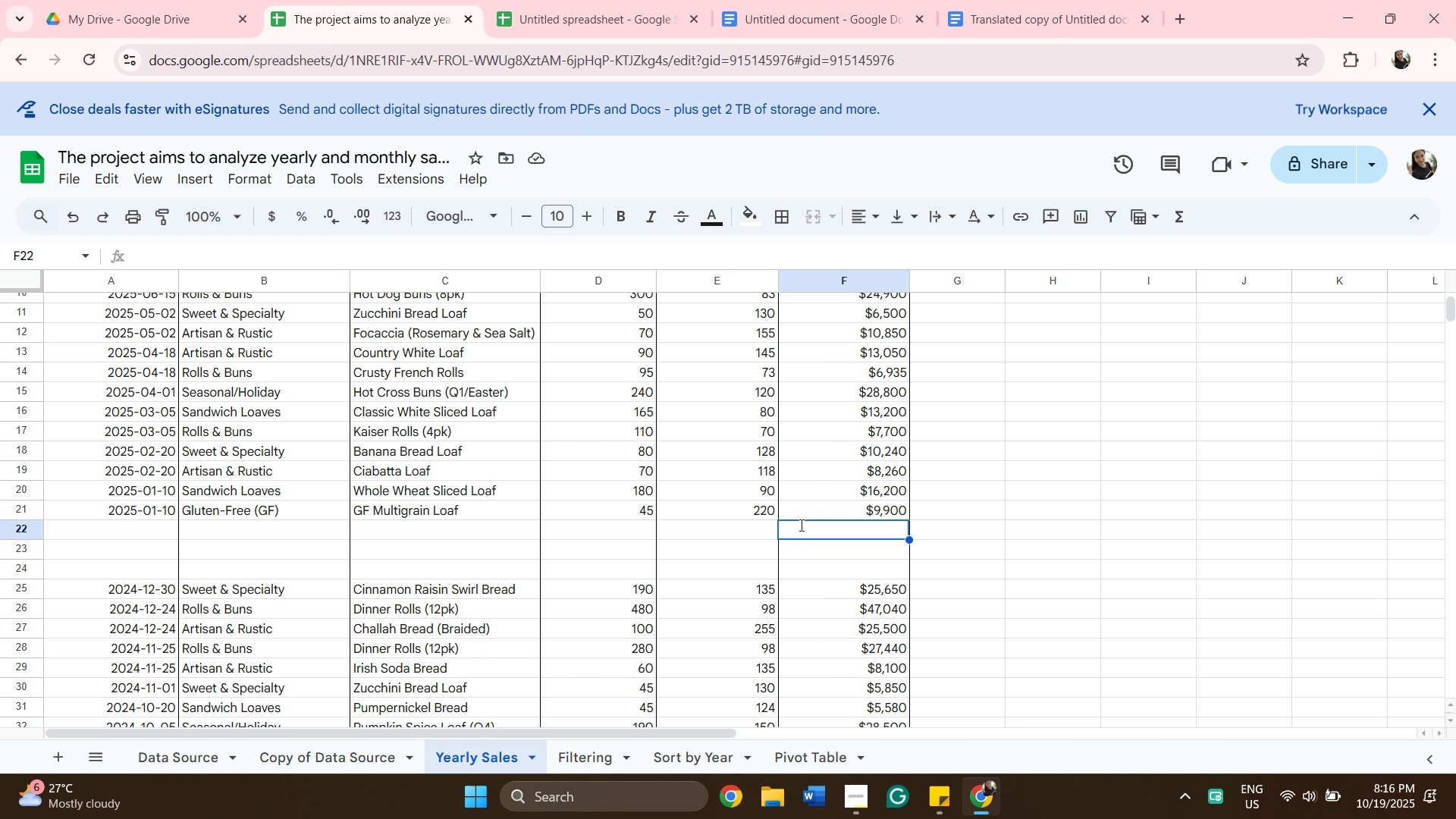 
key(Equal)
 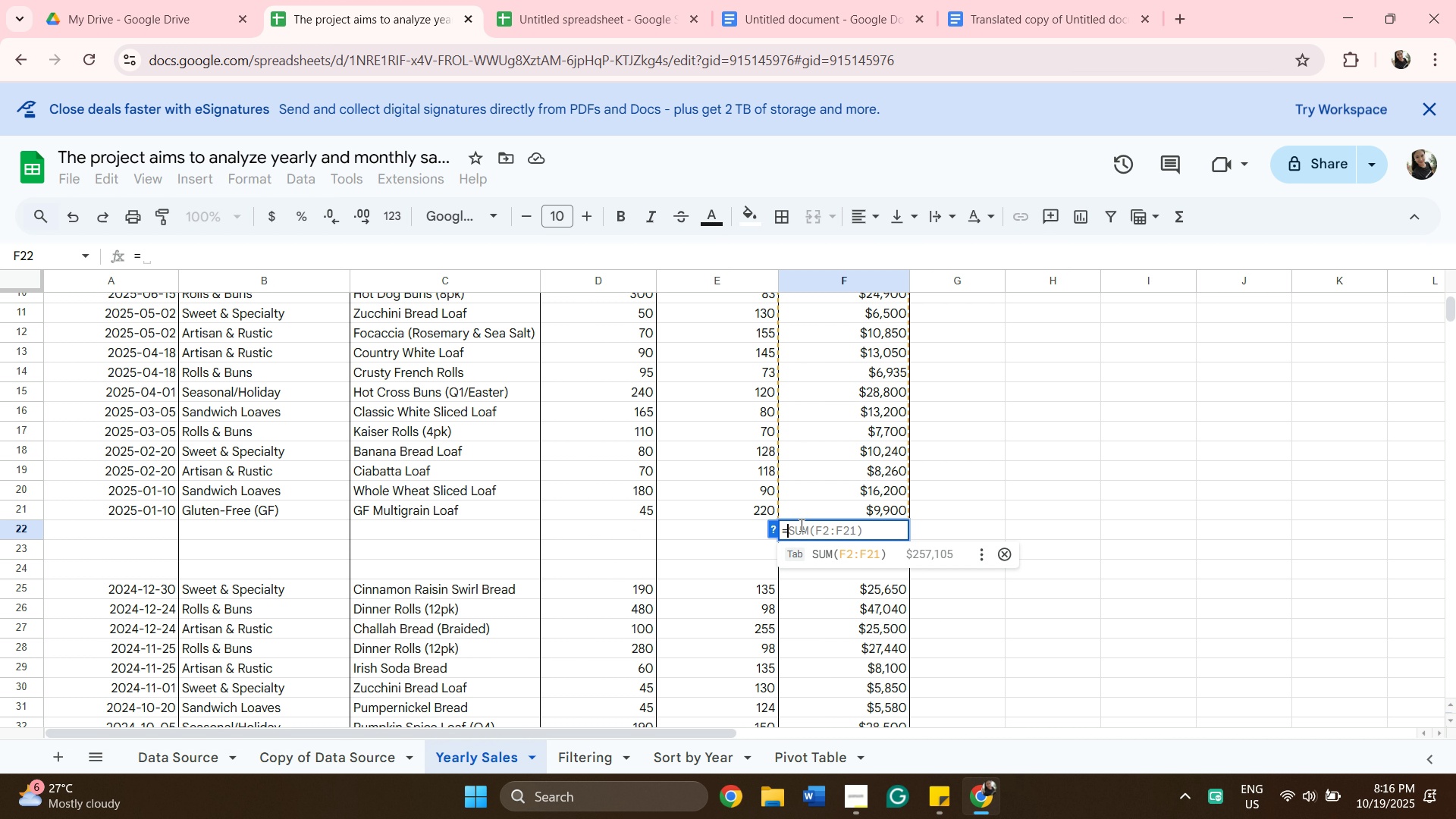 
key(S)
 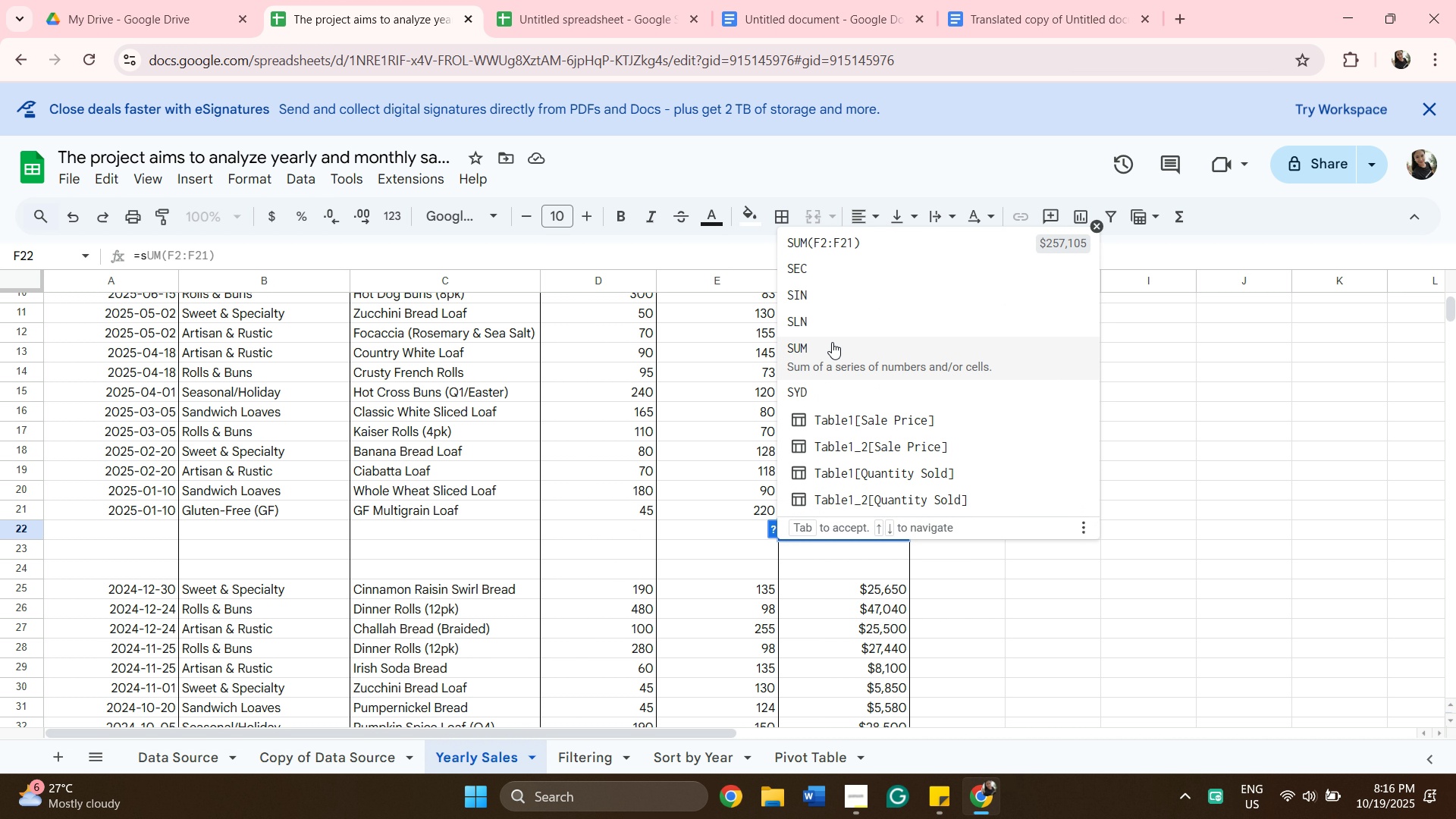 
left_click([832, 341])
 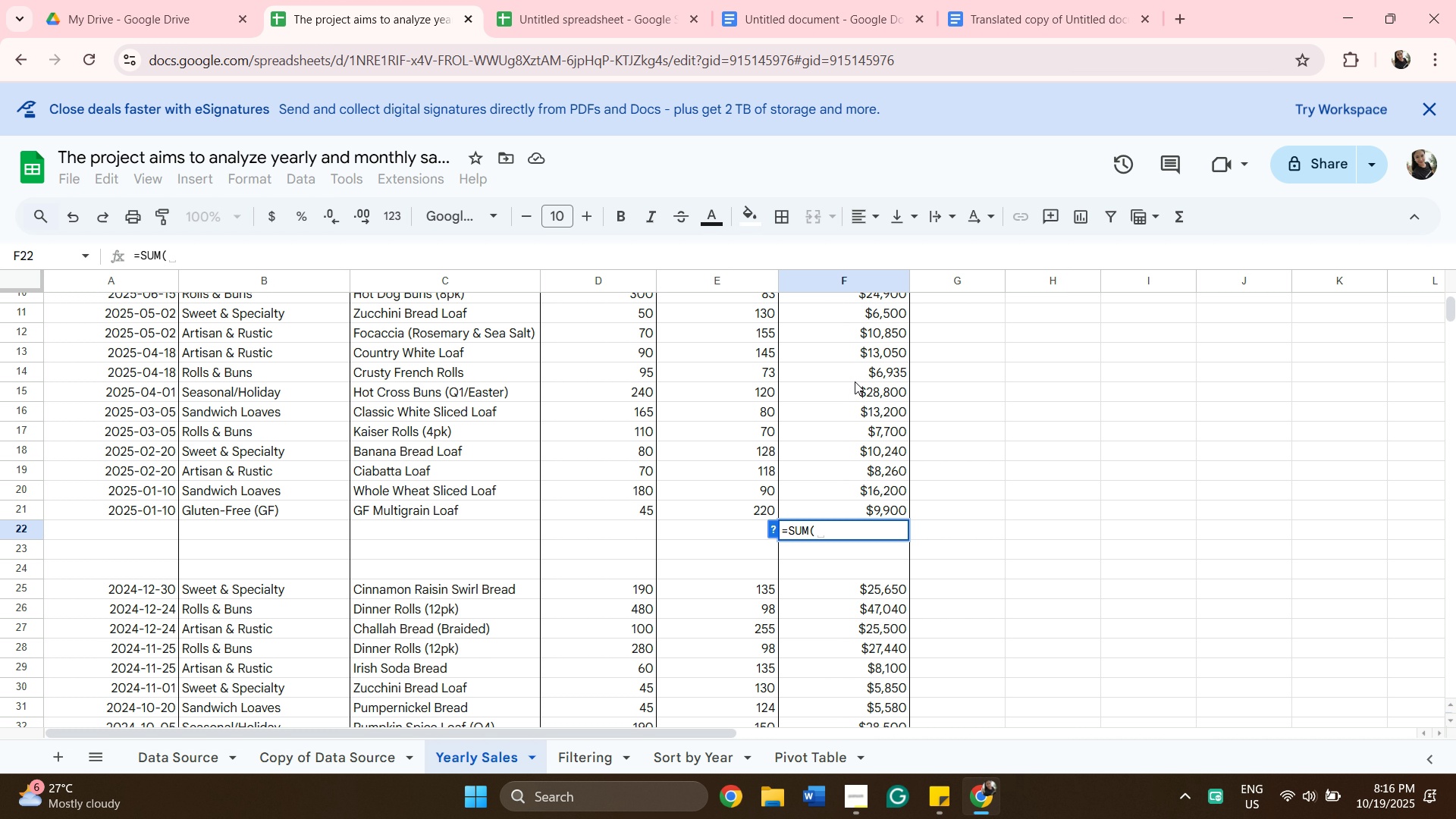 
scroll: coordinate [858, 374], scroll_direction: up, amount: 6.0
 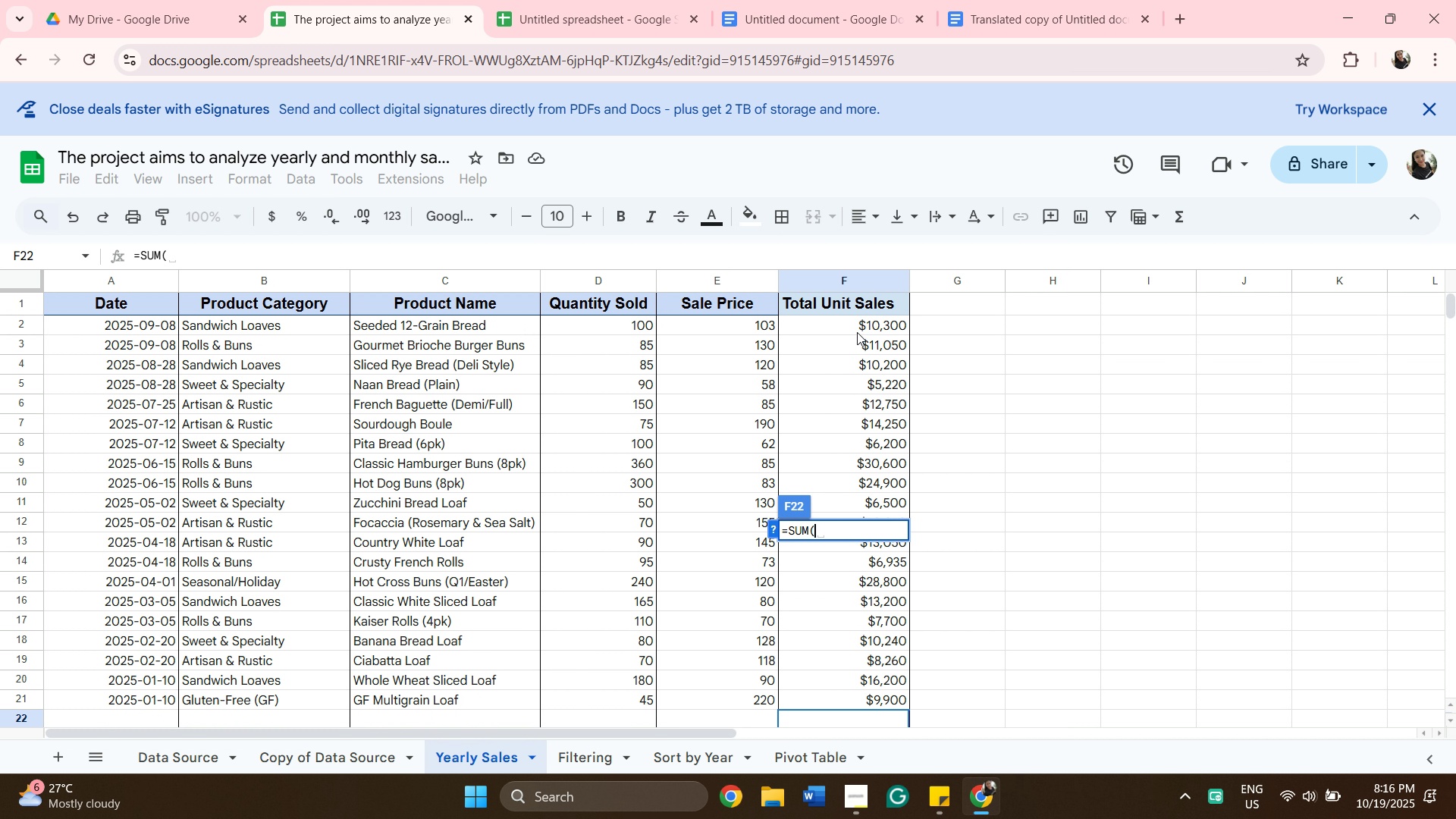 
left_click([857, 332])
 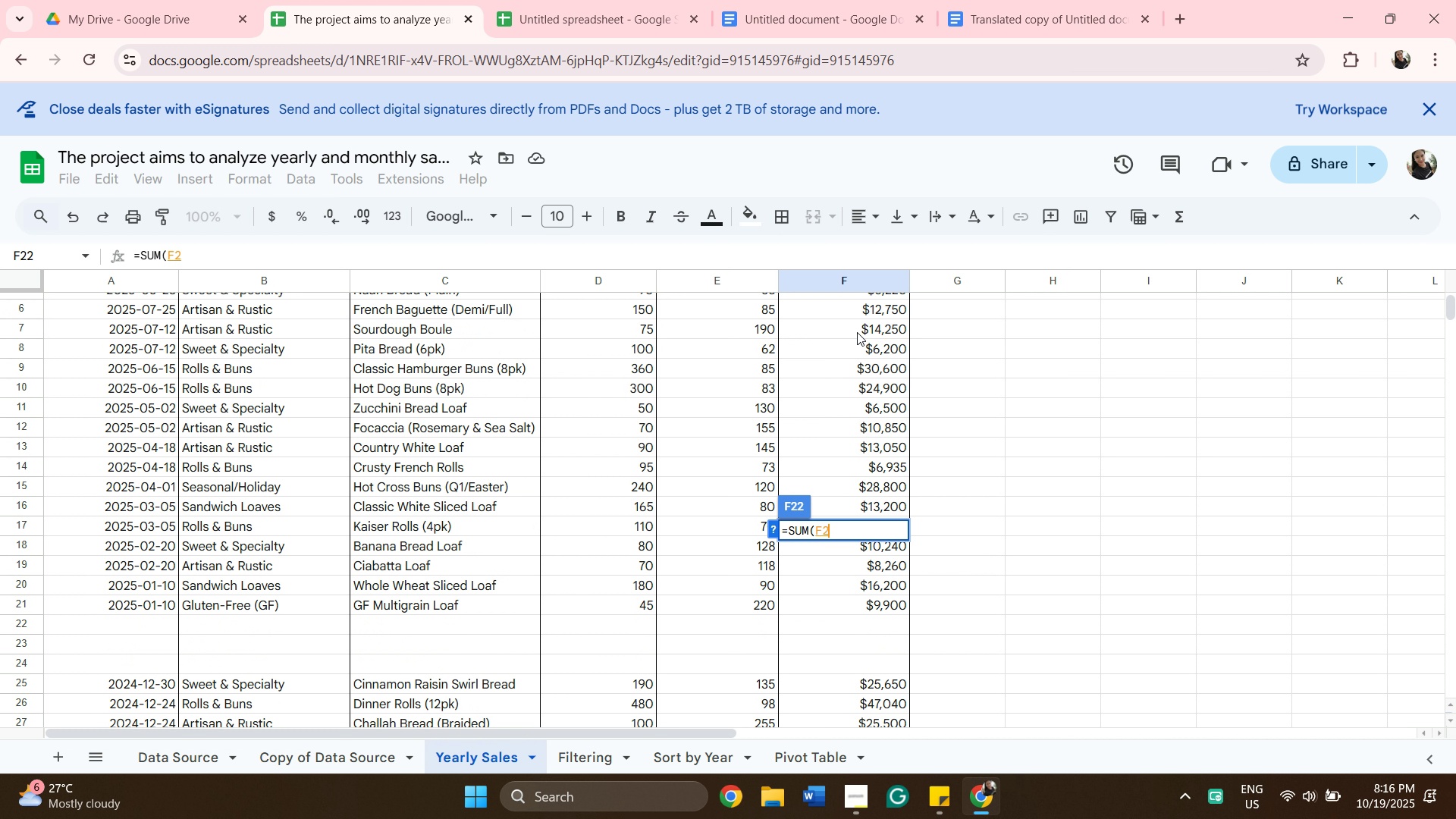 
scroll: coordinate [857, 332], scroll_direction: down, amount: 5.0
 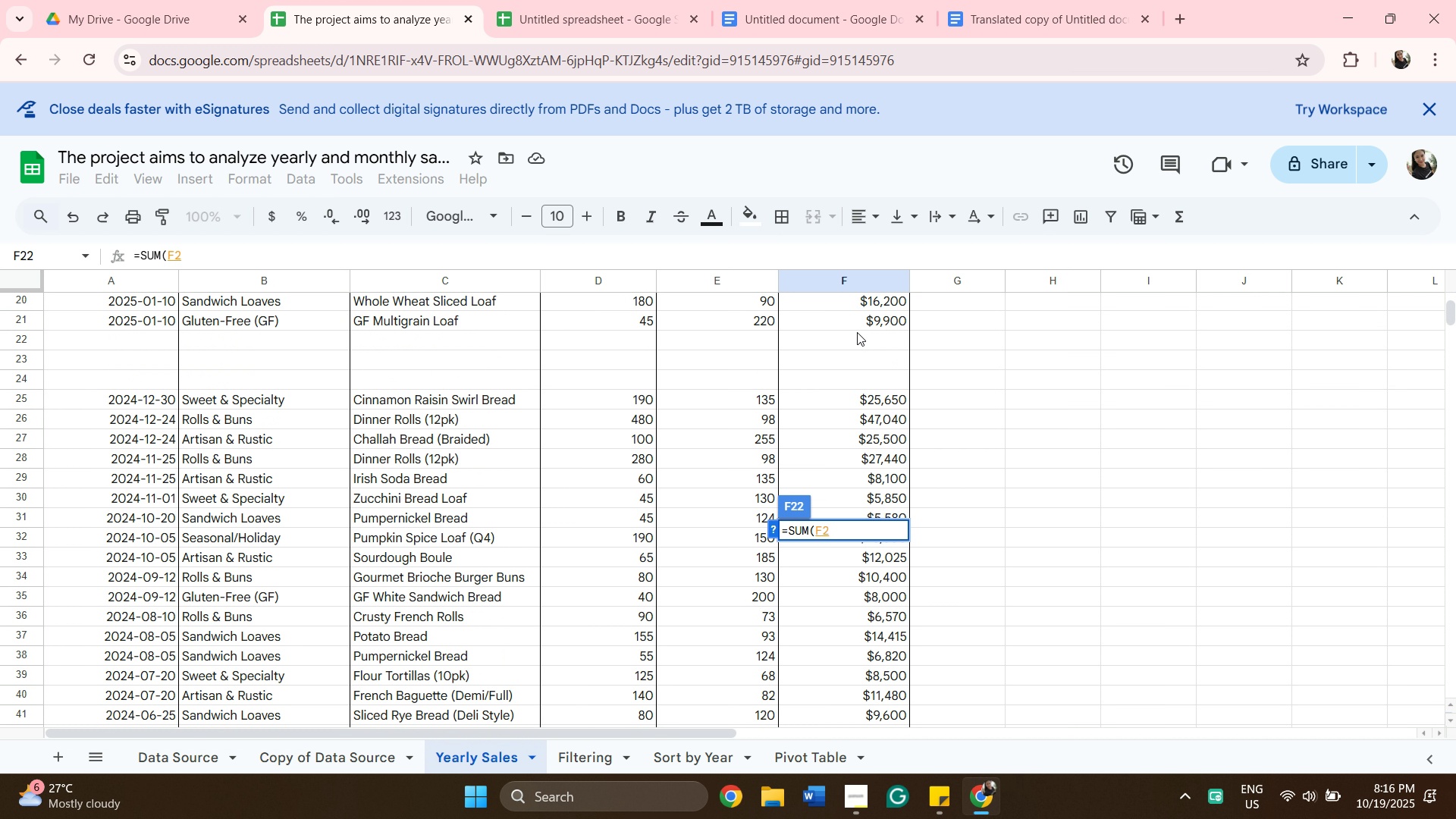 
scroll: coordinate [857, 332], scroll_direction: up, amount: 1.0
 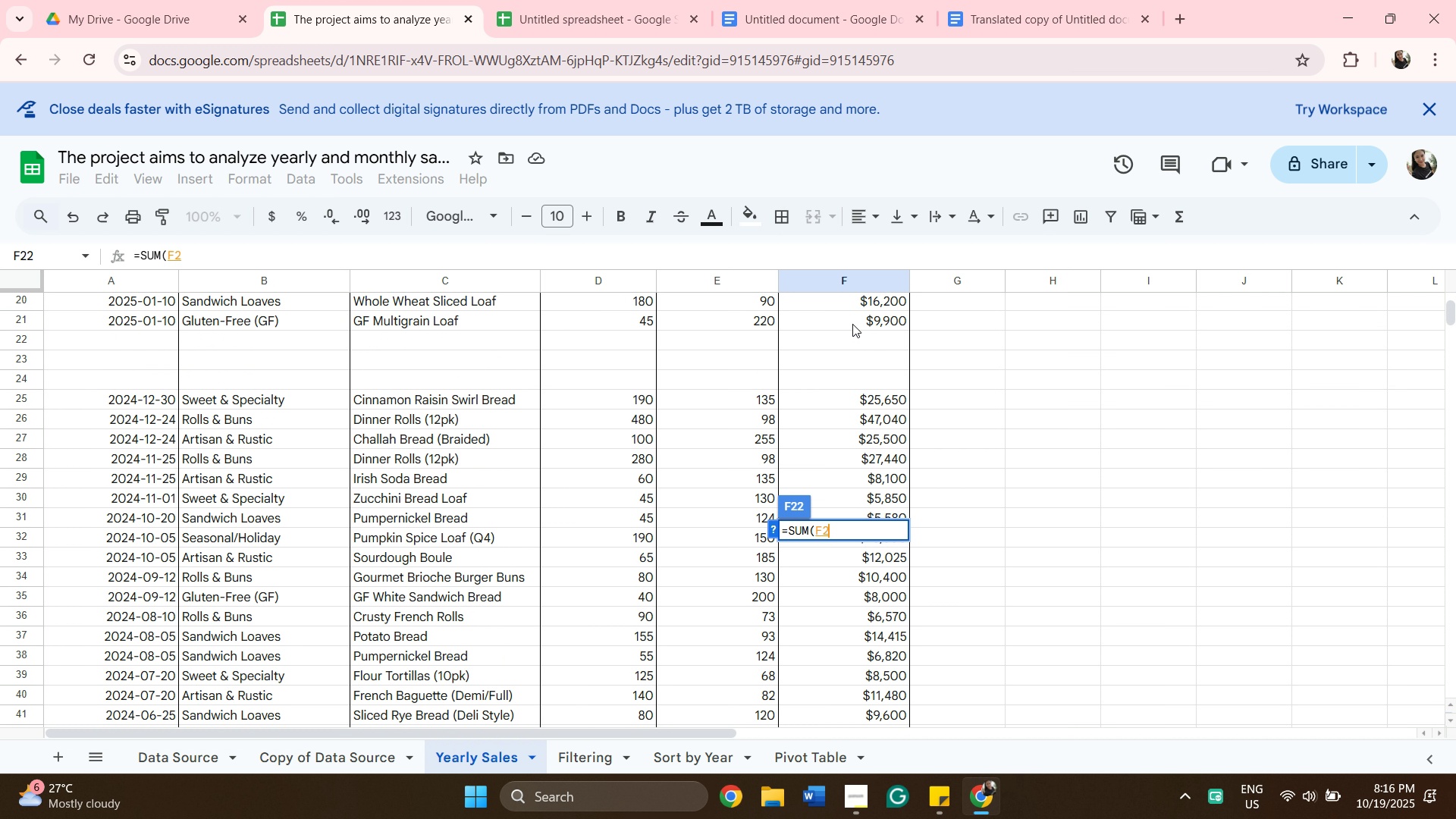 
hold_key(key=ShiftLeft, duration=0.55)
left_click([852, 324])
 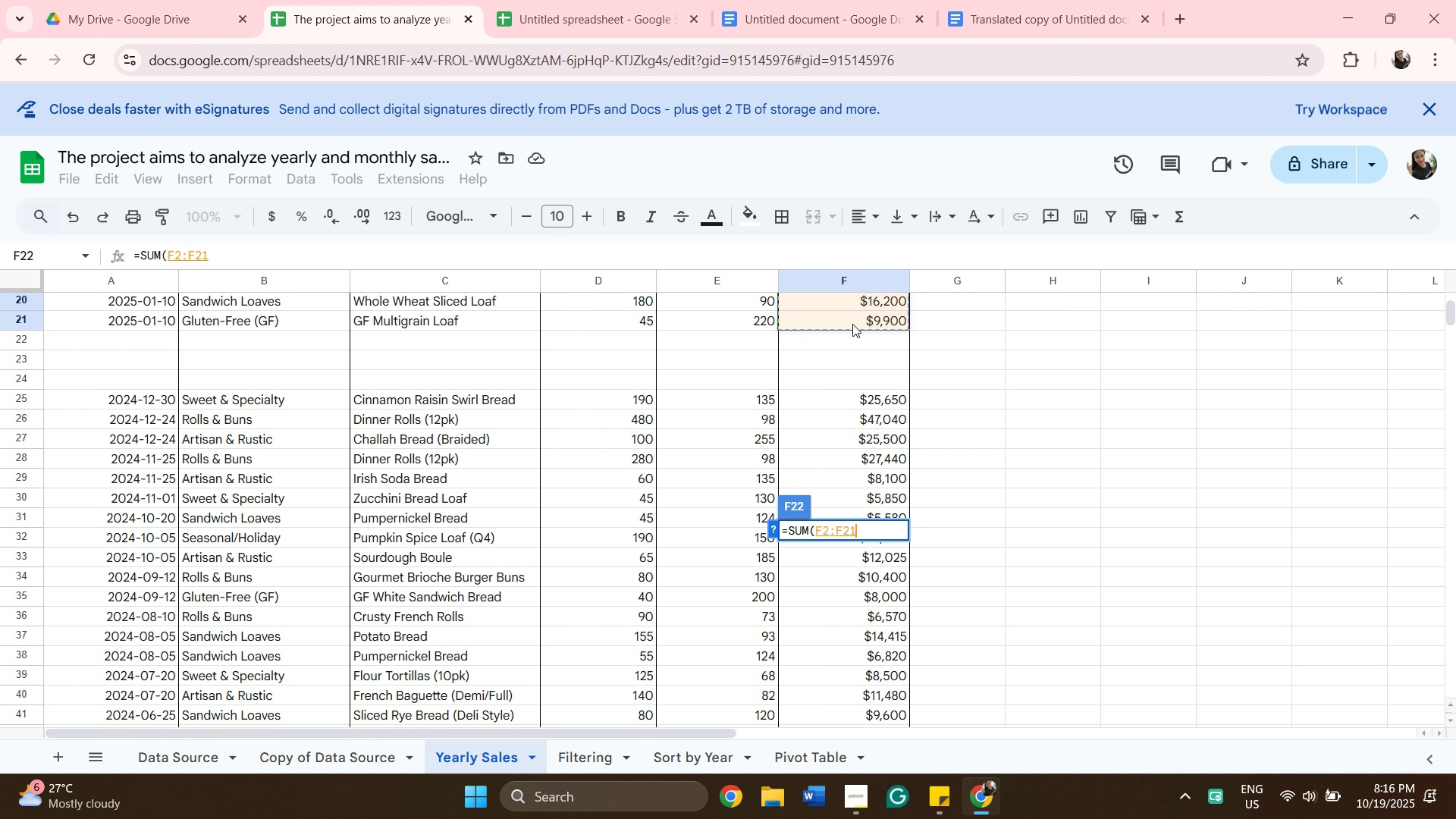 
wait(9.93)
 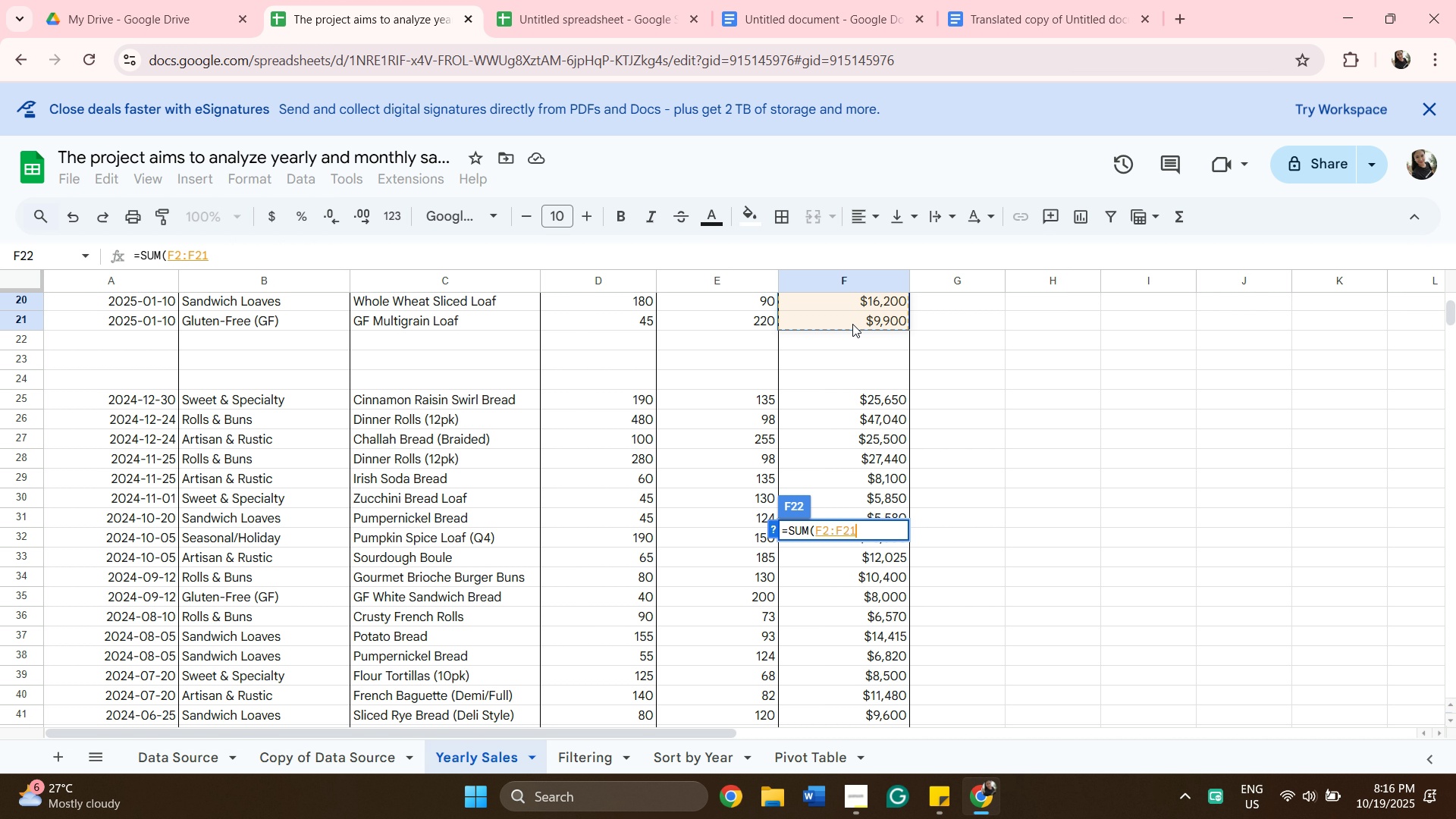 
key(Enter)
 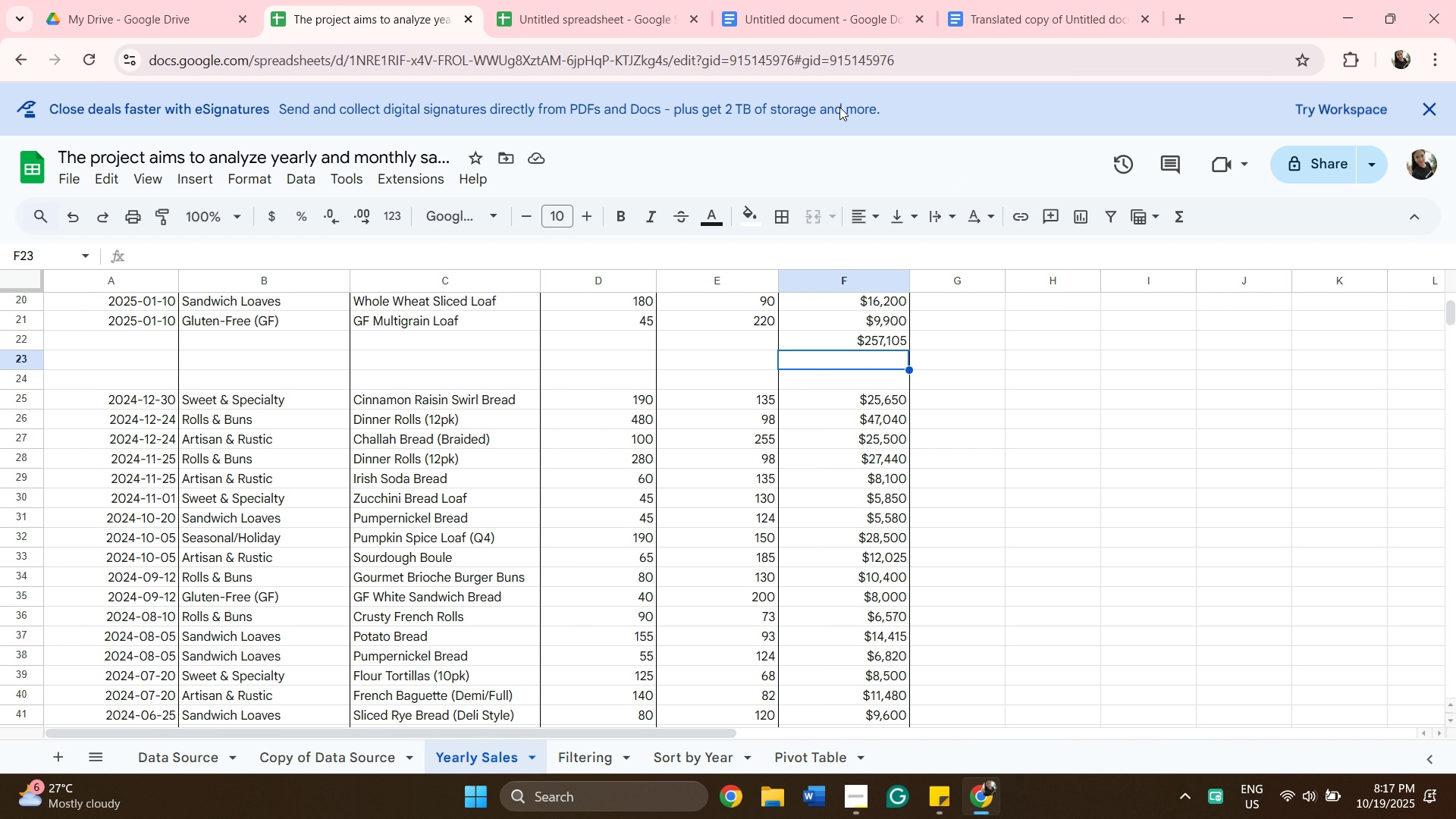 
wait(12.59)
 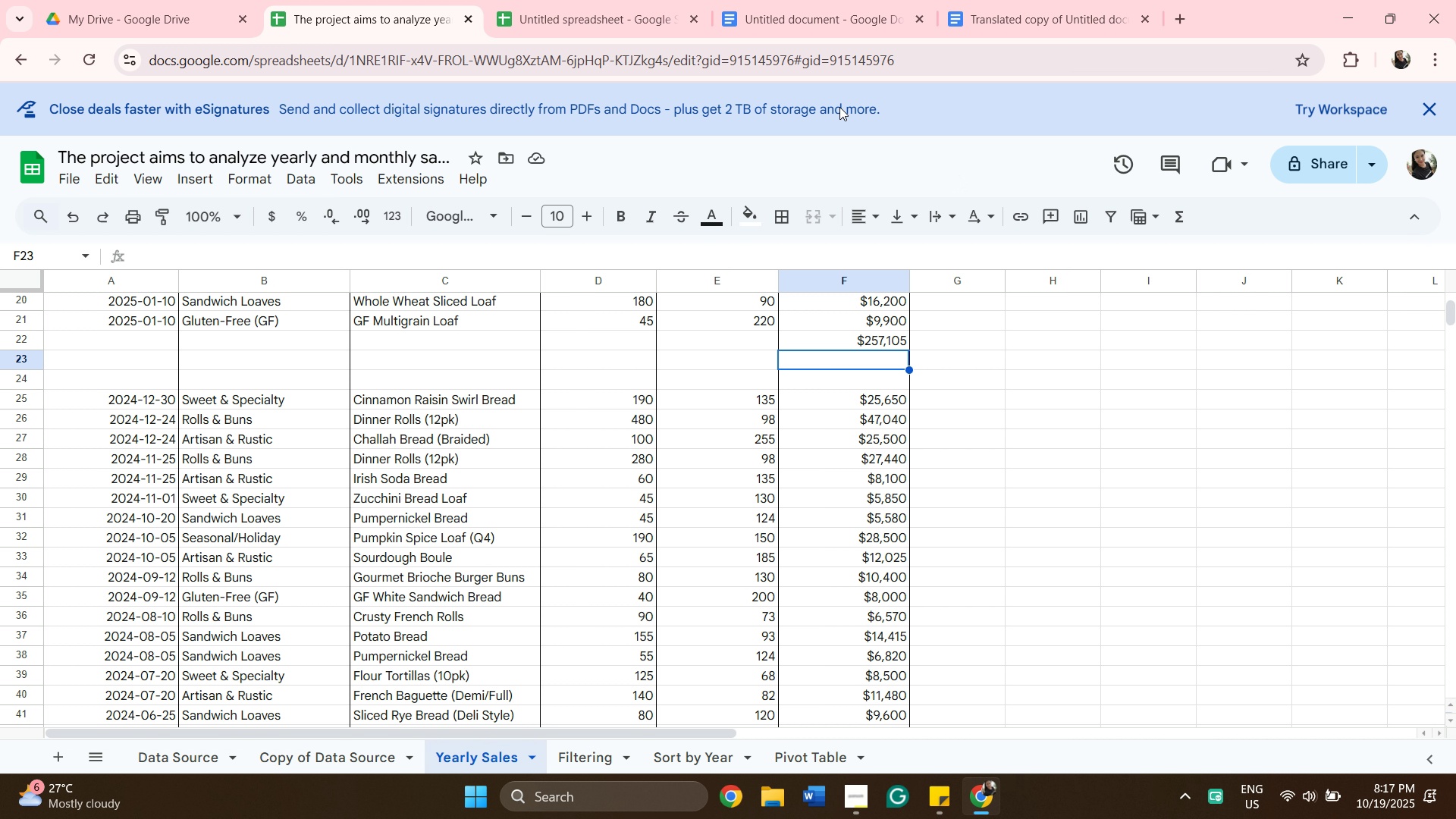 
type(total)
 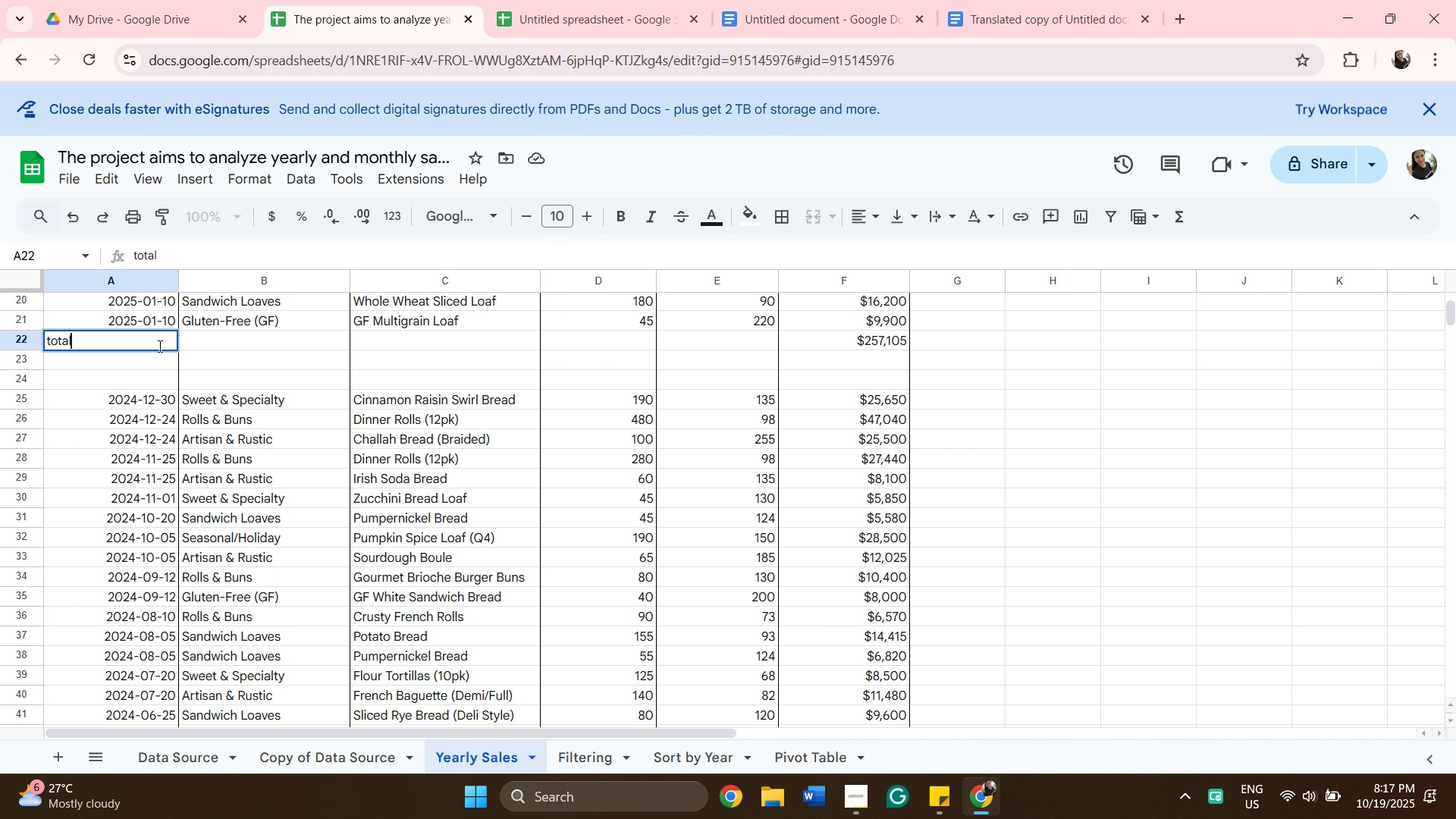 
wait(10.41)
 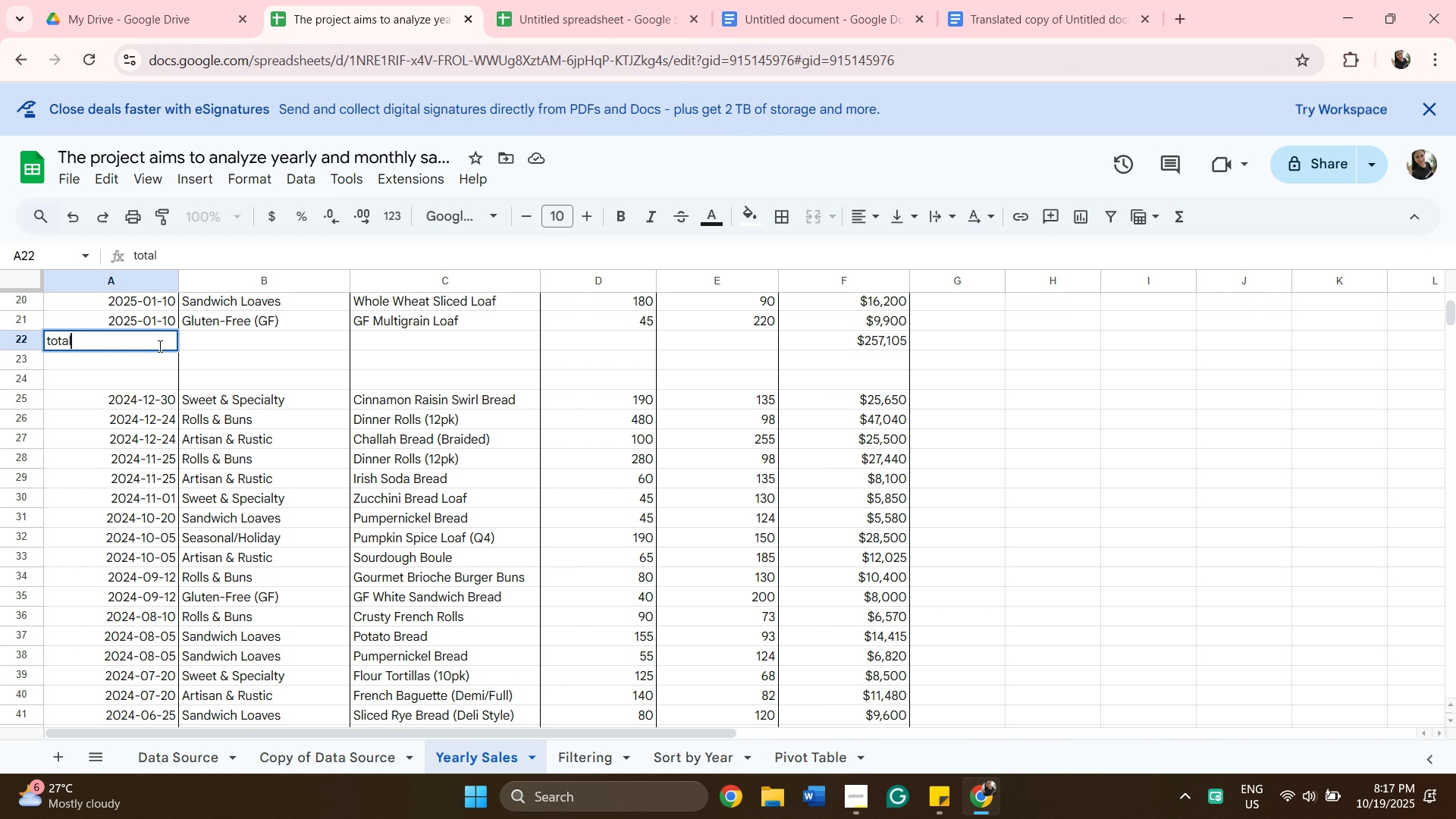 
type(total)
 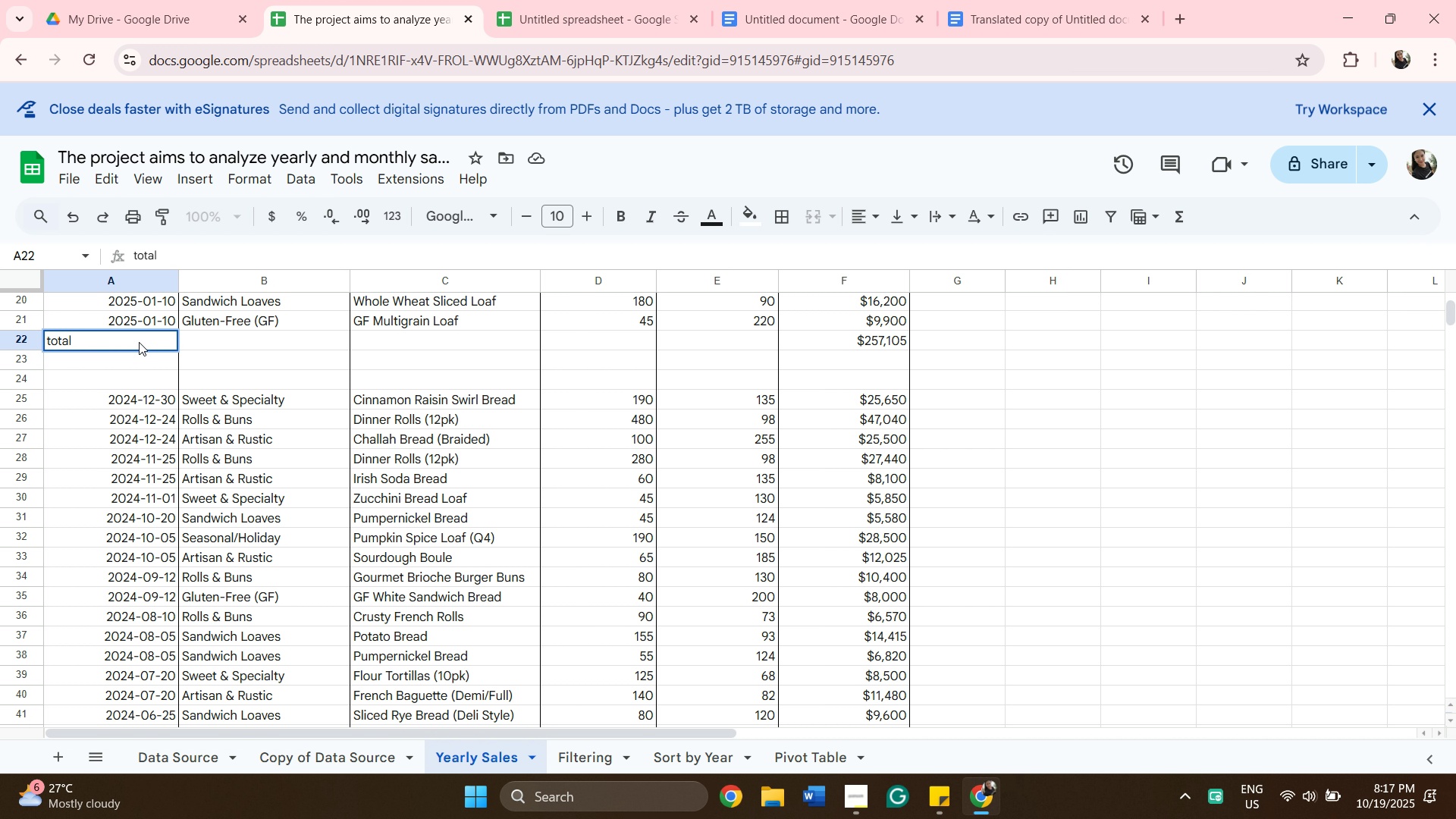 
key(Enter)
 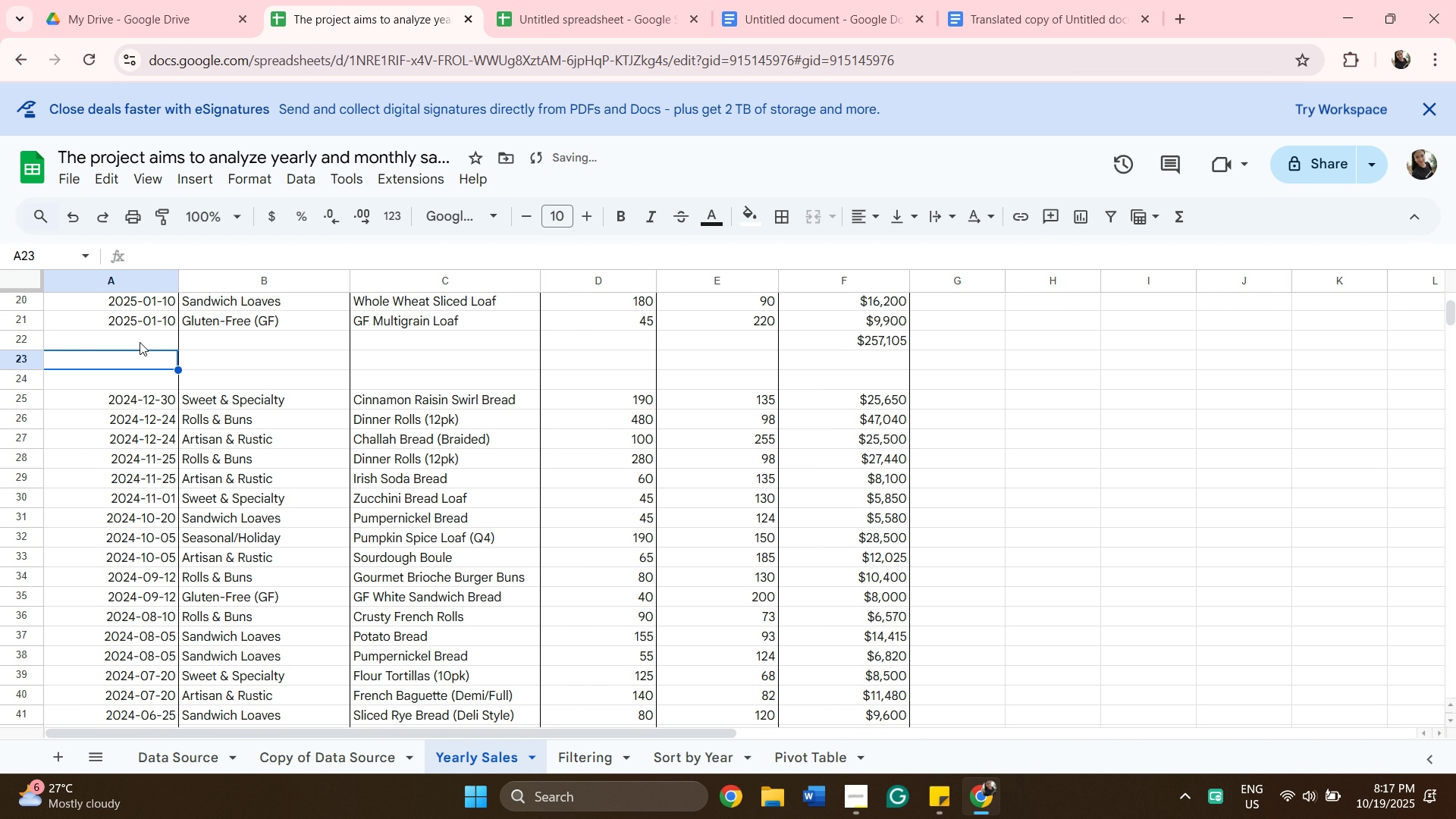 
left_click([140, 342])
 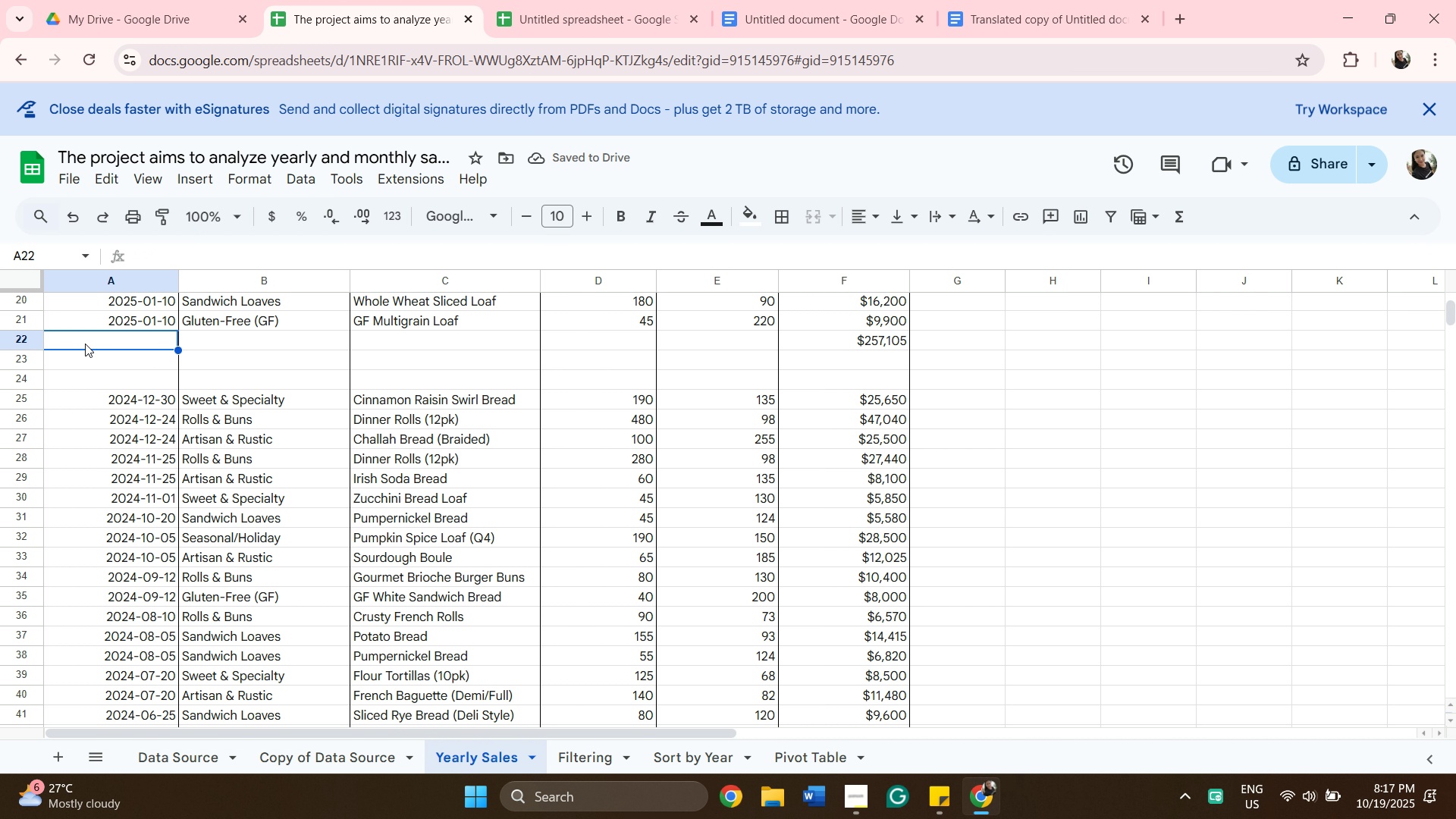 
left_click_drag(start_coordinate=[83, 344], to_coordinate=[151, 333])
 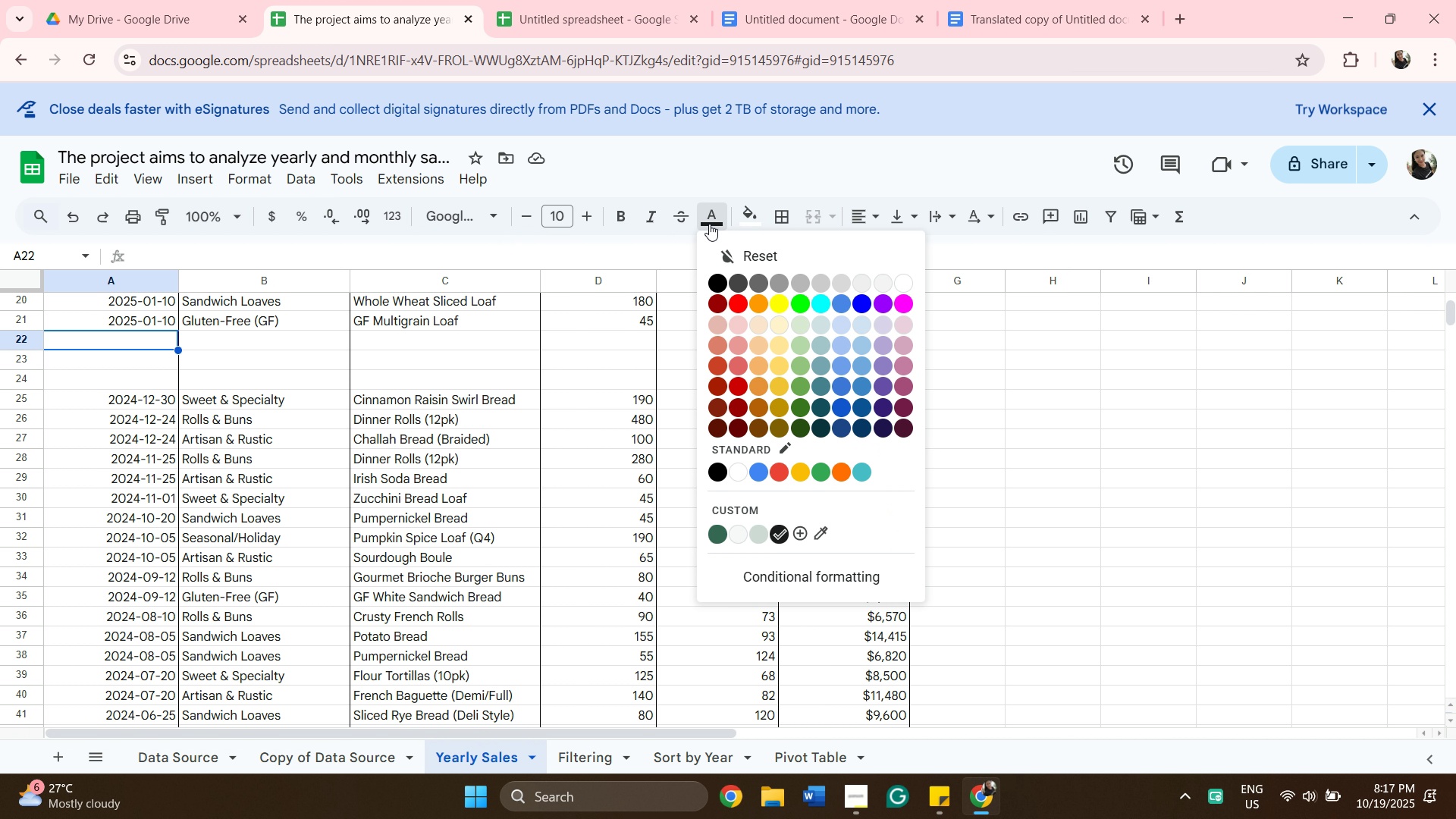 
left_click([714, 279])
 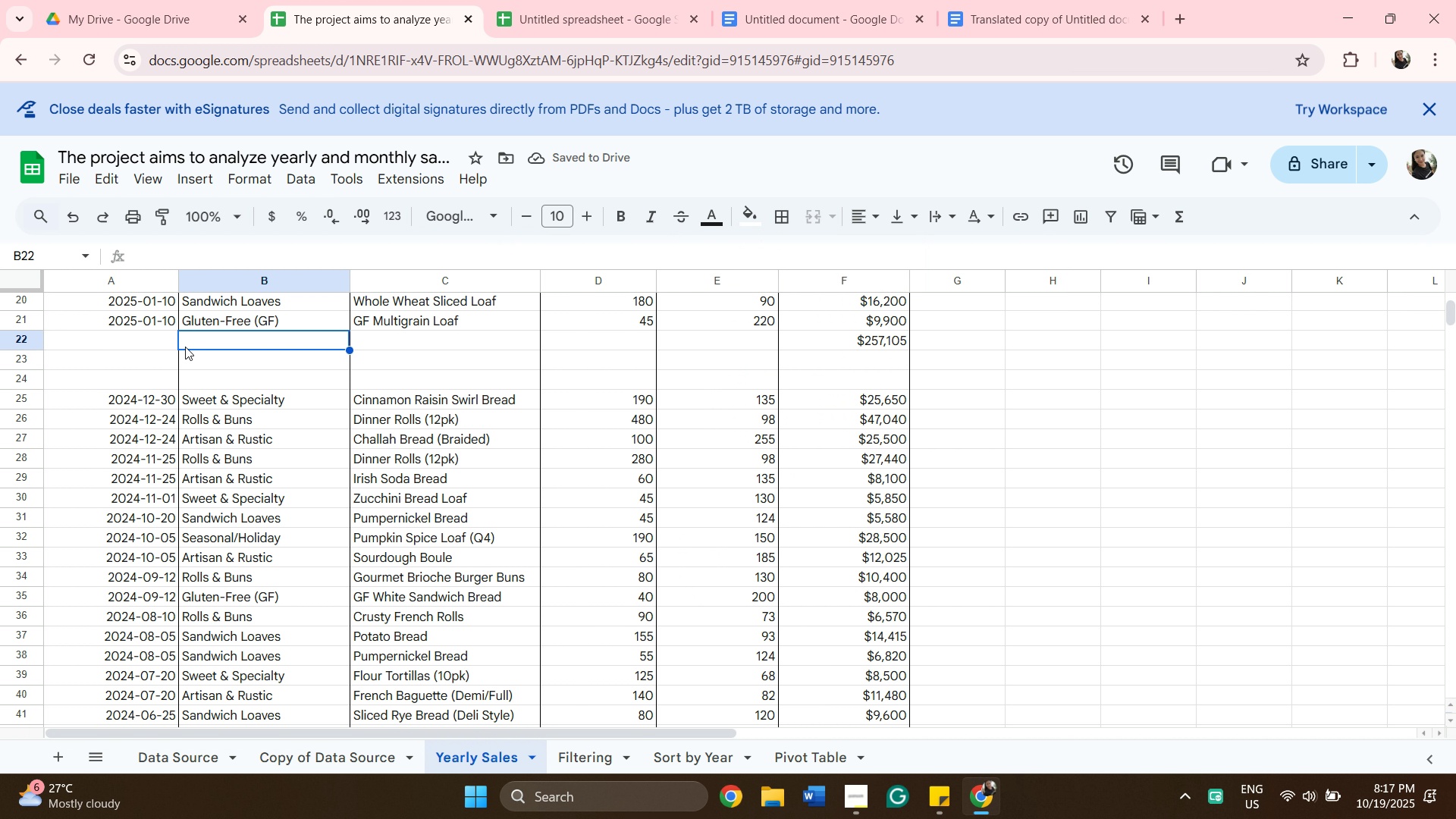 
double_click([152, 349])
 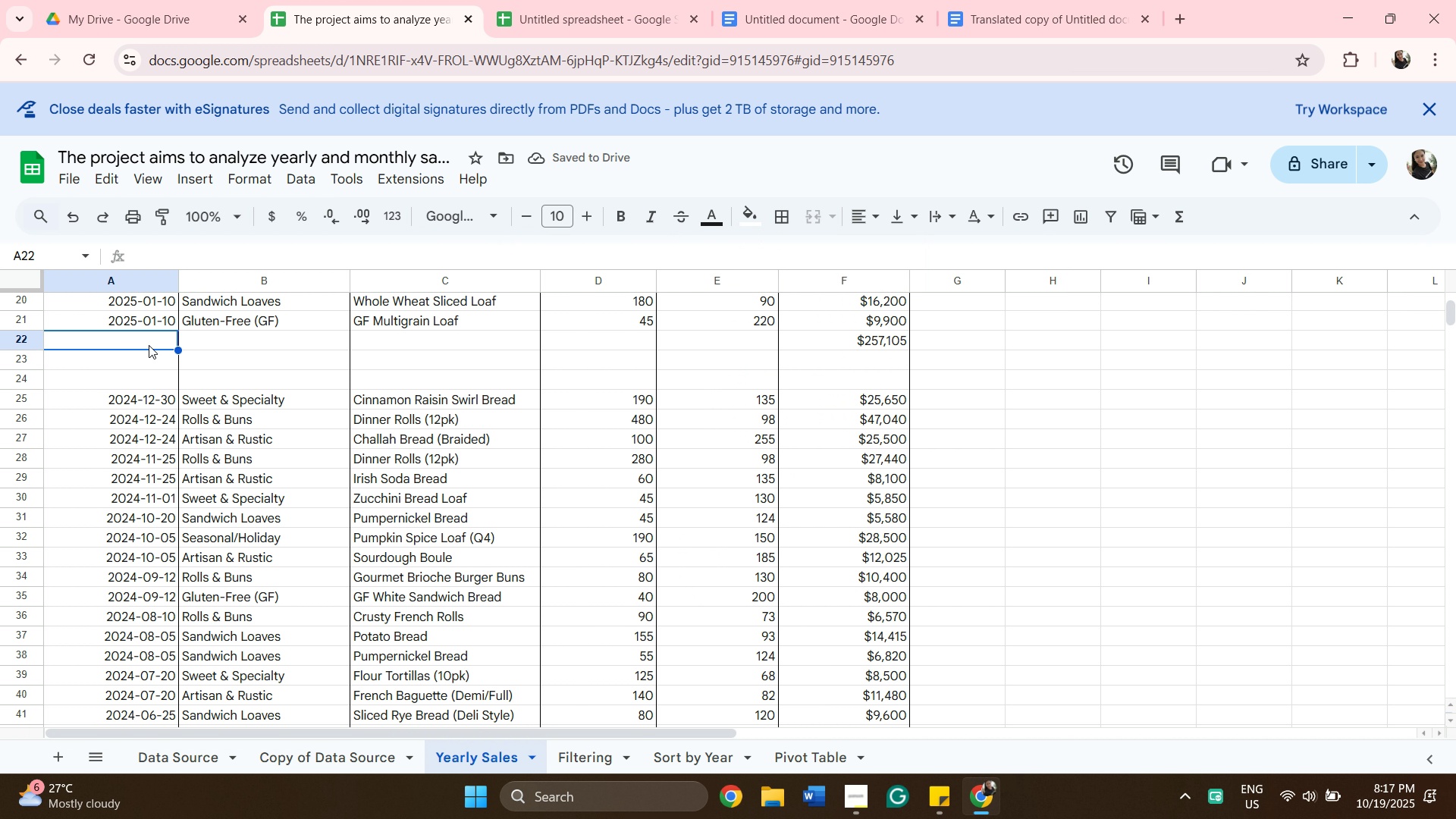 
double_click([149, 345])
 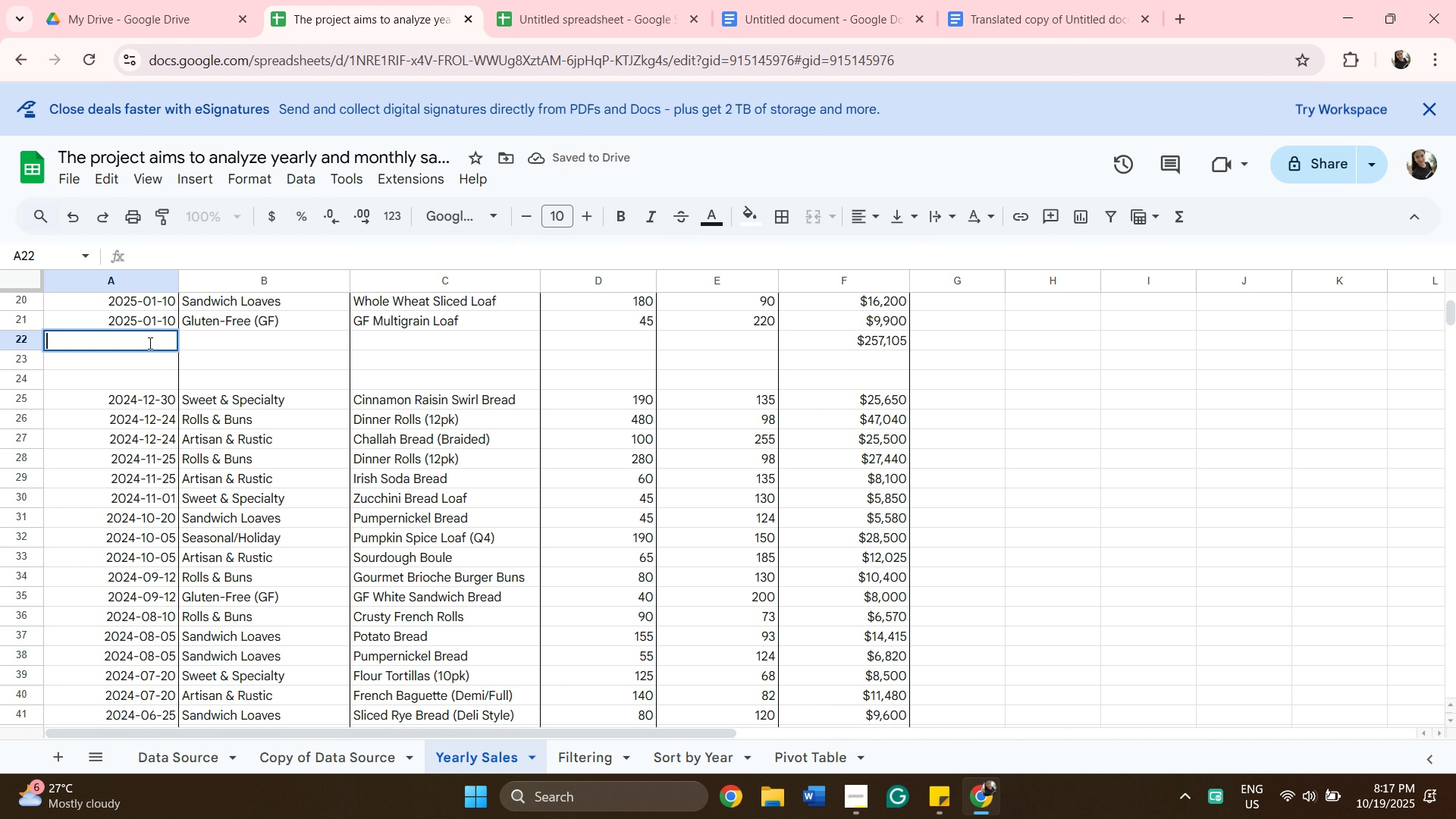 
triple_click([149, 343])
 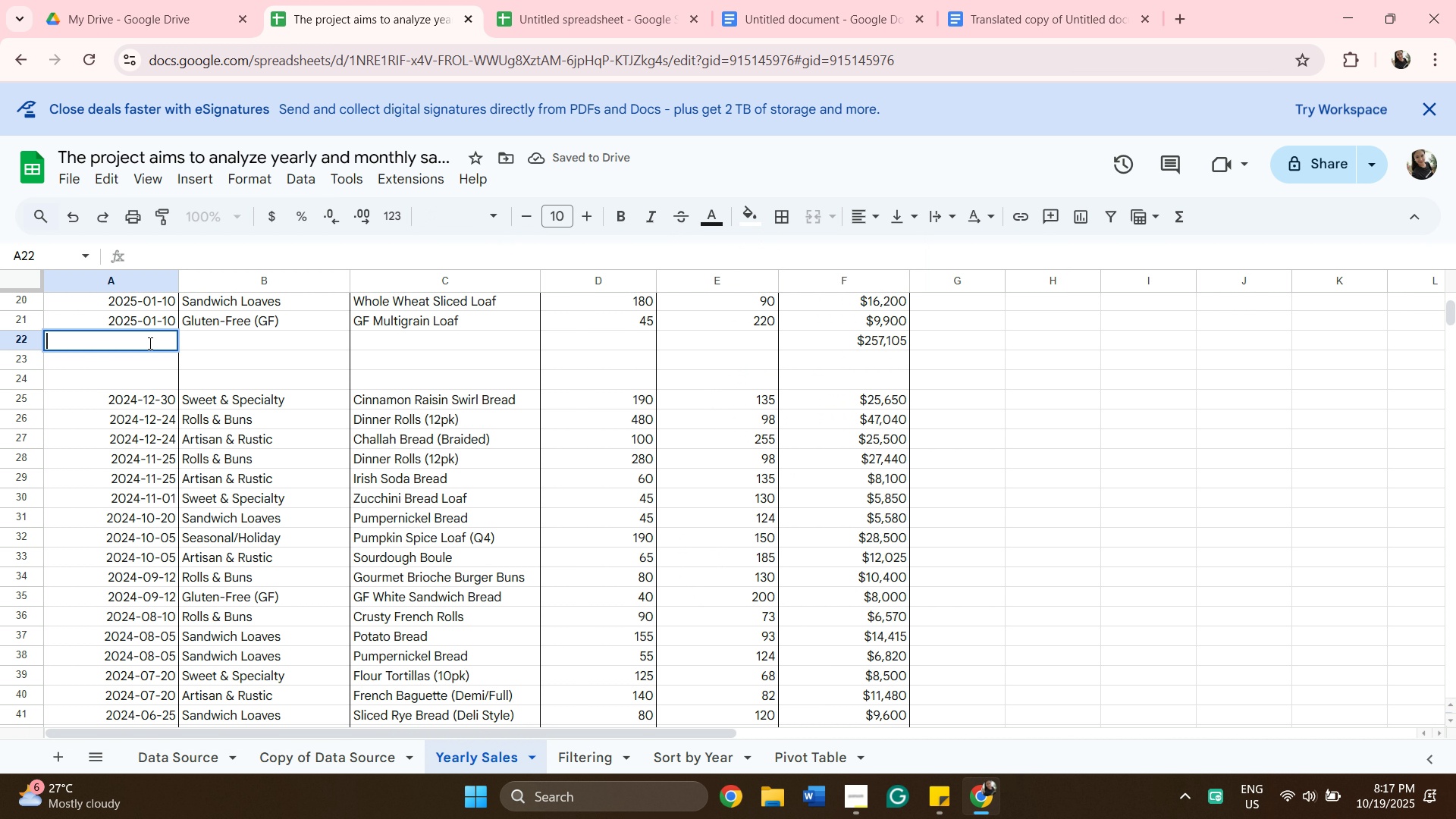 
triple_click([149, 343])
 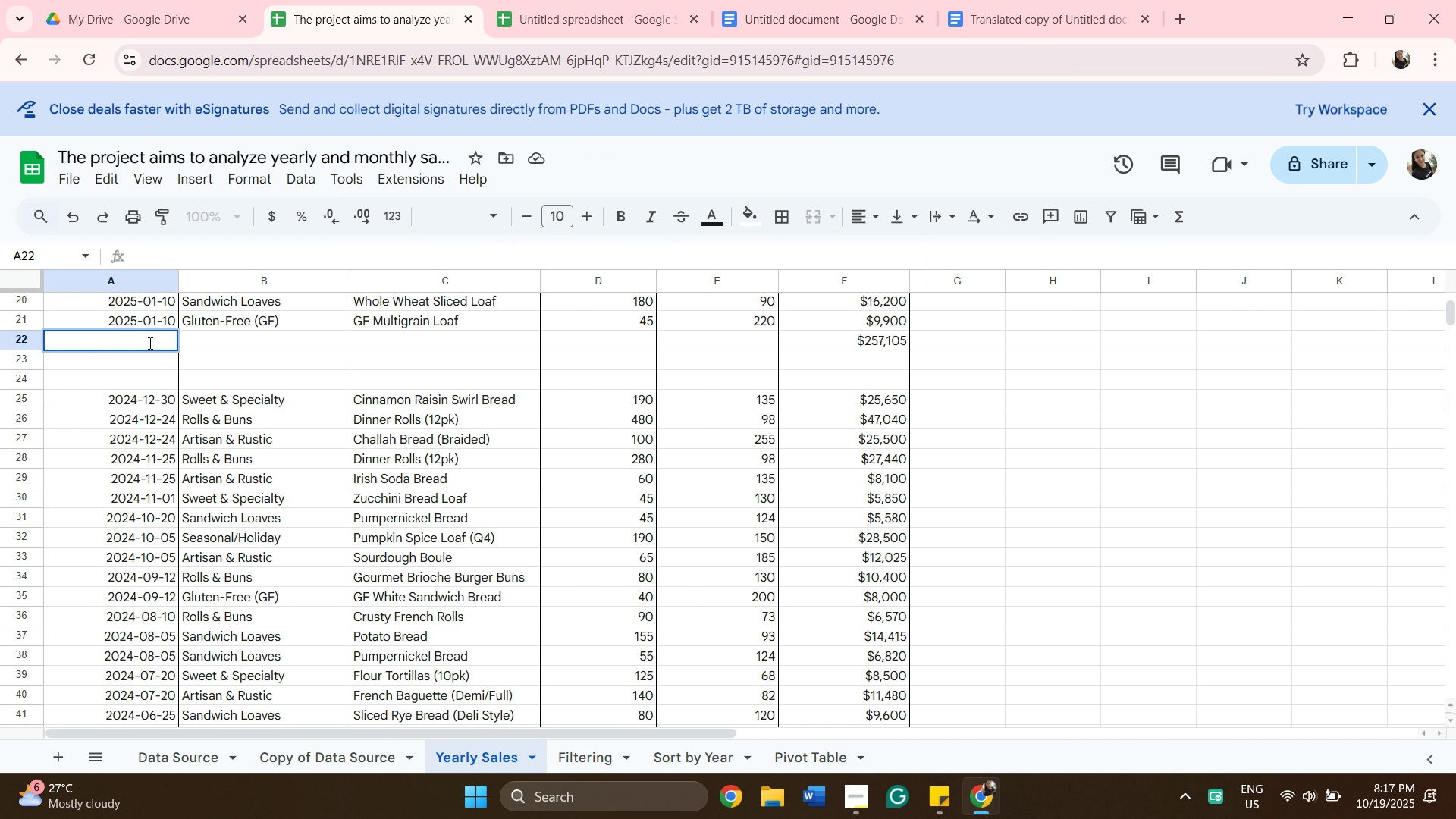 
type(Total)
 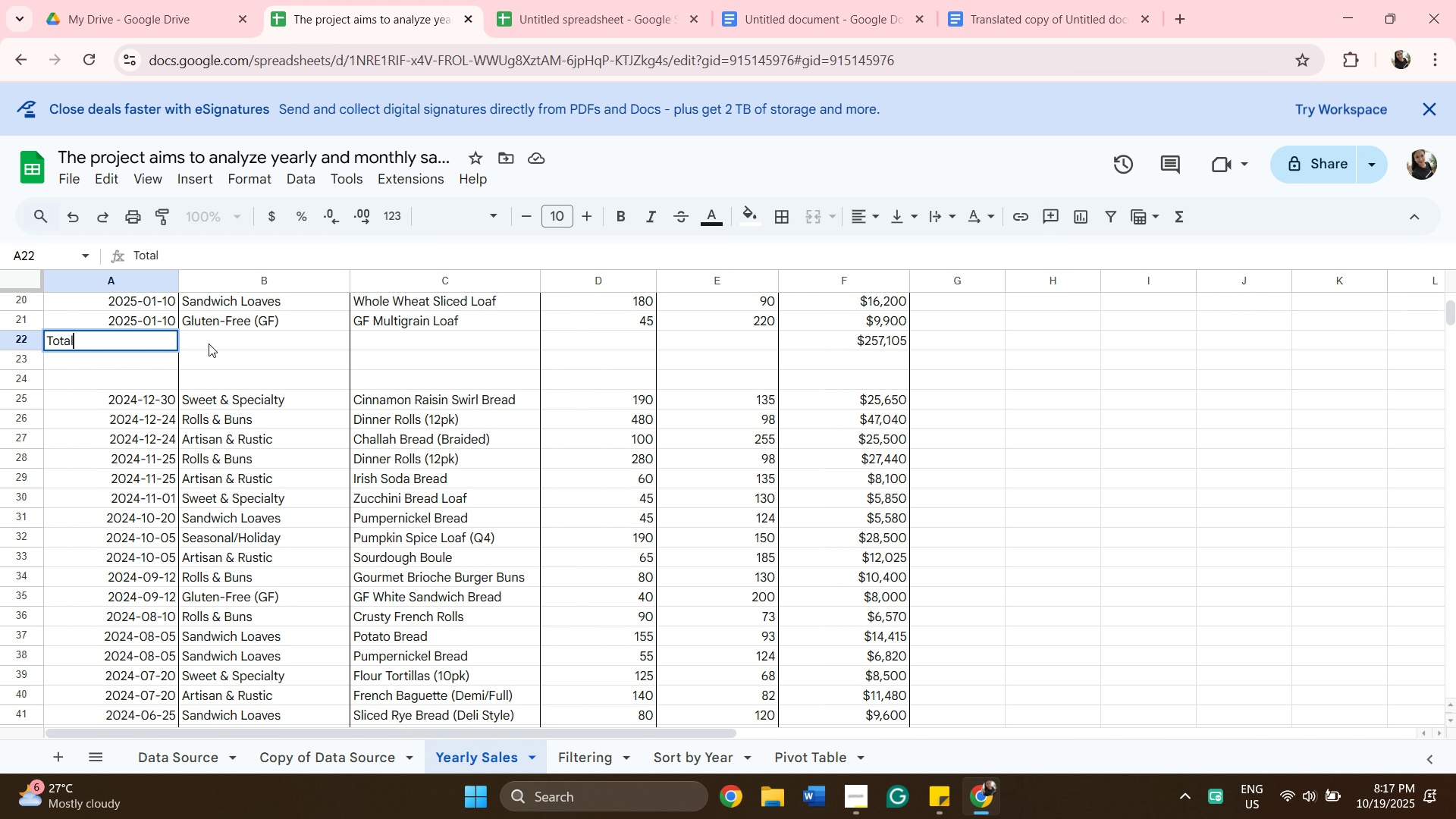 
left_click([216, 339])
 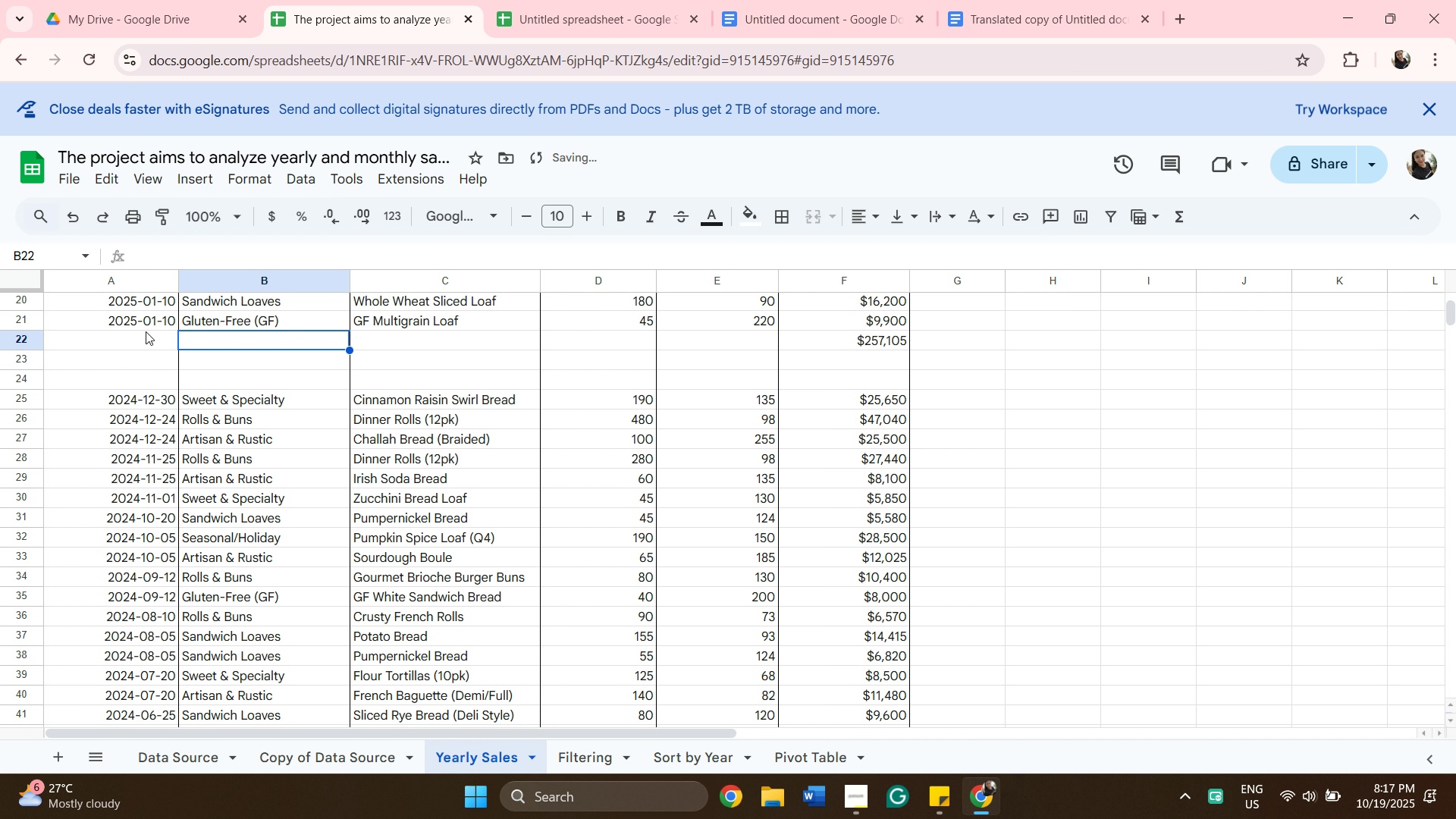 
left_click([146, 338])
 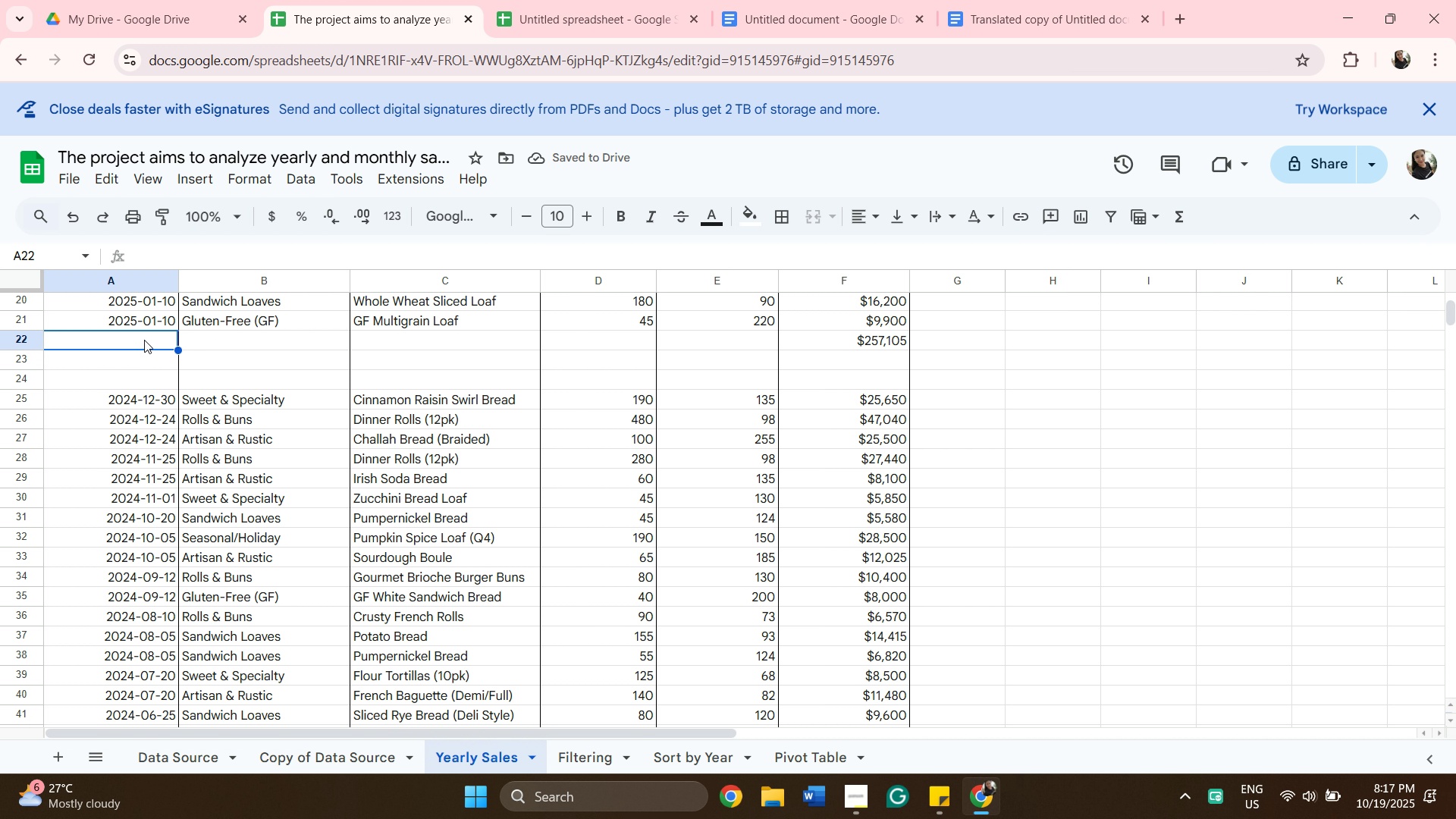 
double_click([144, 340])
 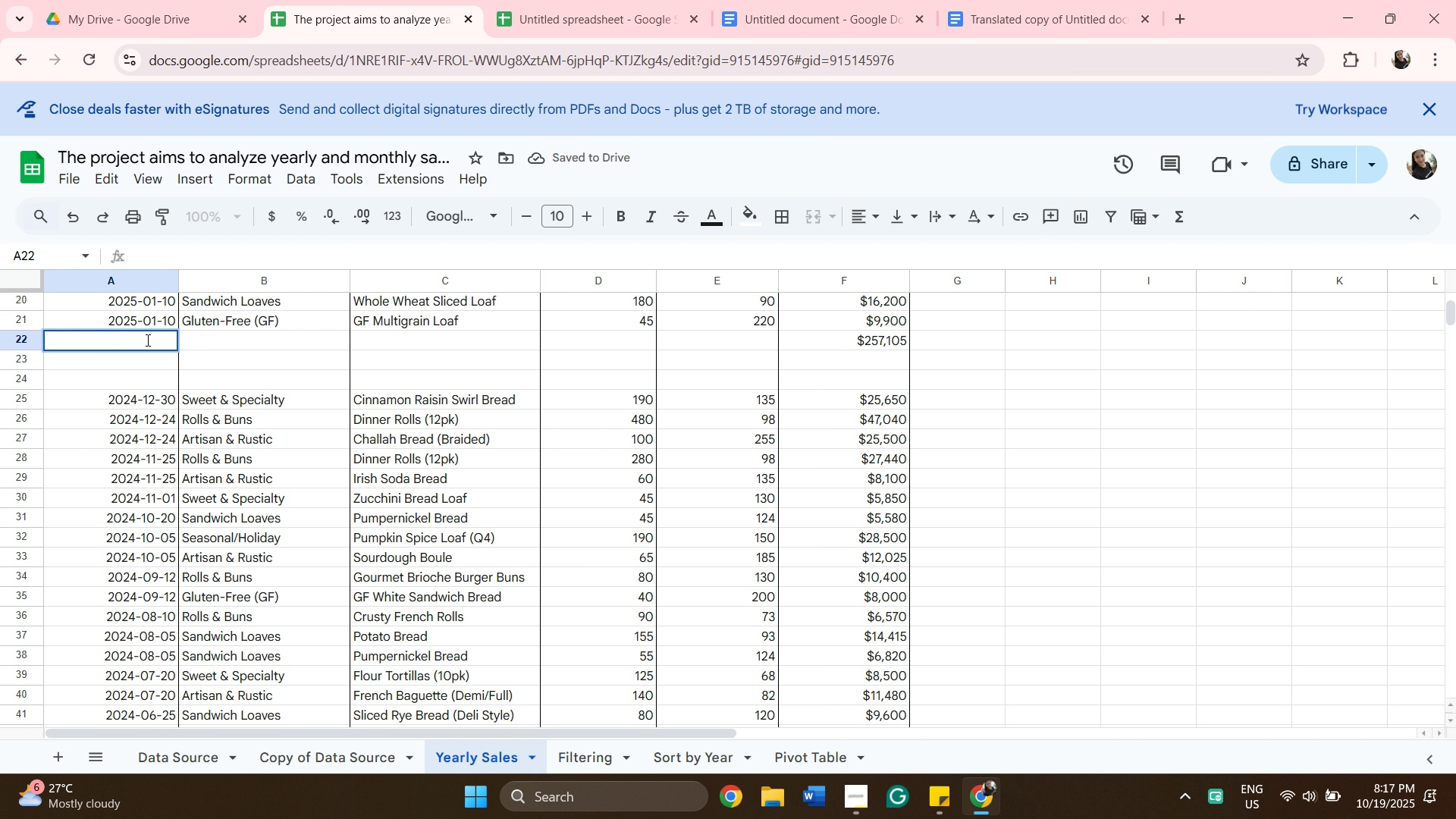 
left_click_drag(start_coordinate=[148, 340], to_coordinate=[90, 345])
 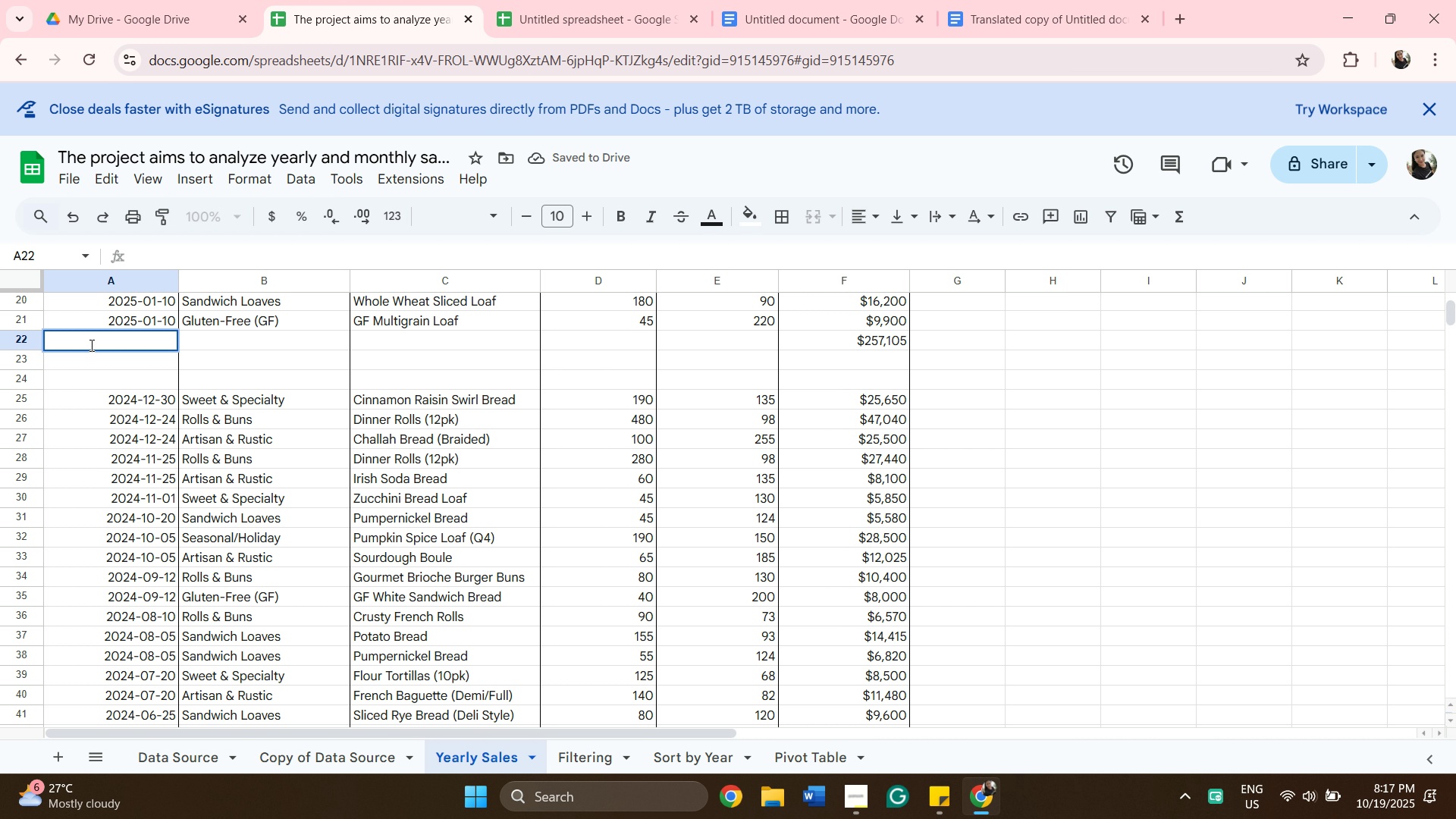 
double_click([90, 345])
 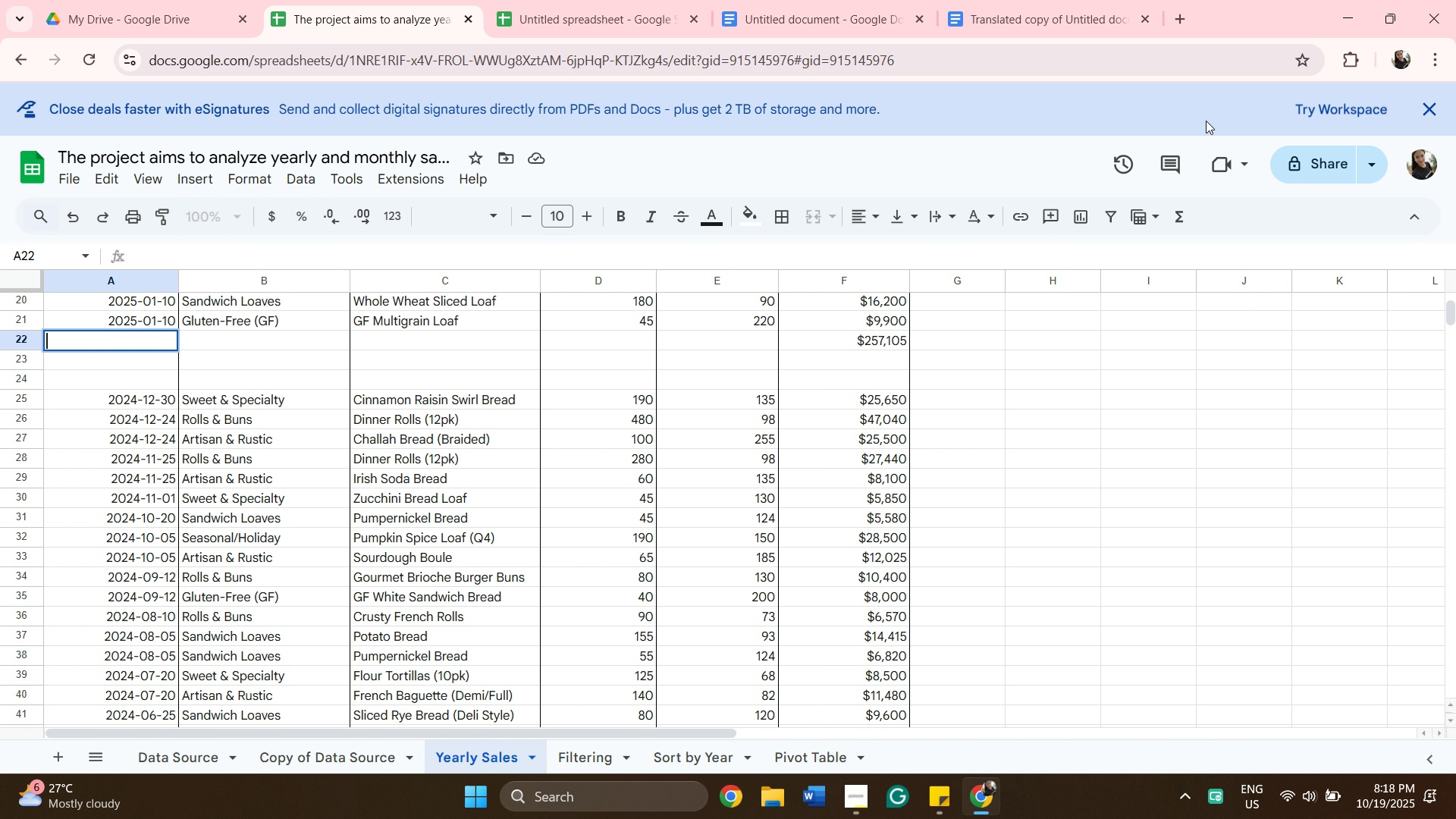 
wait(13.96)
 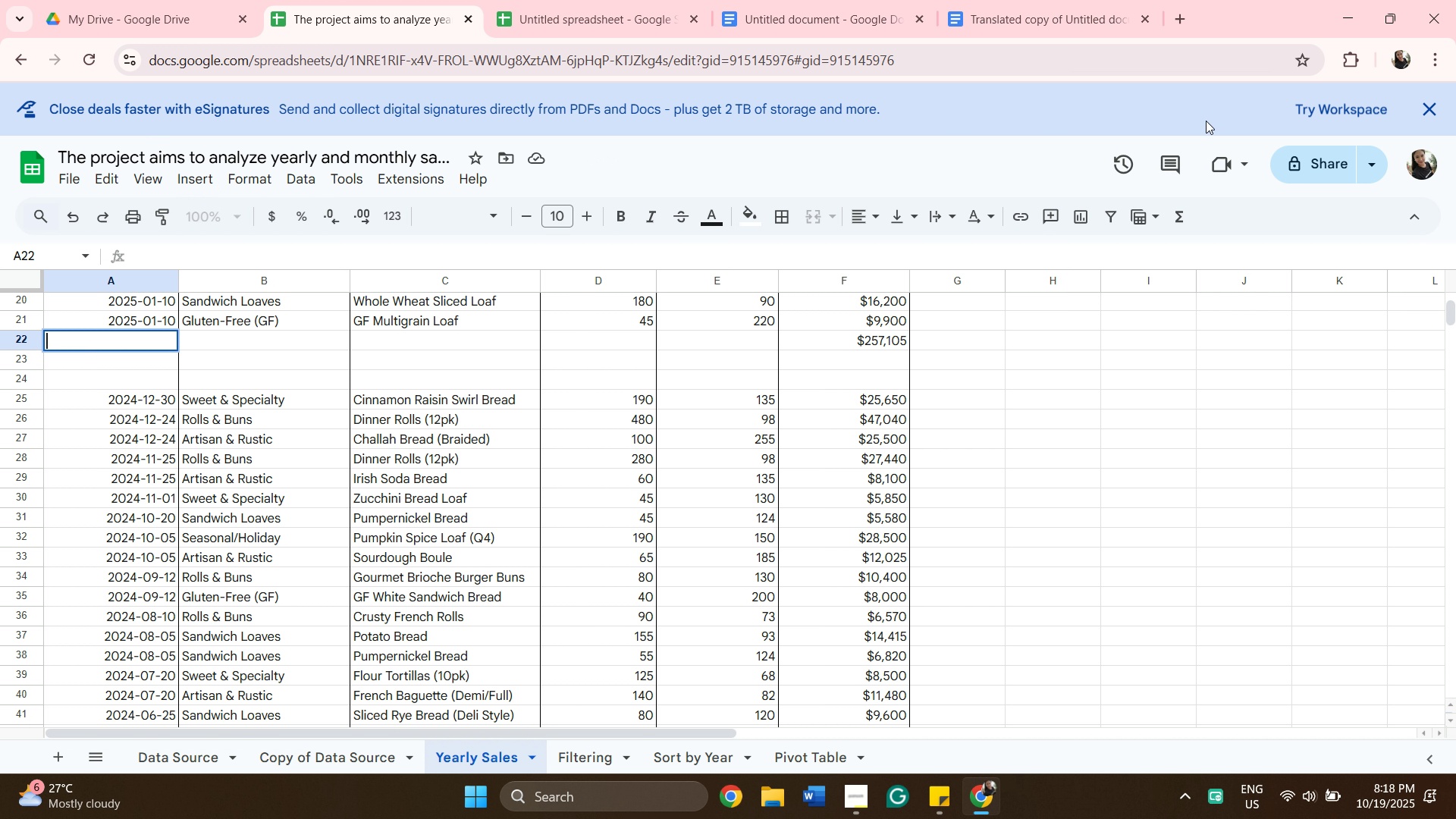 
left_click([1423, 105])
 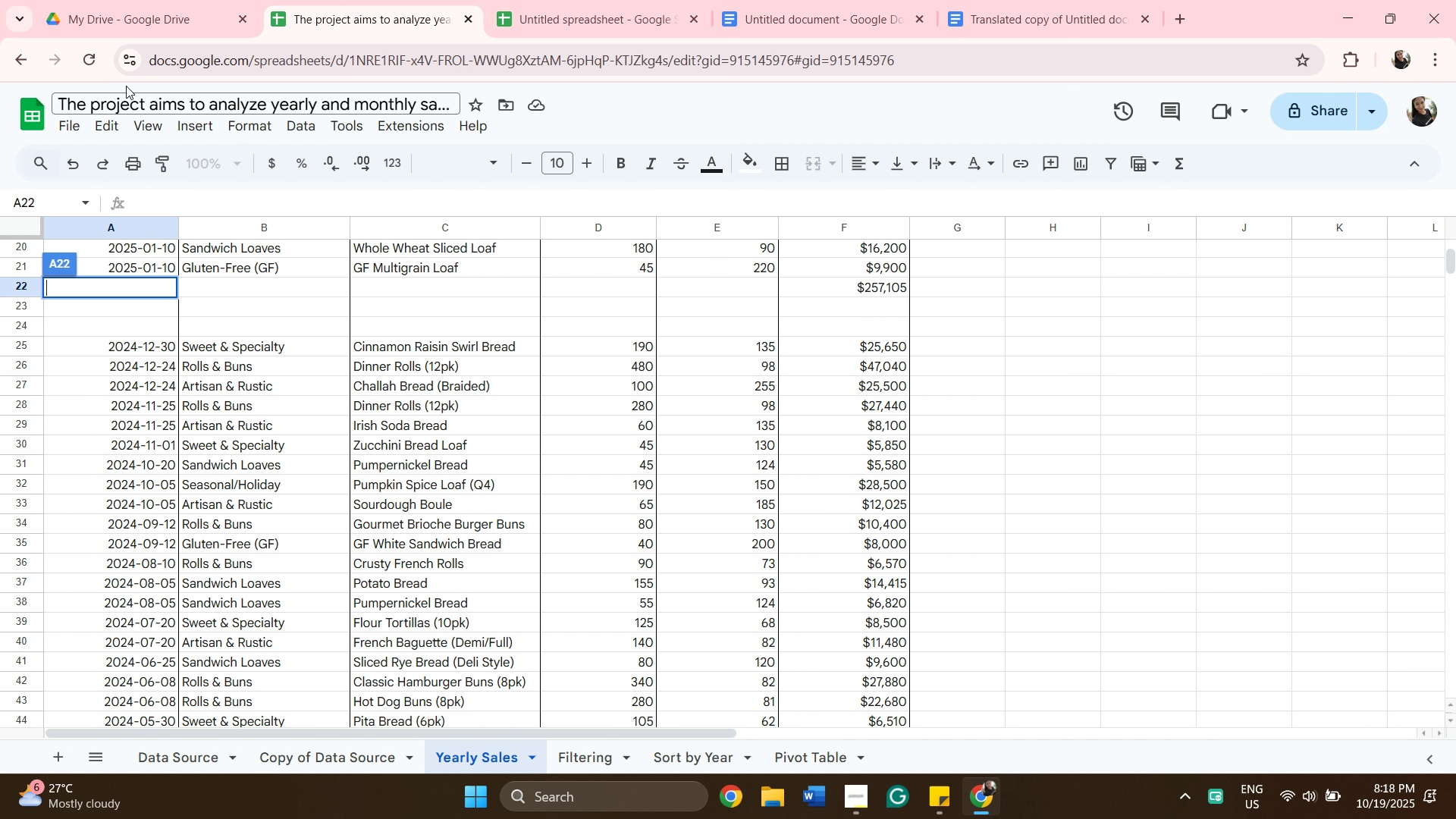 
left_click([97, 65])
 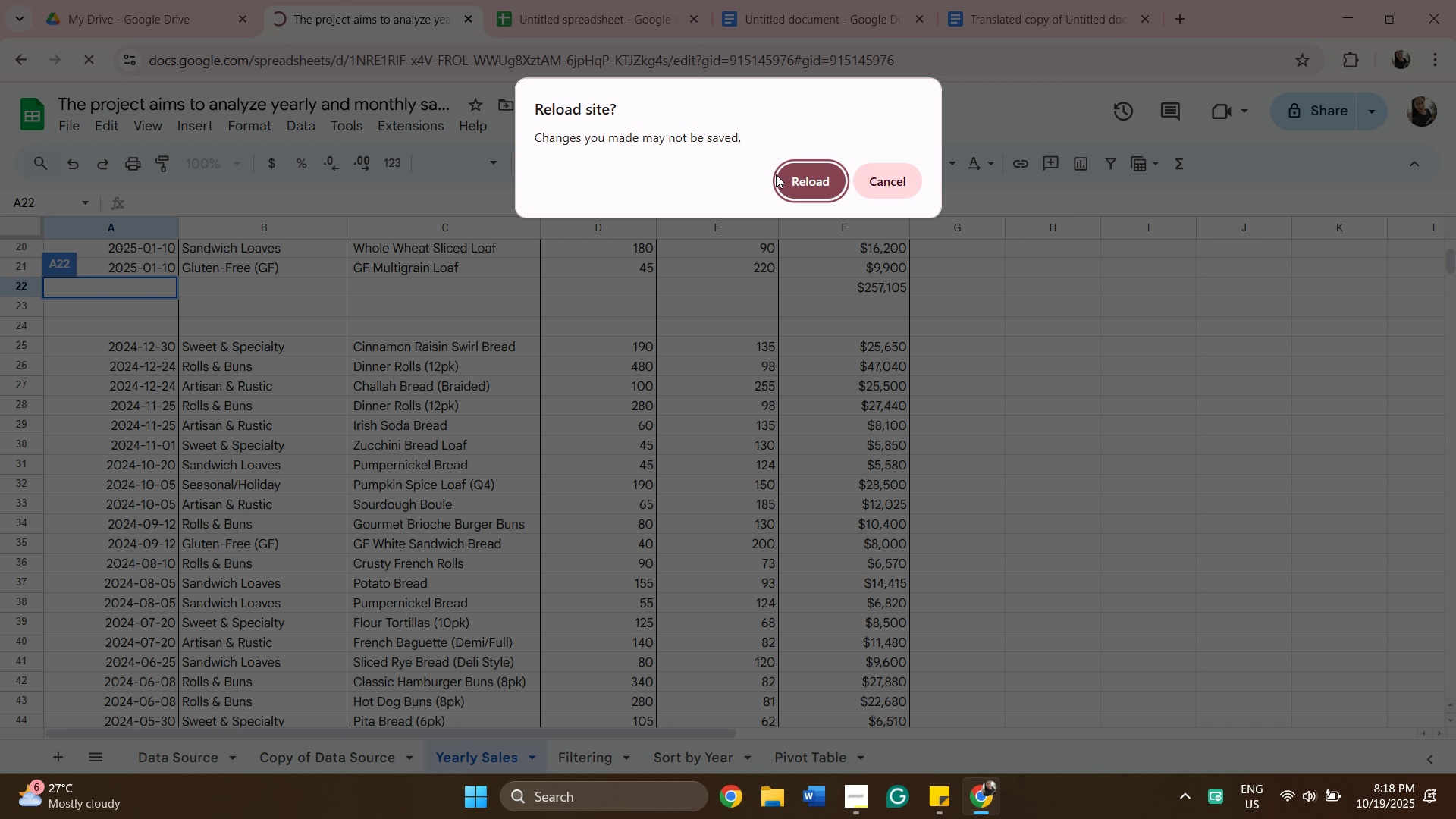 
left_click([788, 178])
 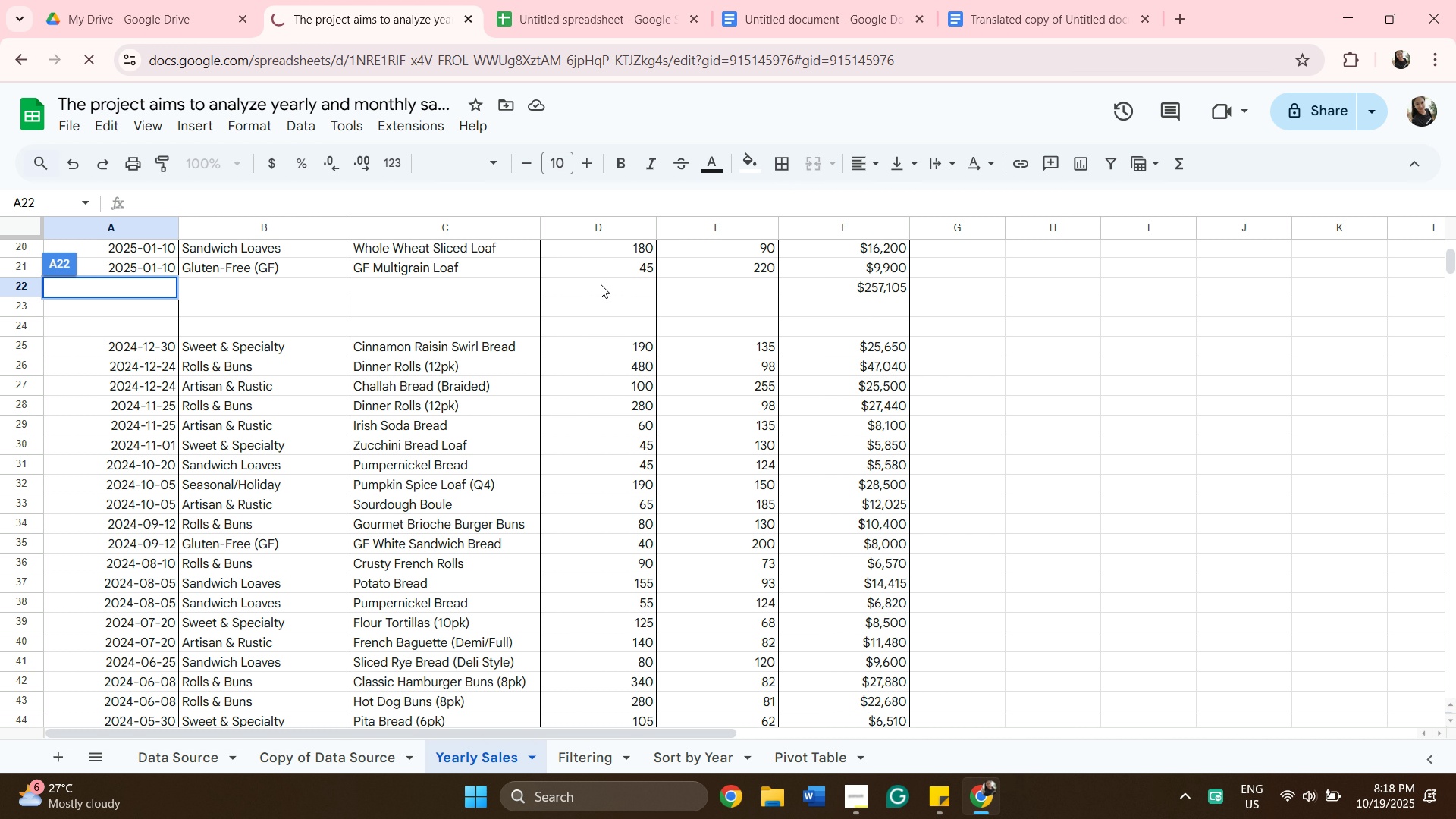 
scroll: coordinate [724, 261], scroll_direction: down, amount: 4.0
 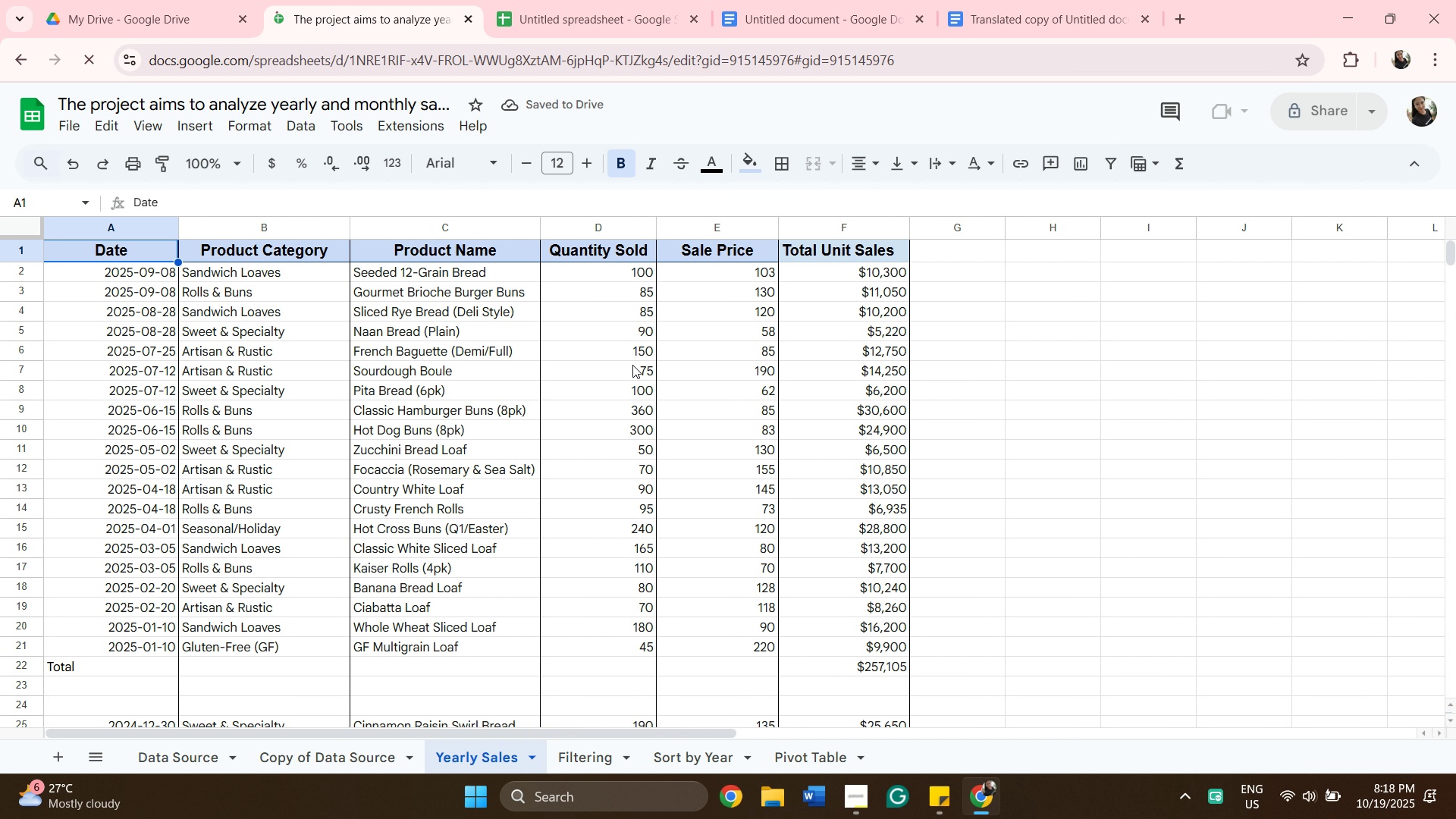 
wait(5.02)
 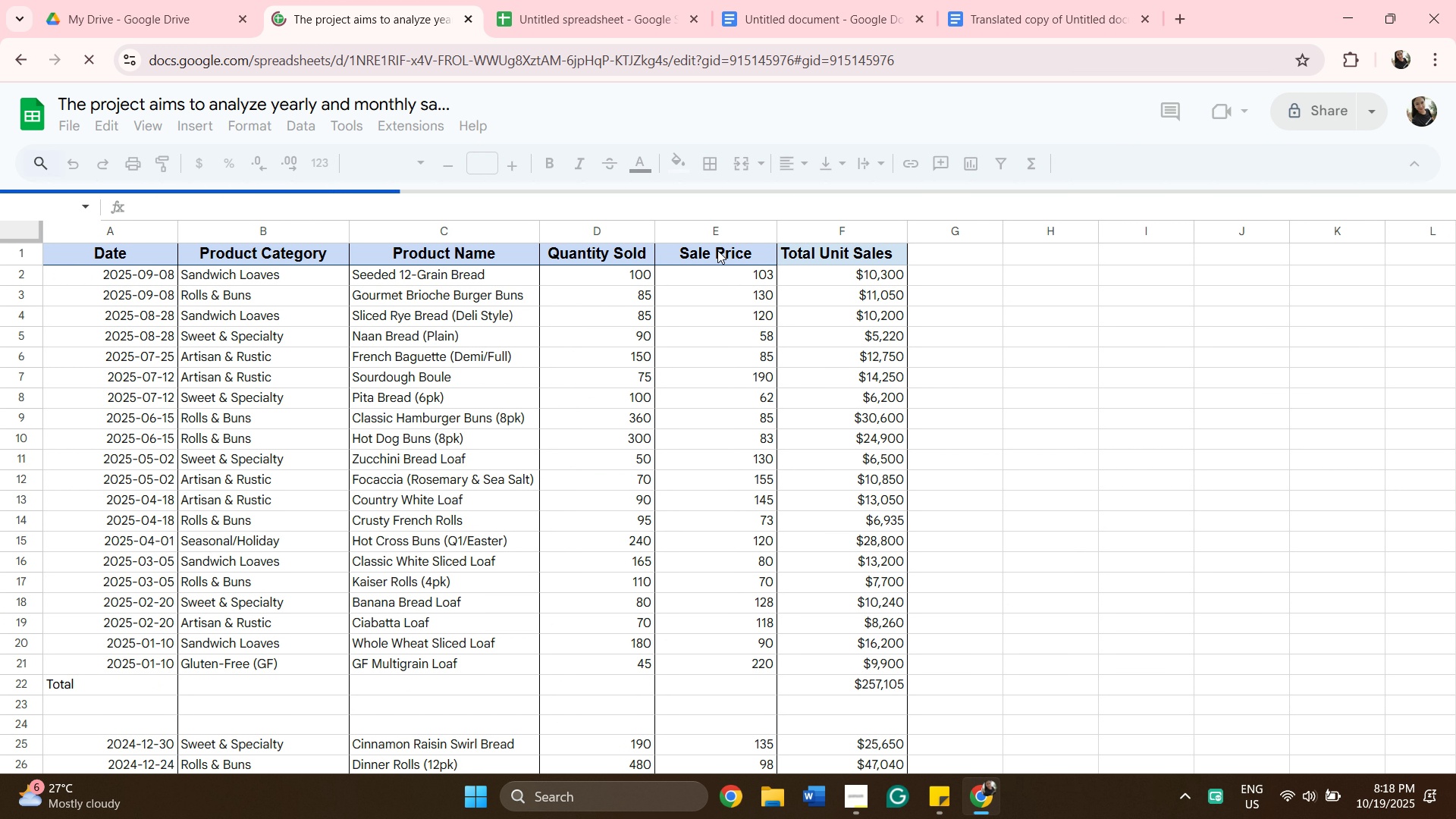 
scroll: coordinate [333, 447], scroll_direction: down, amount: 2.0
 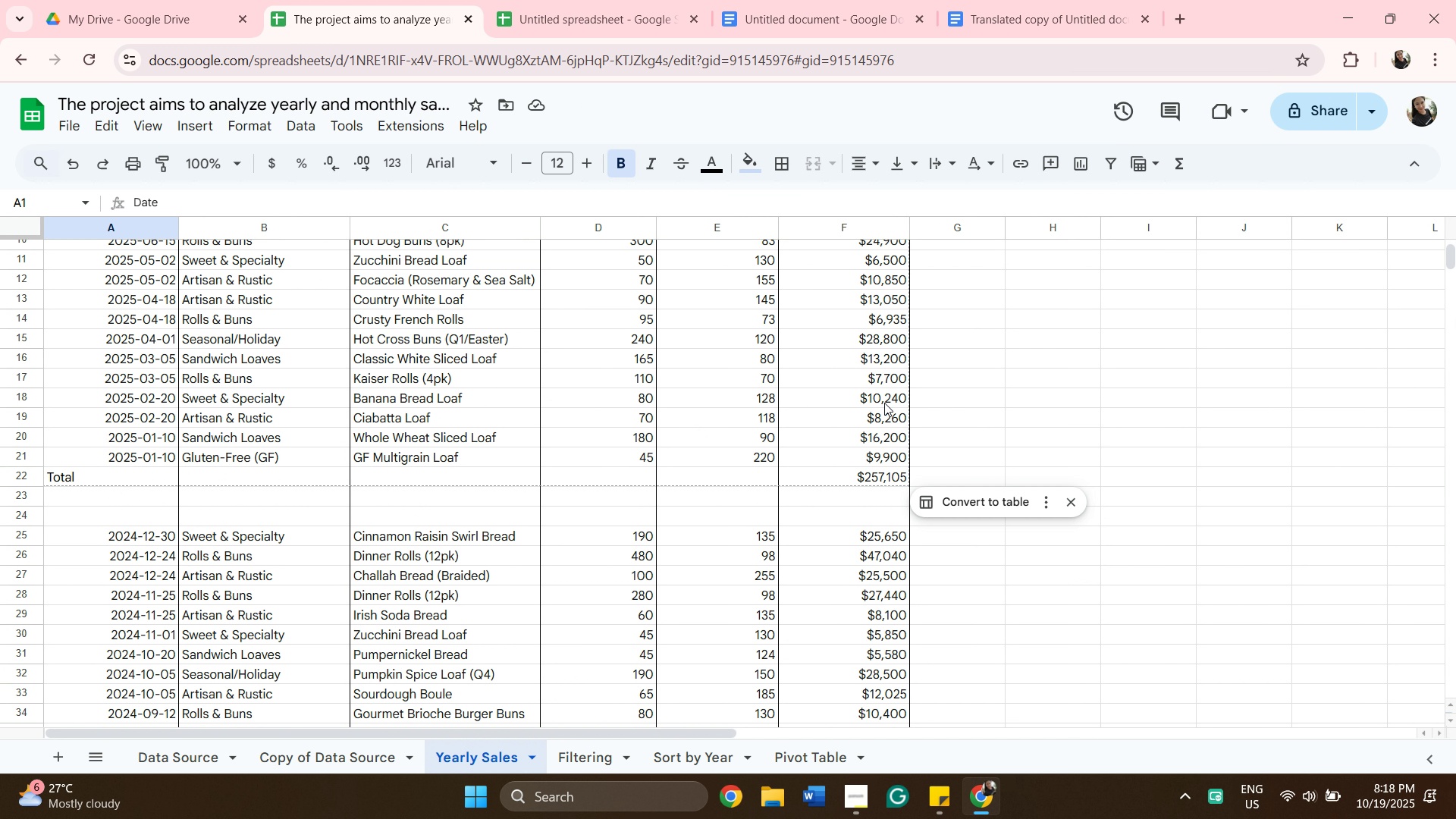 
left_click([925, 399])
 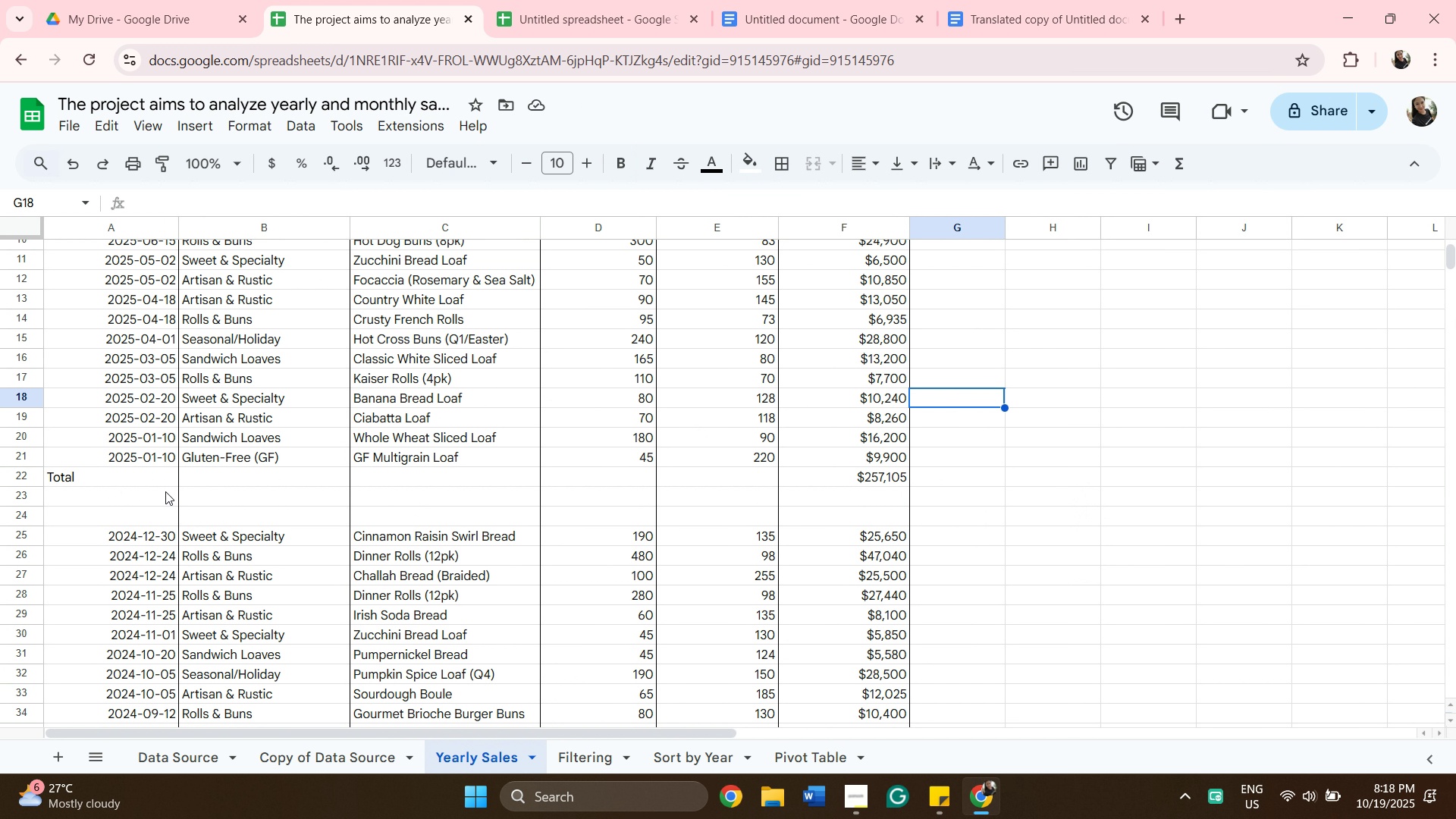 
left_click([157, 483])
 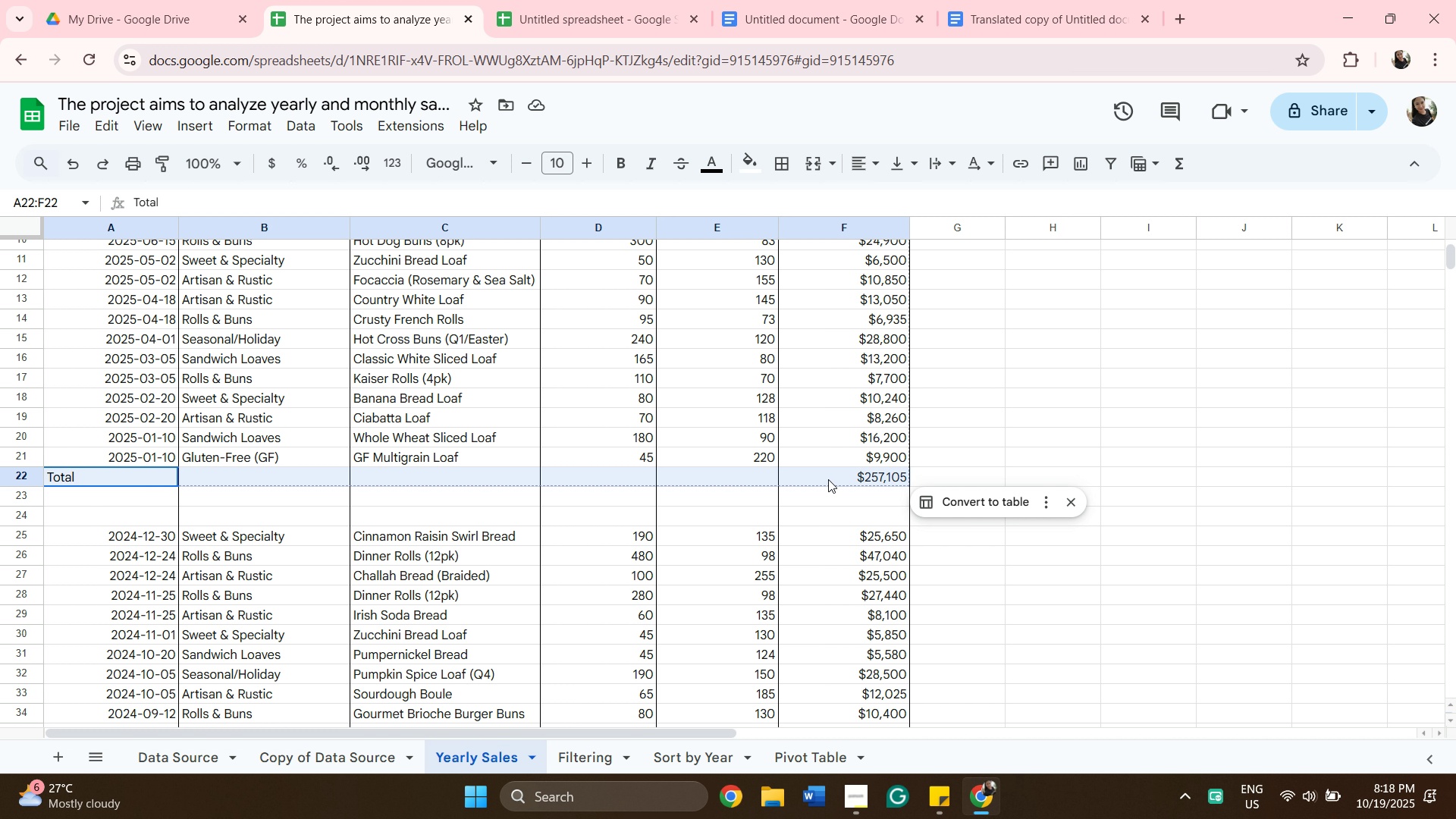 
wait(5.38)
 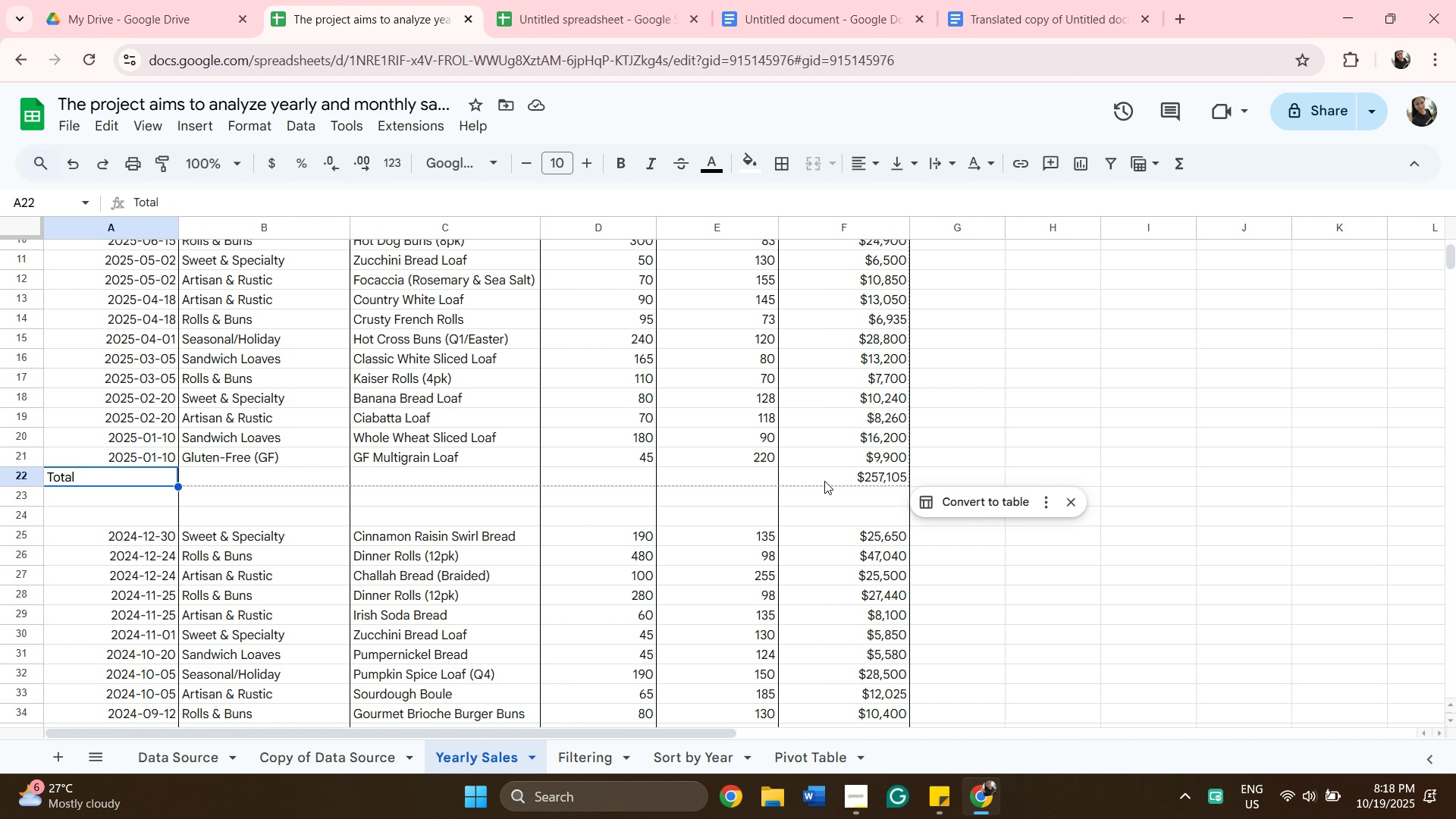 
hold_key(key=ShiftLeft, duration=0.62)
 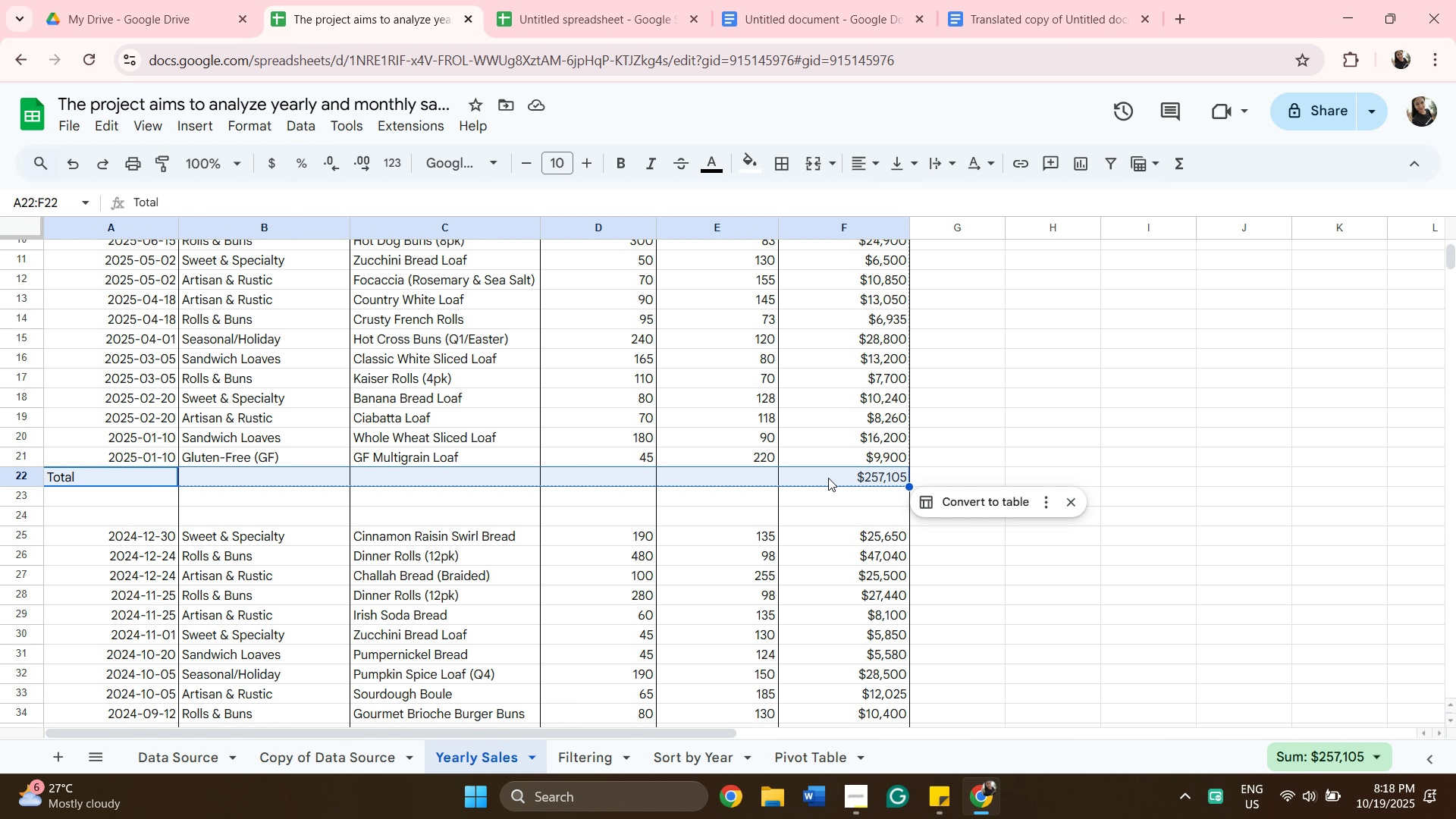 
left_click([828, 479])
 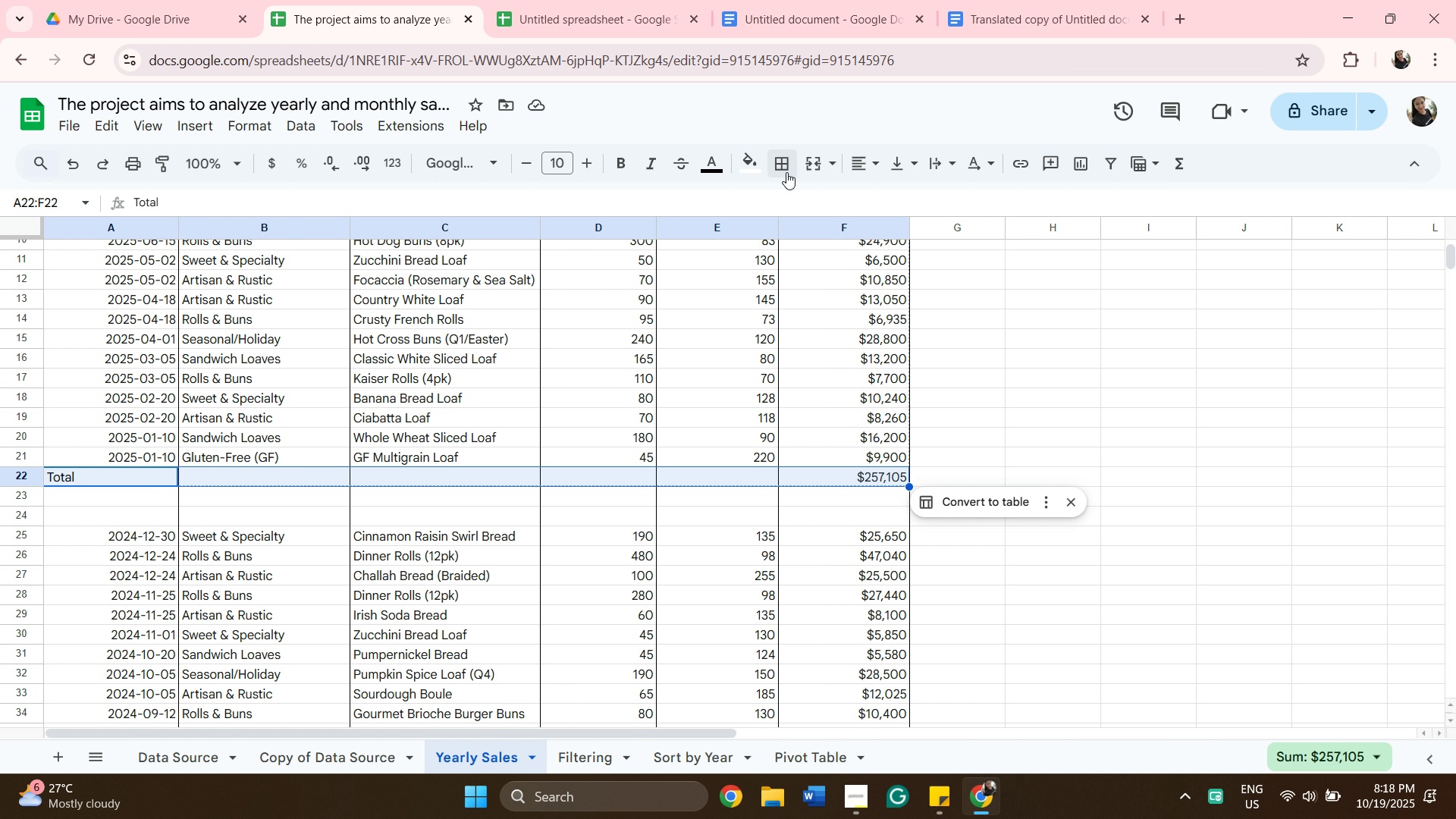 
left_click([764, 163])
 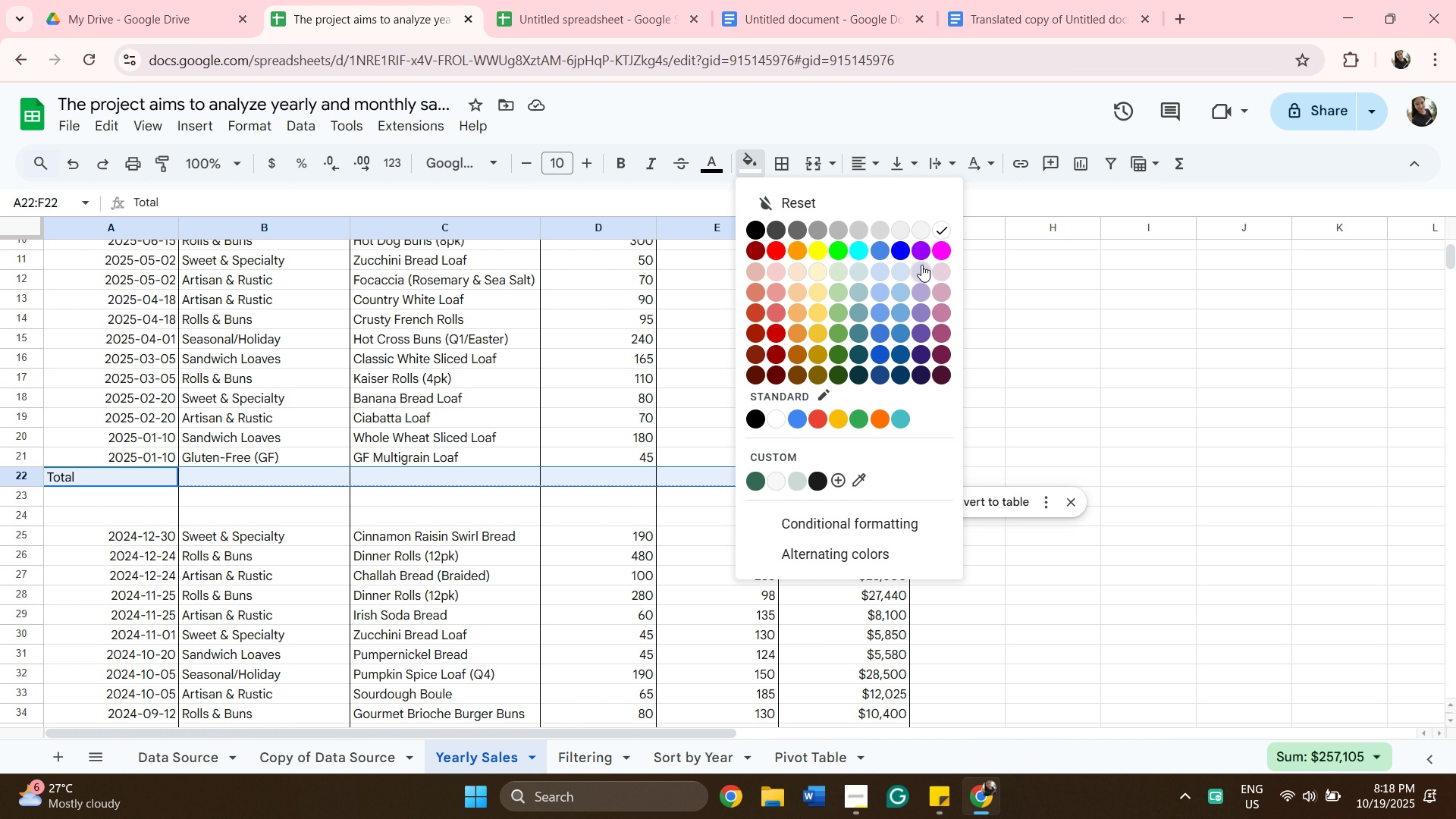 
left_click([940, 275])
 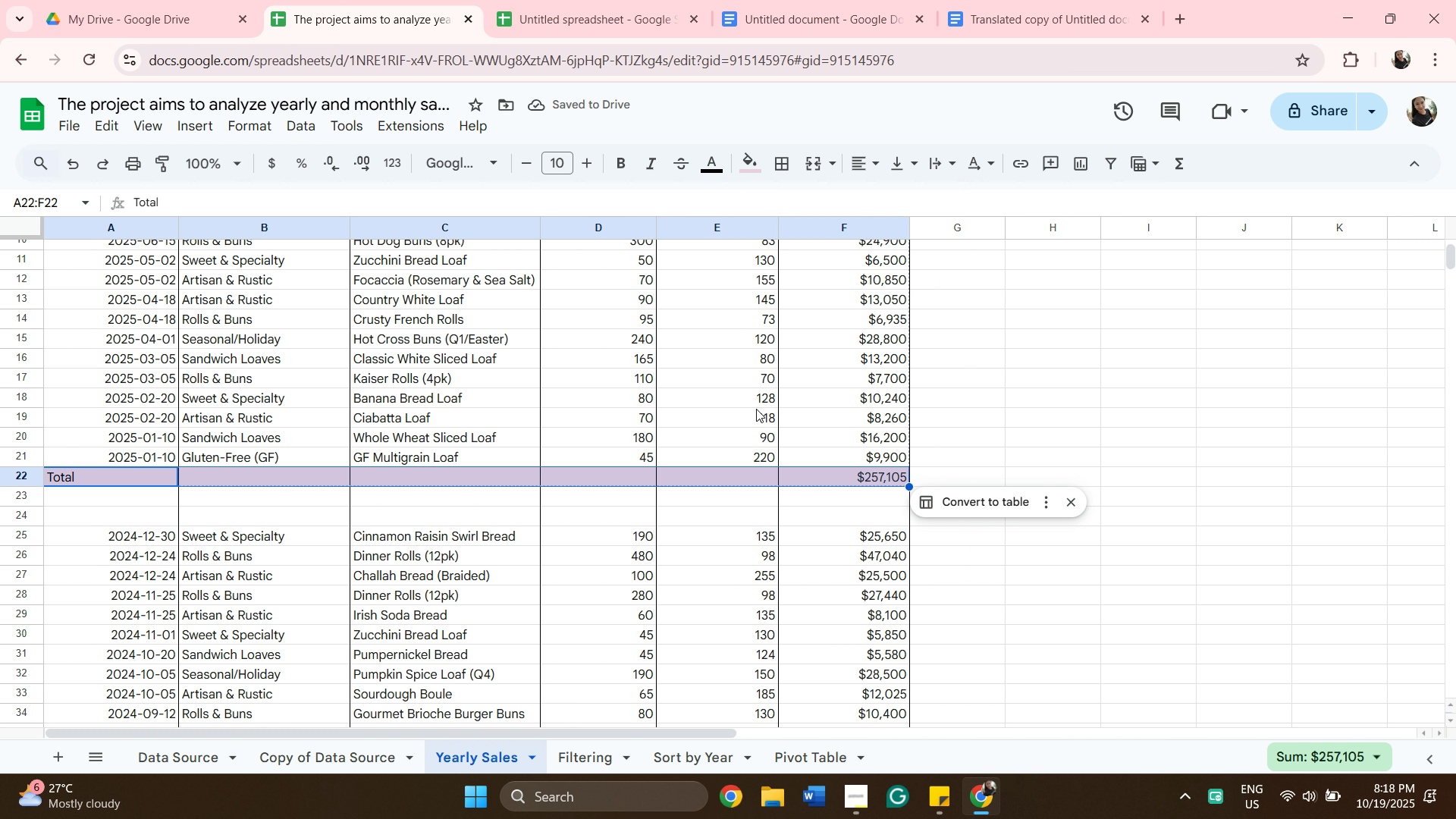 
scroll: coordinate [746, 406], scroll_direction: up, amount: 4.0
 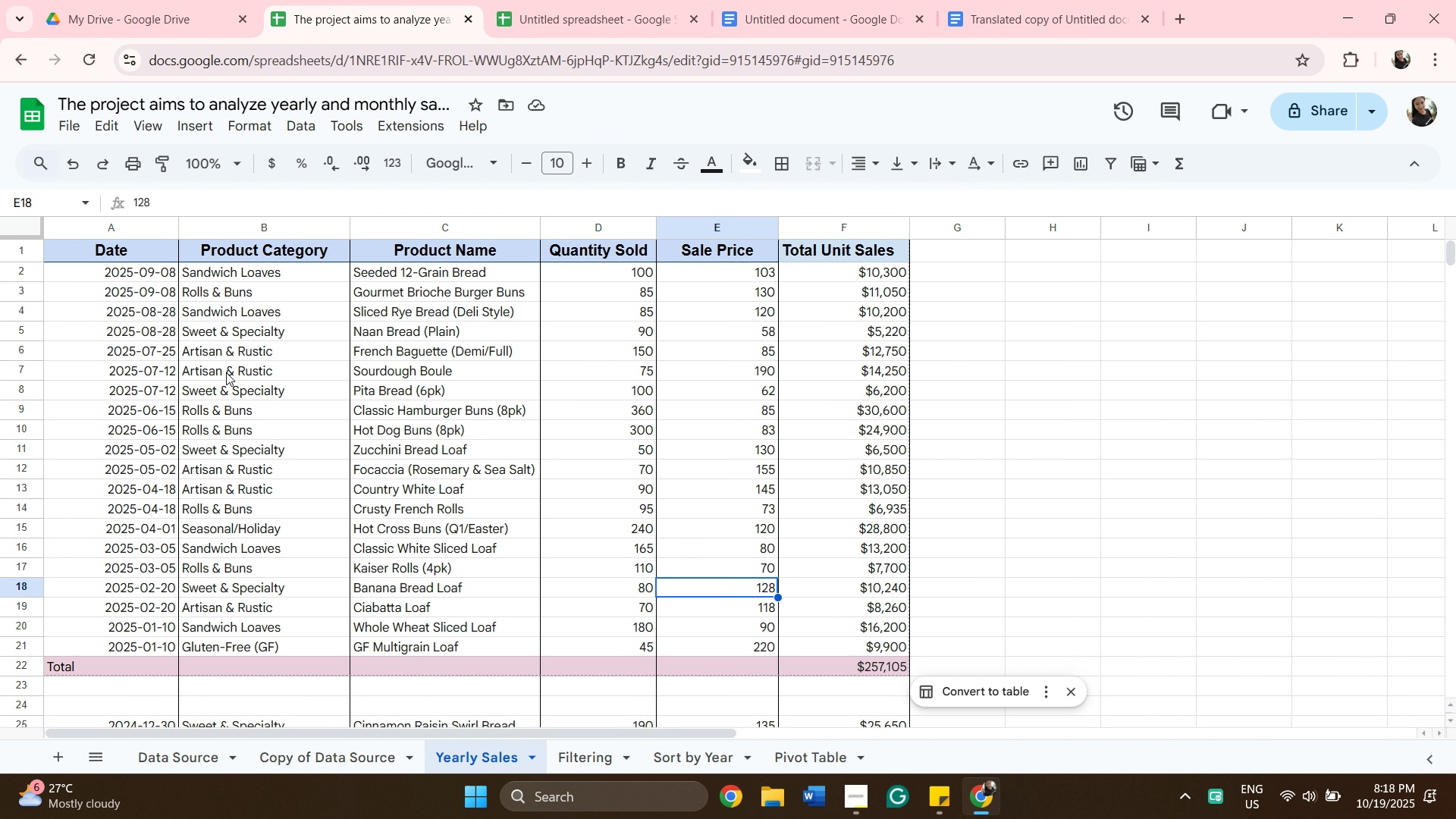 
scroll: coordinate [286, 381], scroll_direction: down, amount: 3.0
 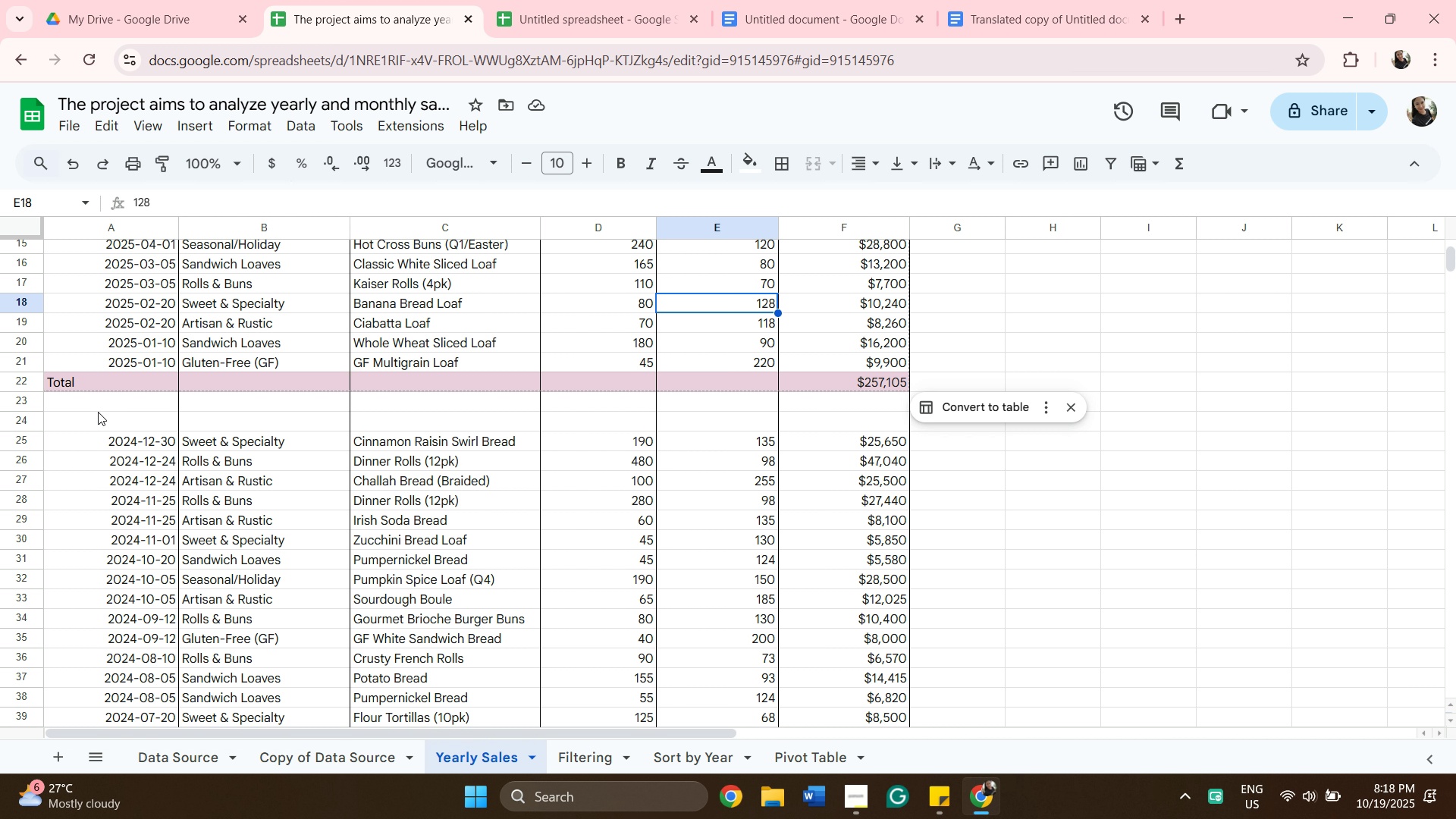 
left_click([96, 406])
 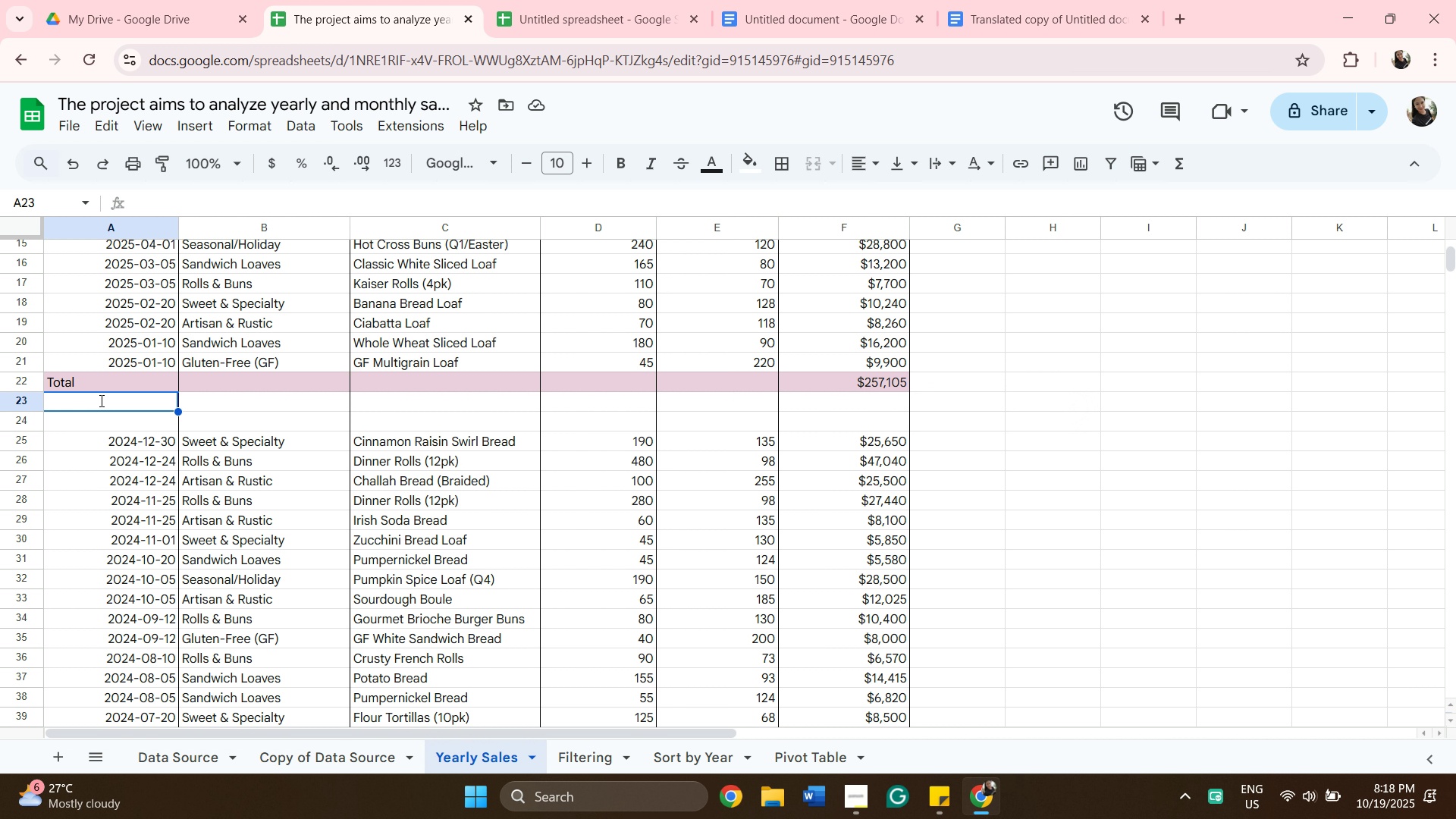 
type(A)
key(Backspace)
type(Min)
 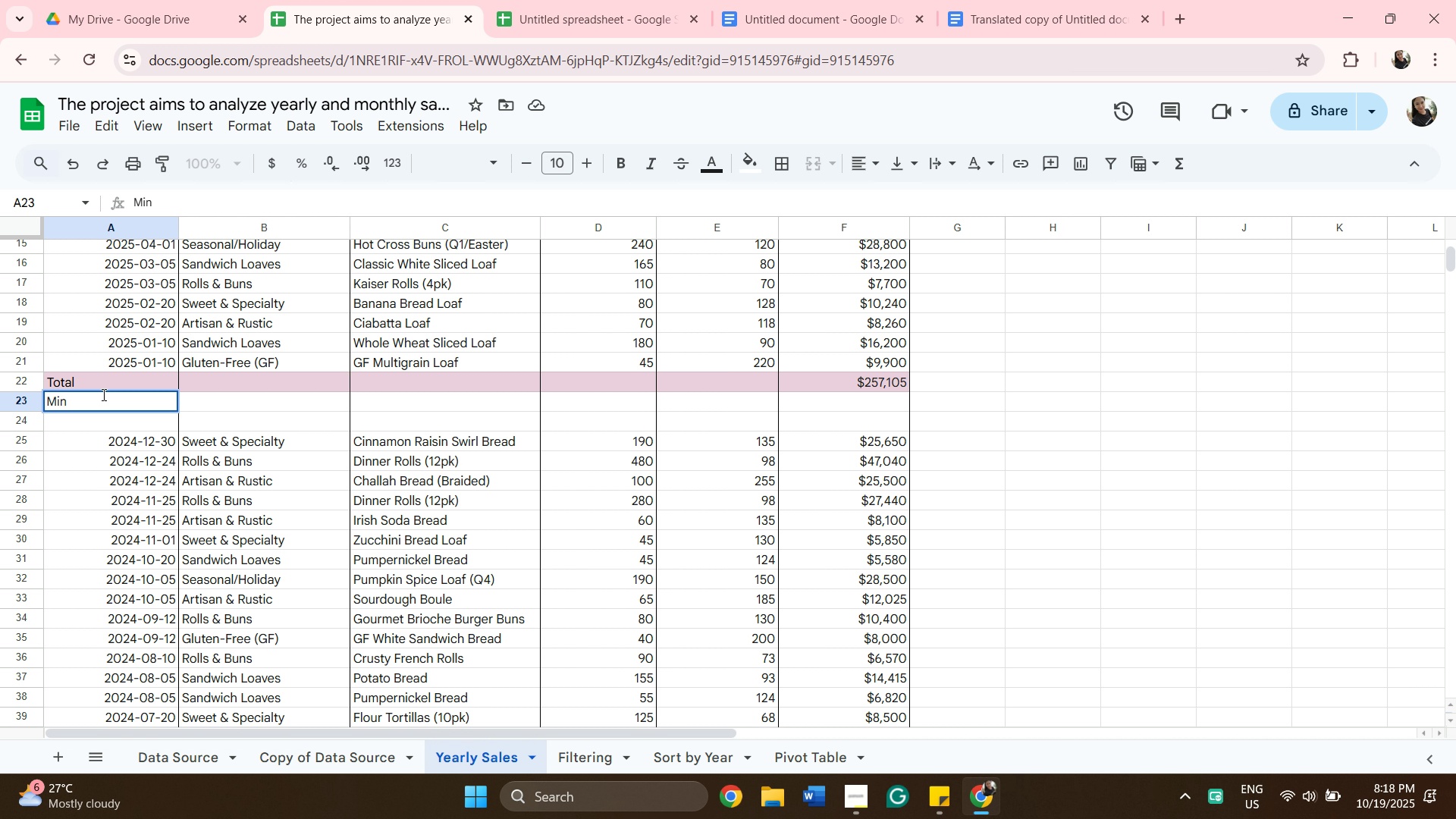 
key(Enter)
 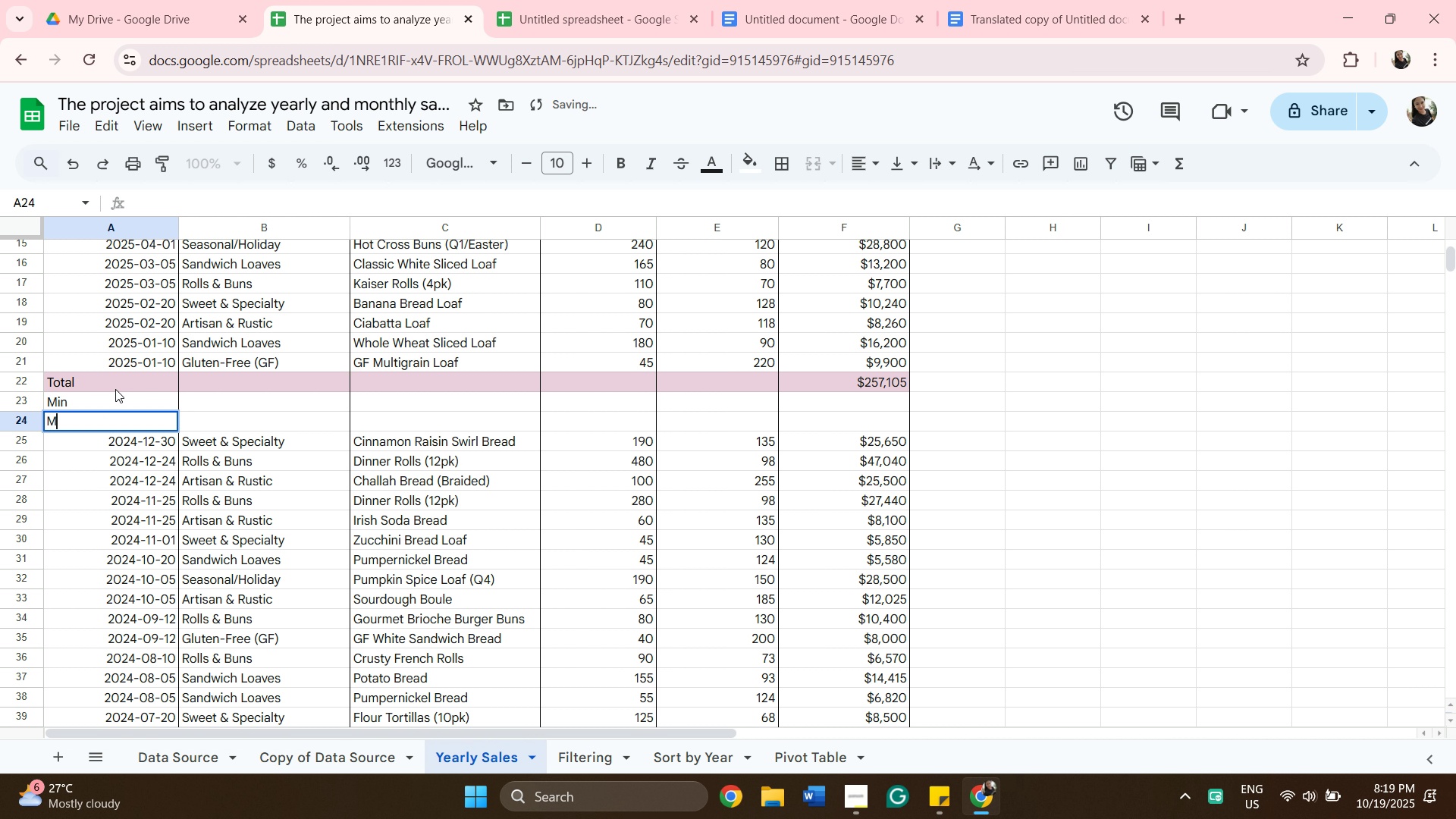 
type(Max)
 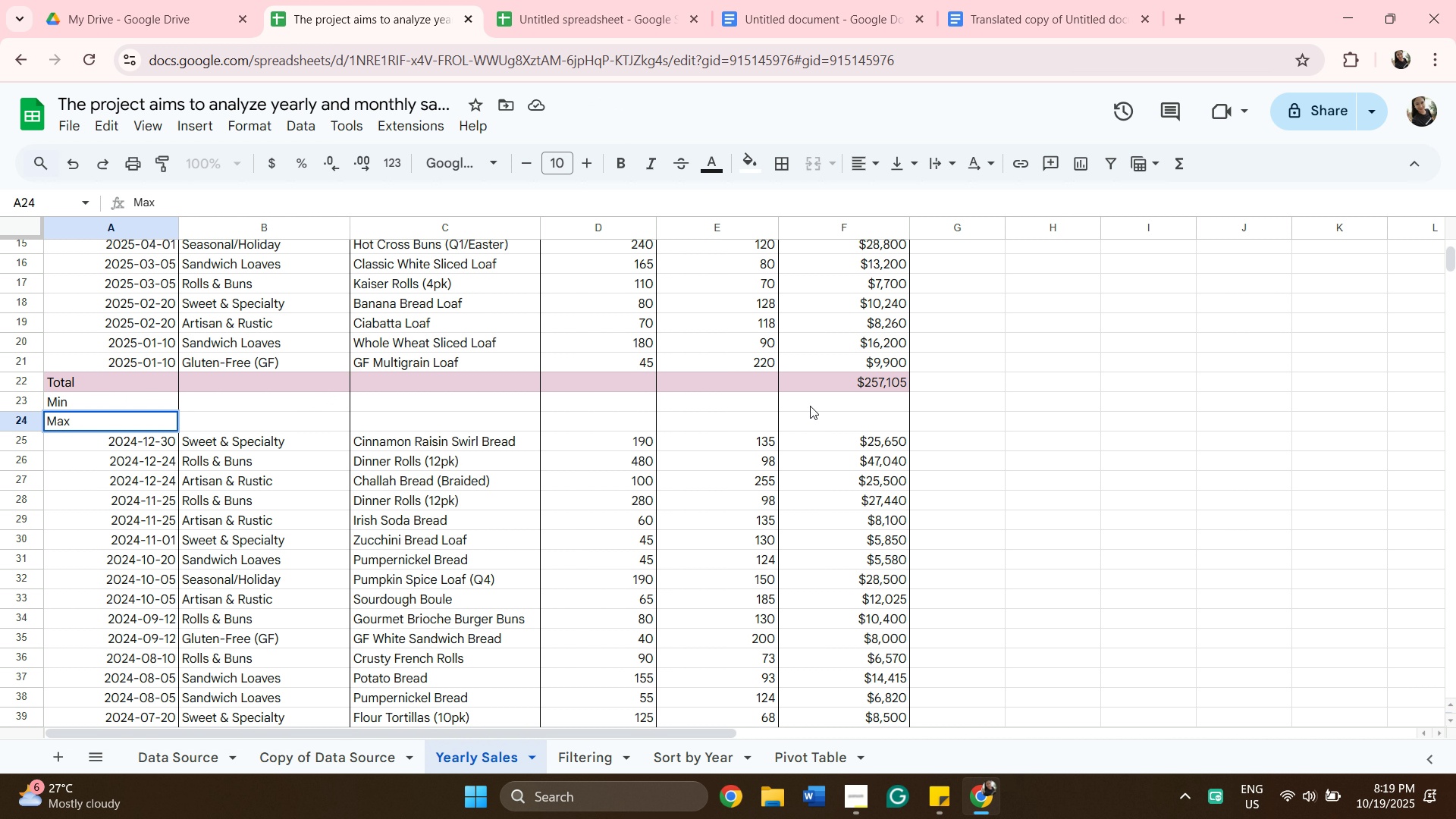 
left_click([930, 422])
 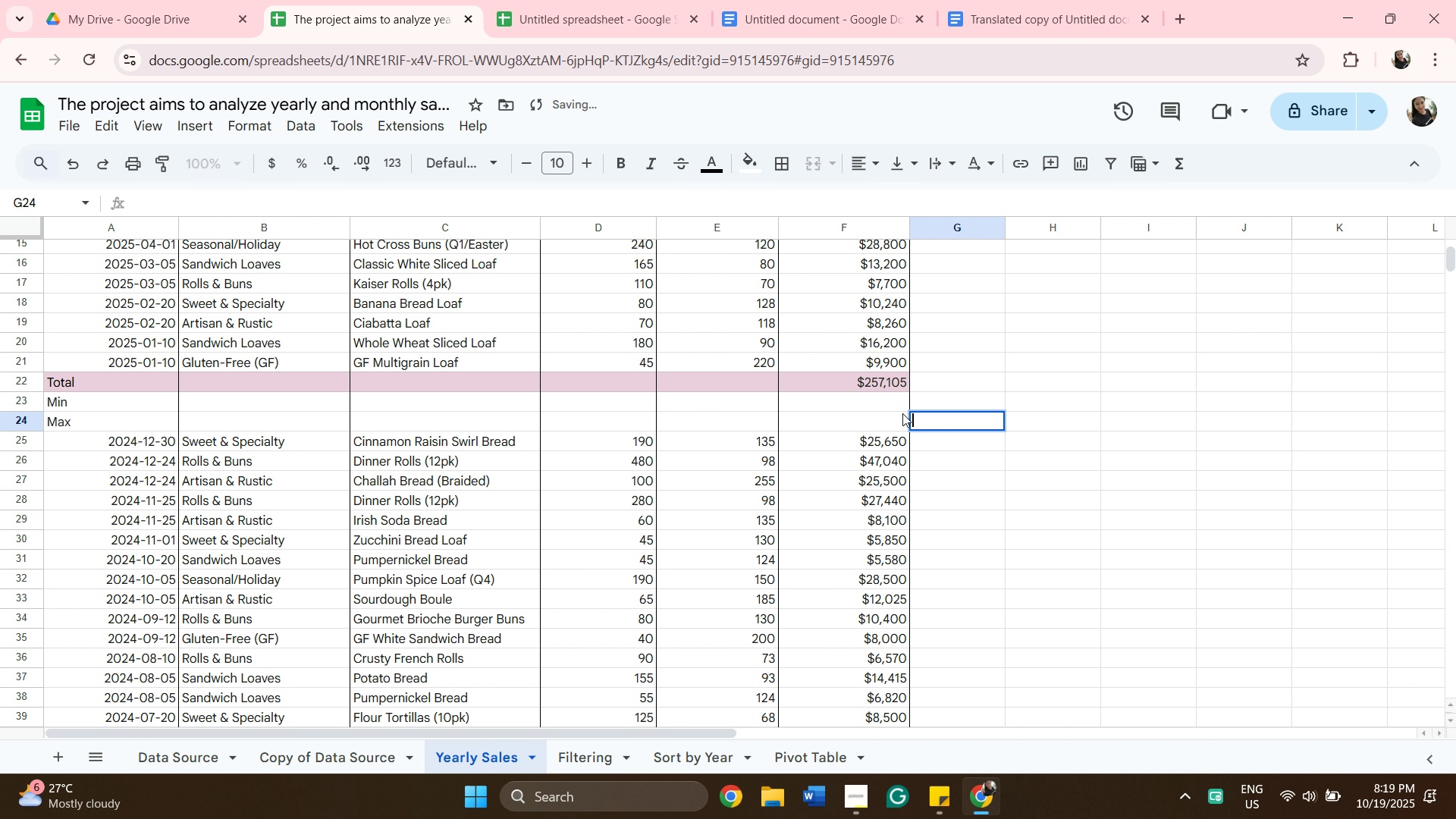 
key(Enter)
 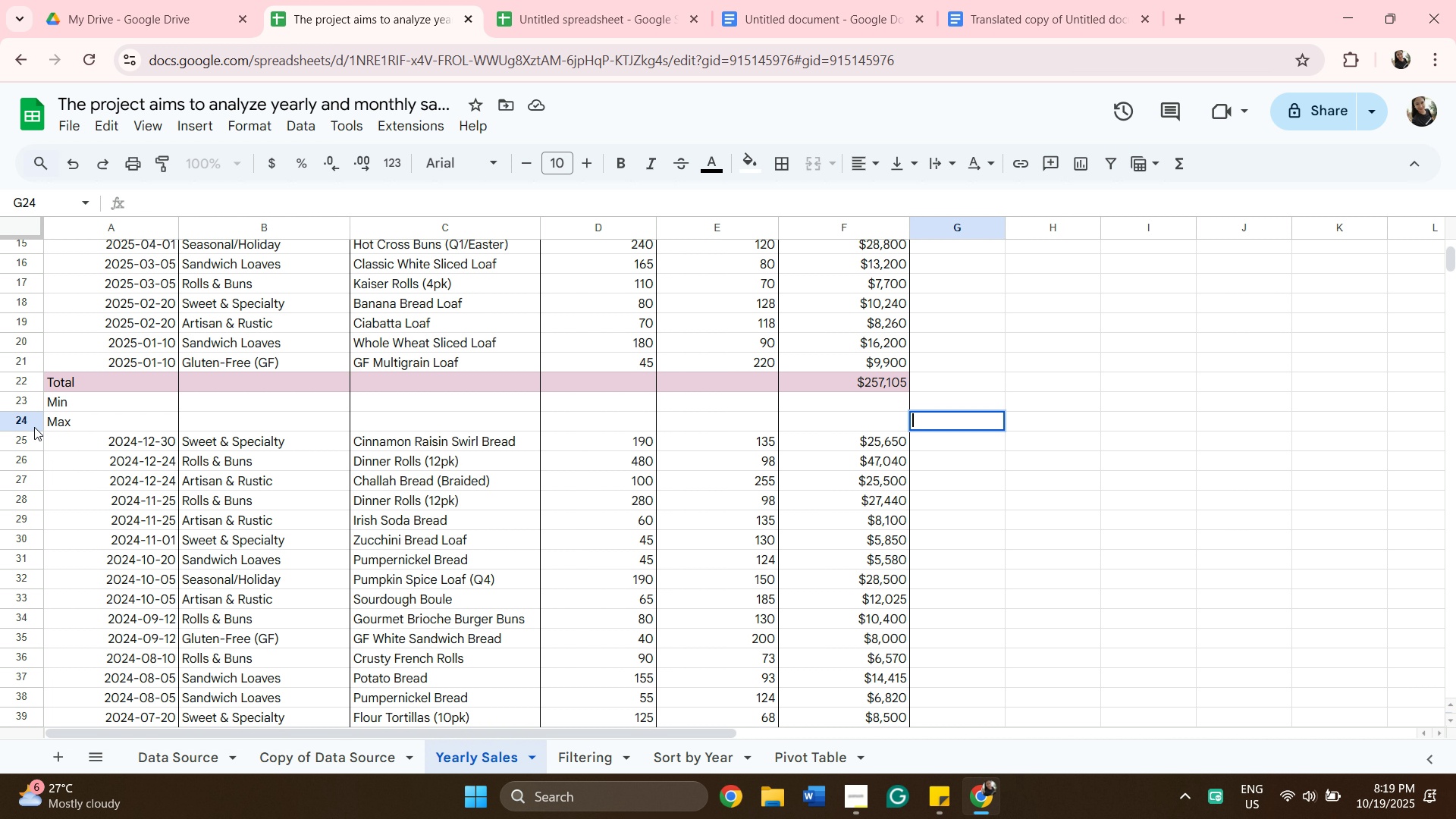 
wait(6.97)
 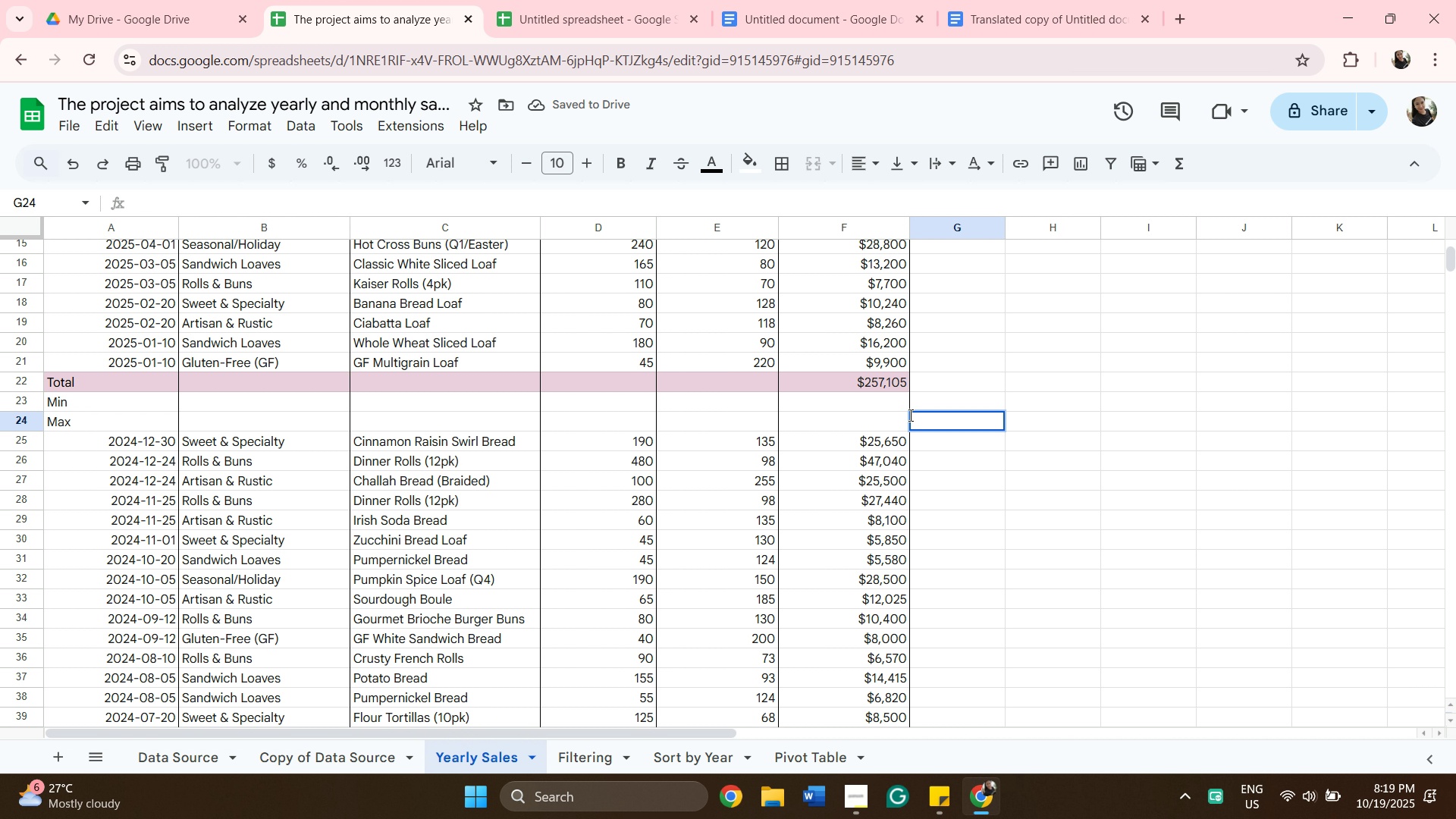 
left_click([36, 427])
 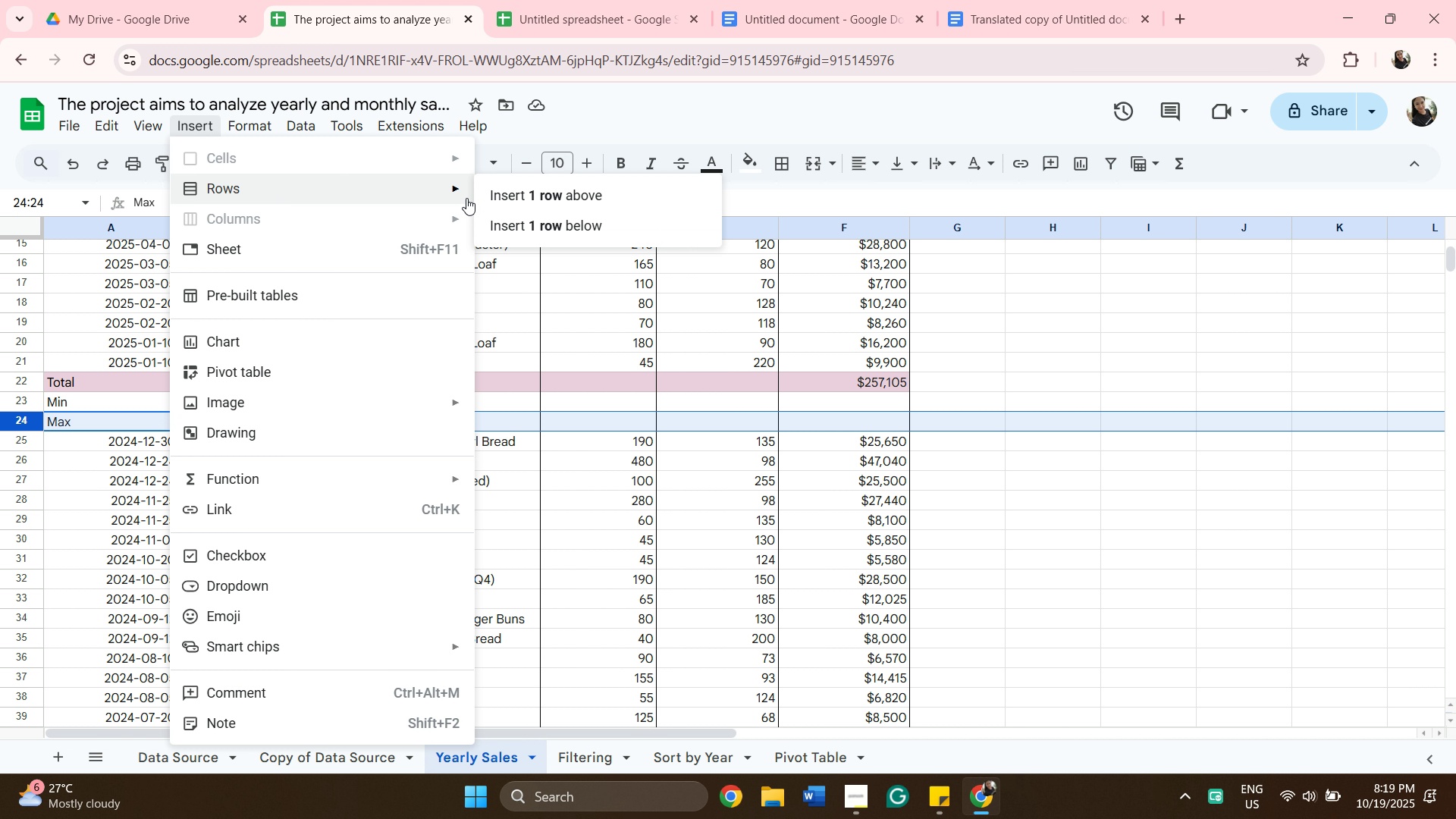 
wait(6.24)
 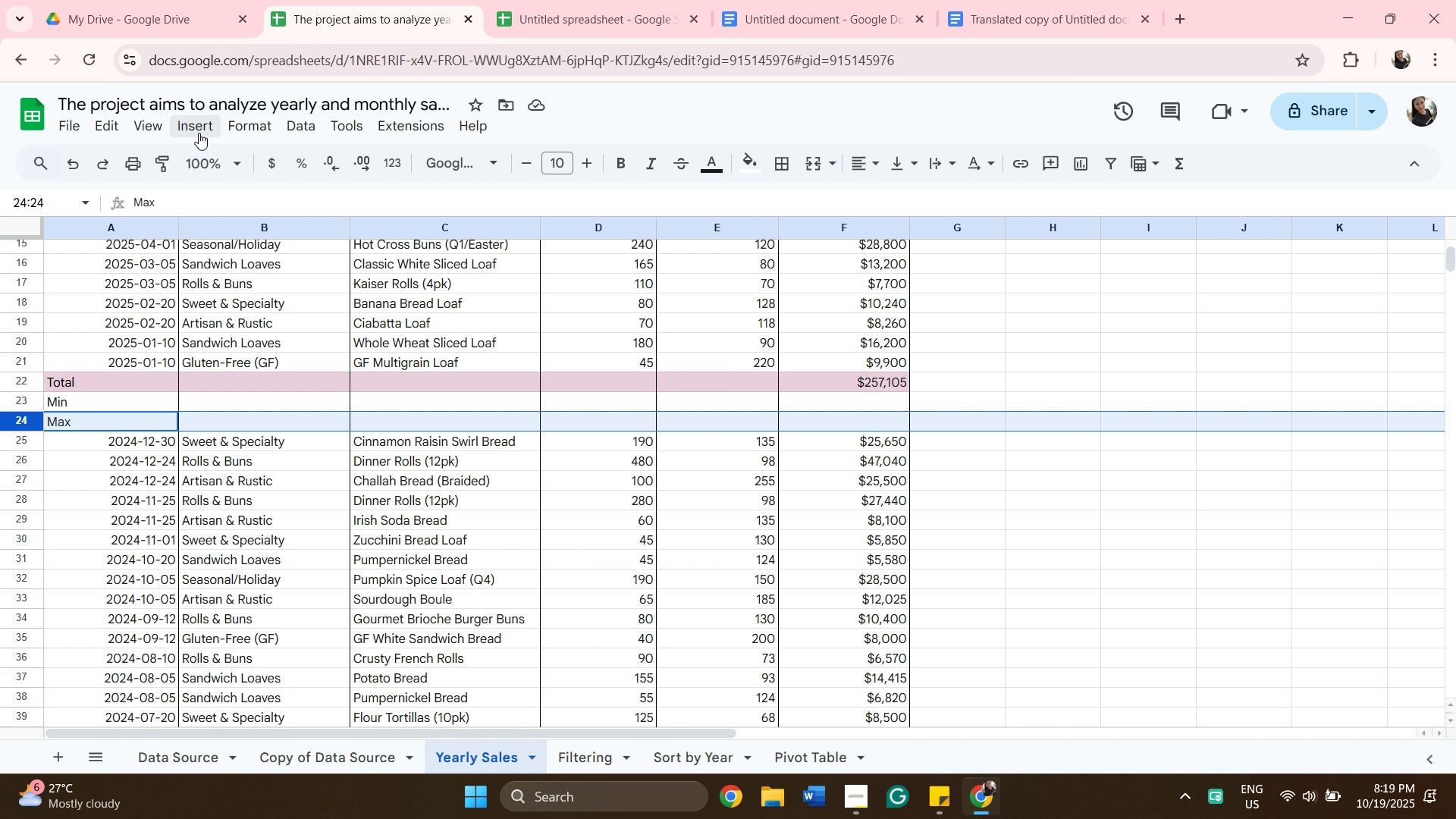 
left_click([507, 220])
 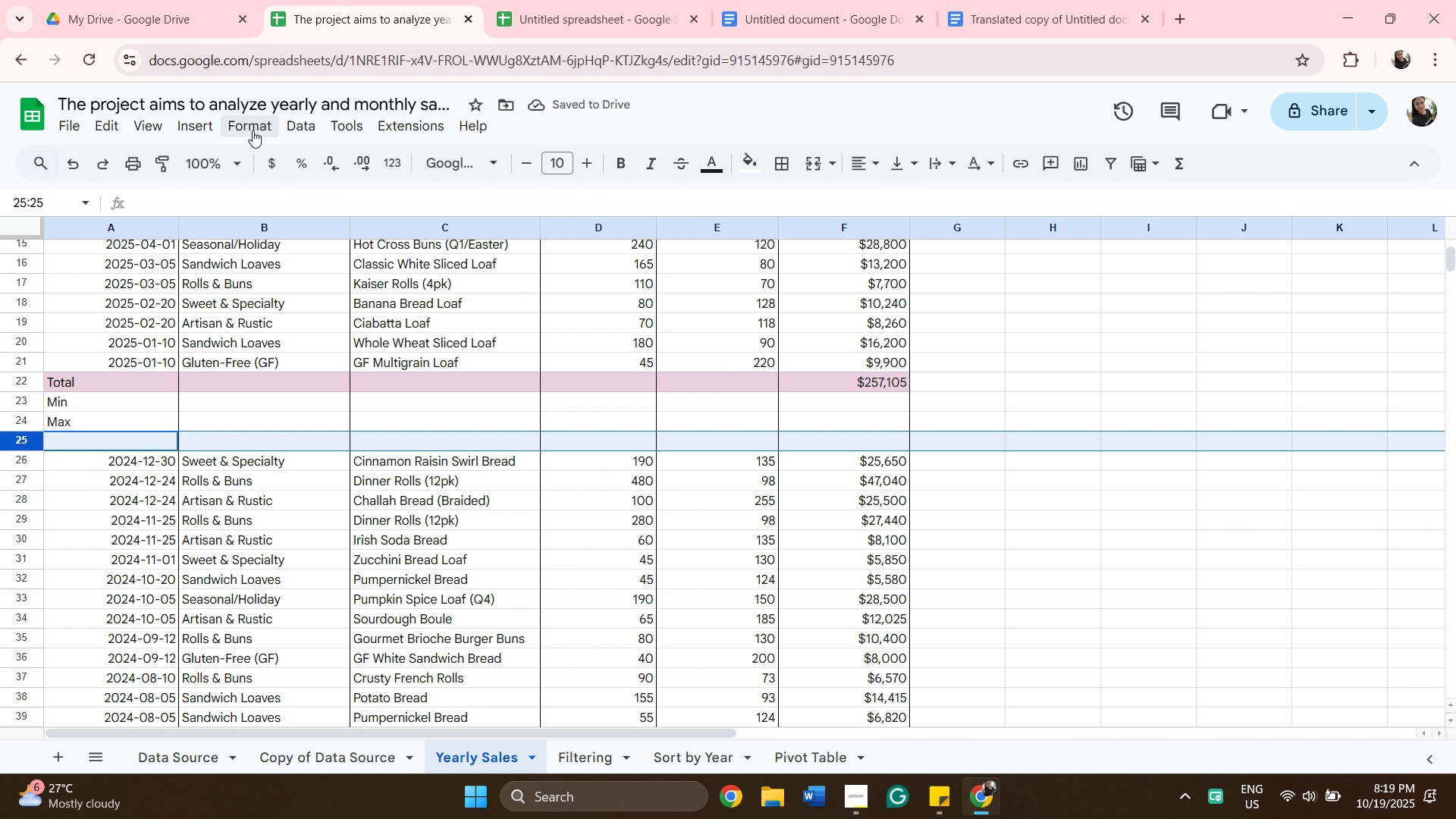 
left_click([218, 124])
 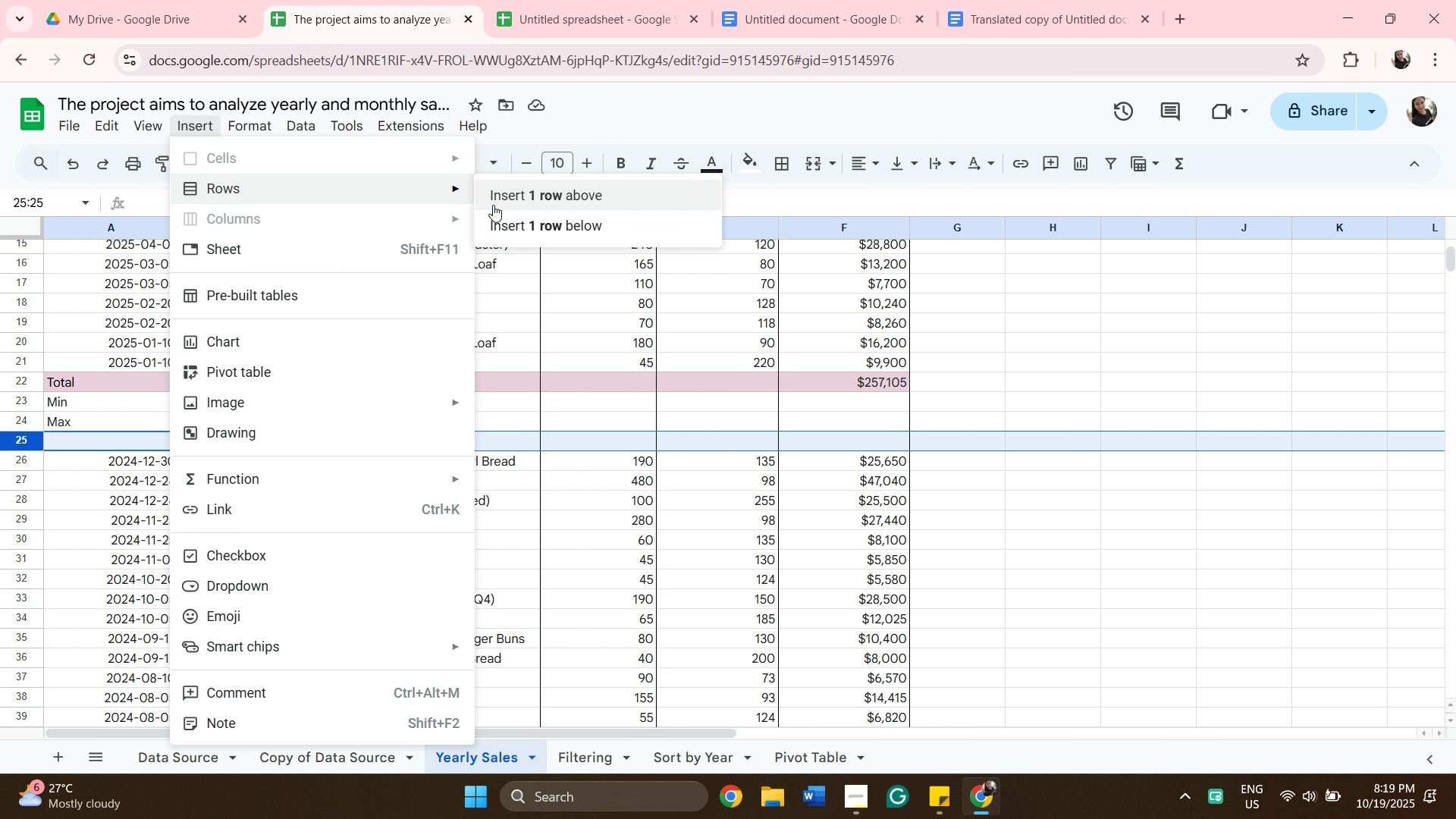 
left_click([511, 217])
 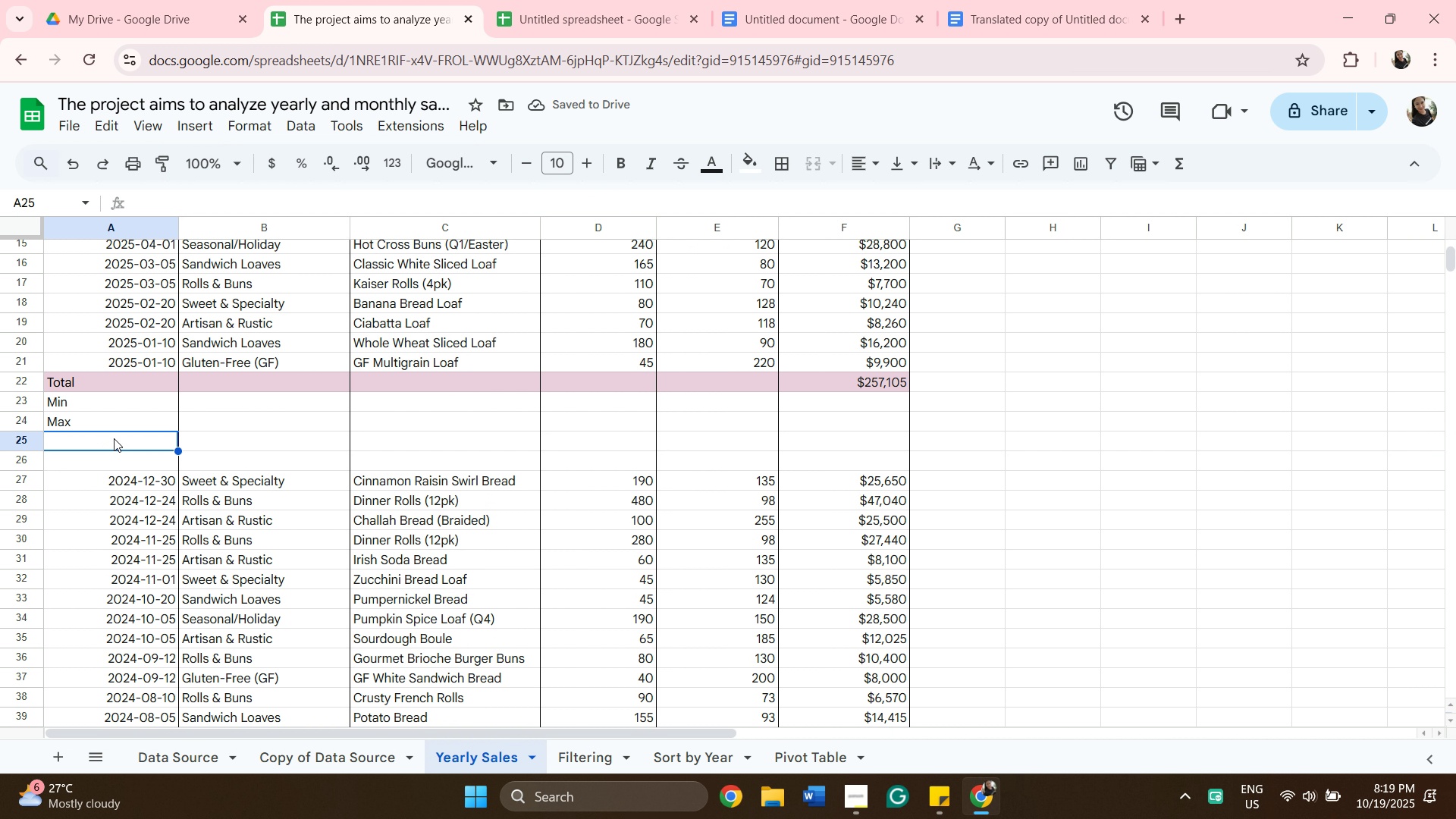 
type(Average)
 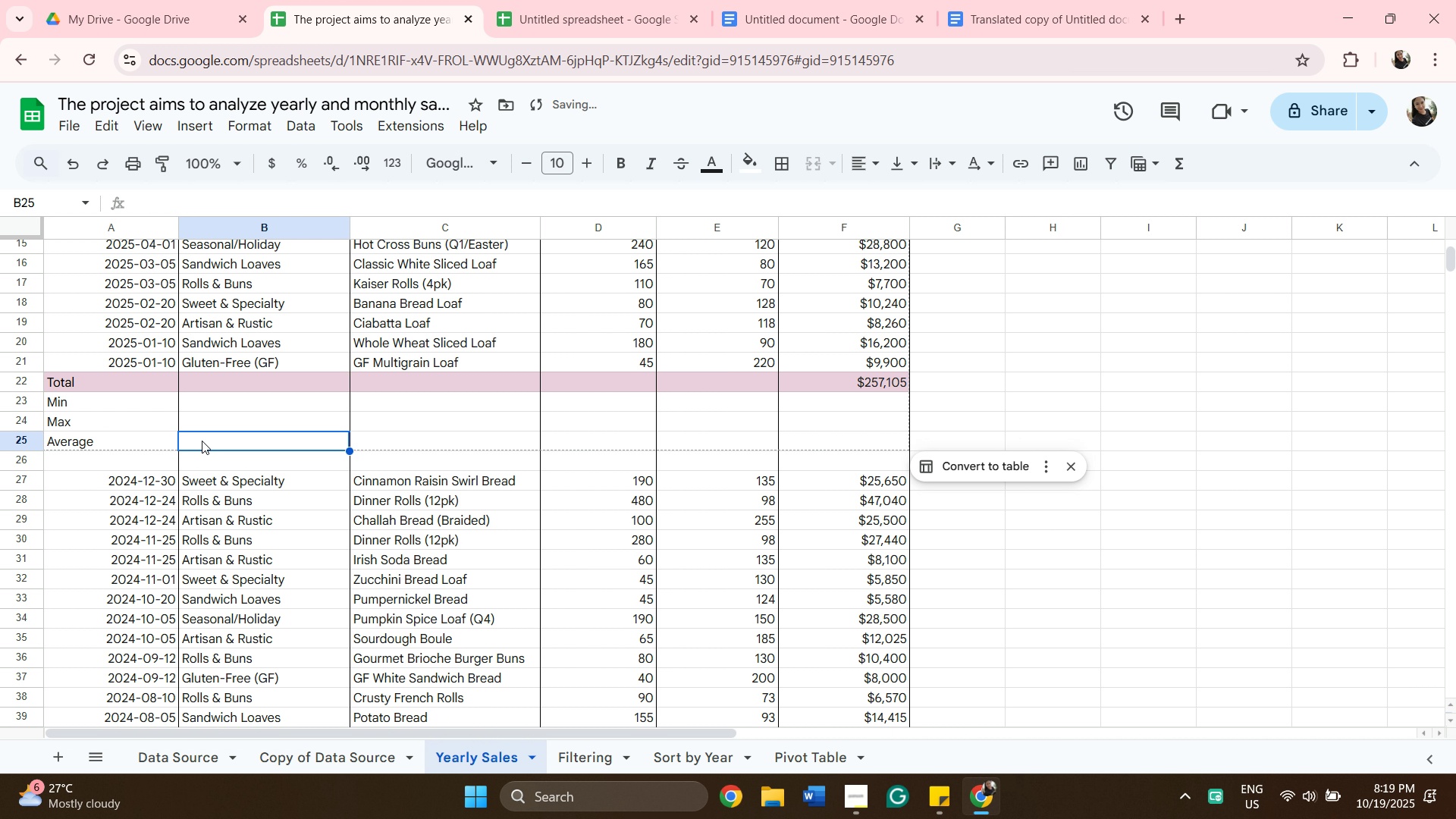 
wait(9.0)
 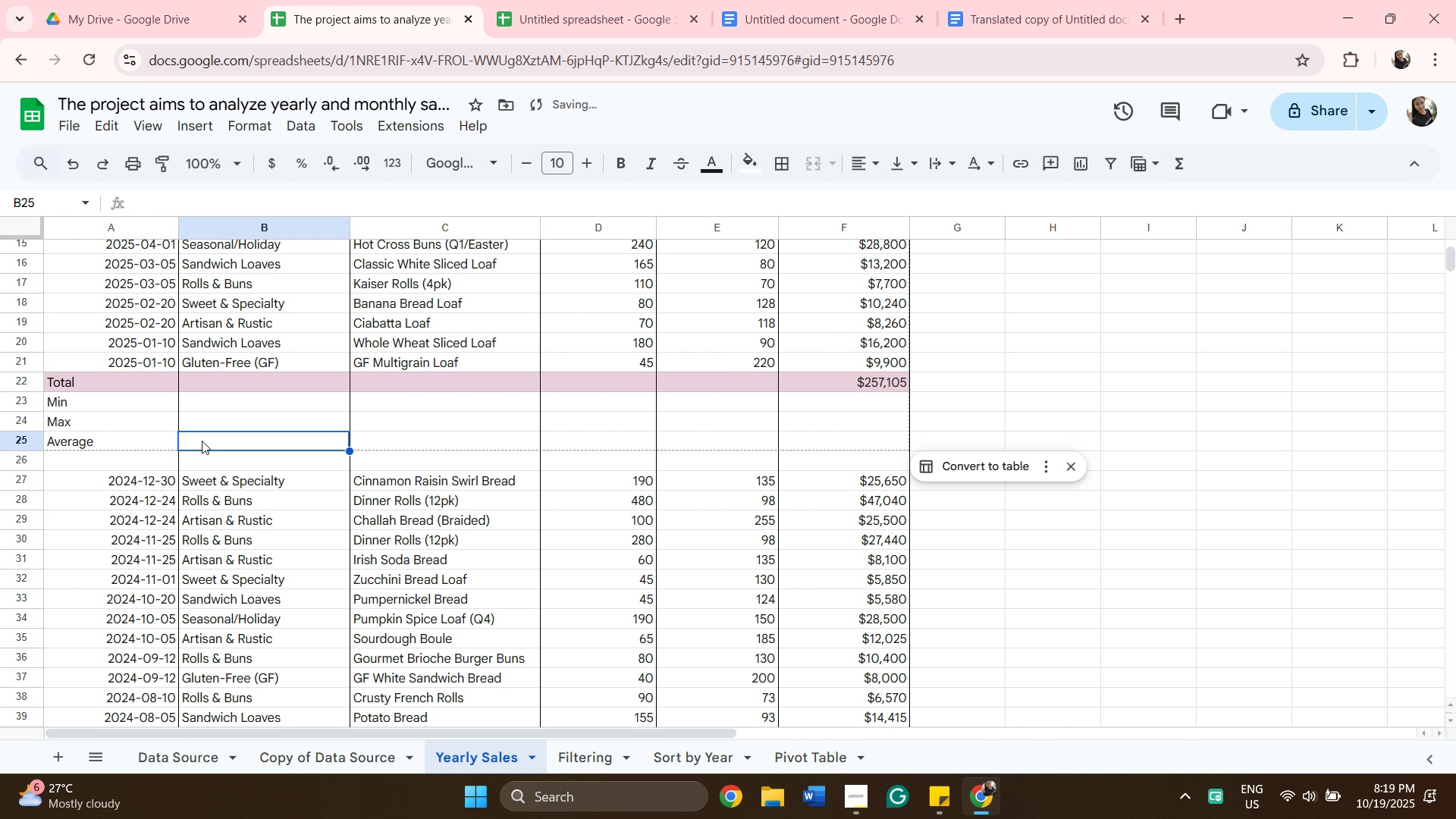 
left_click([814, 403])
 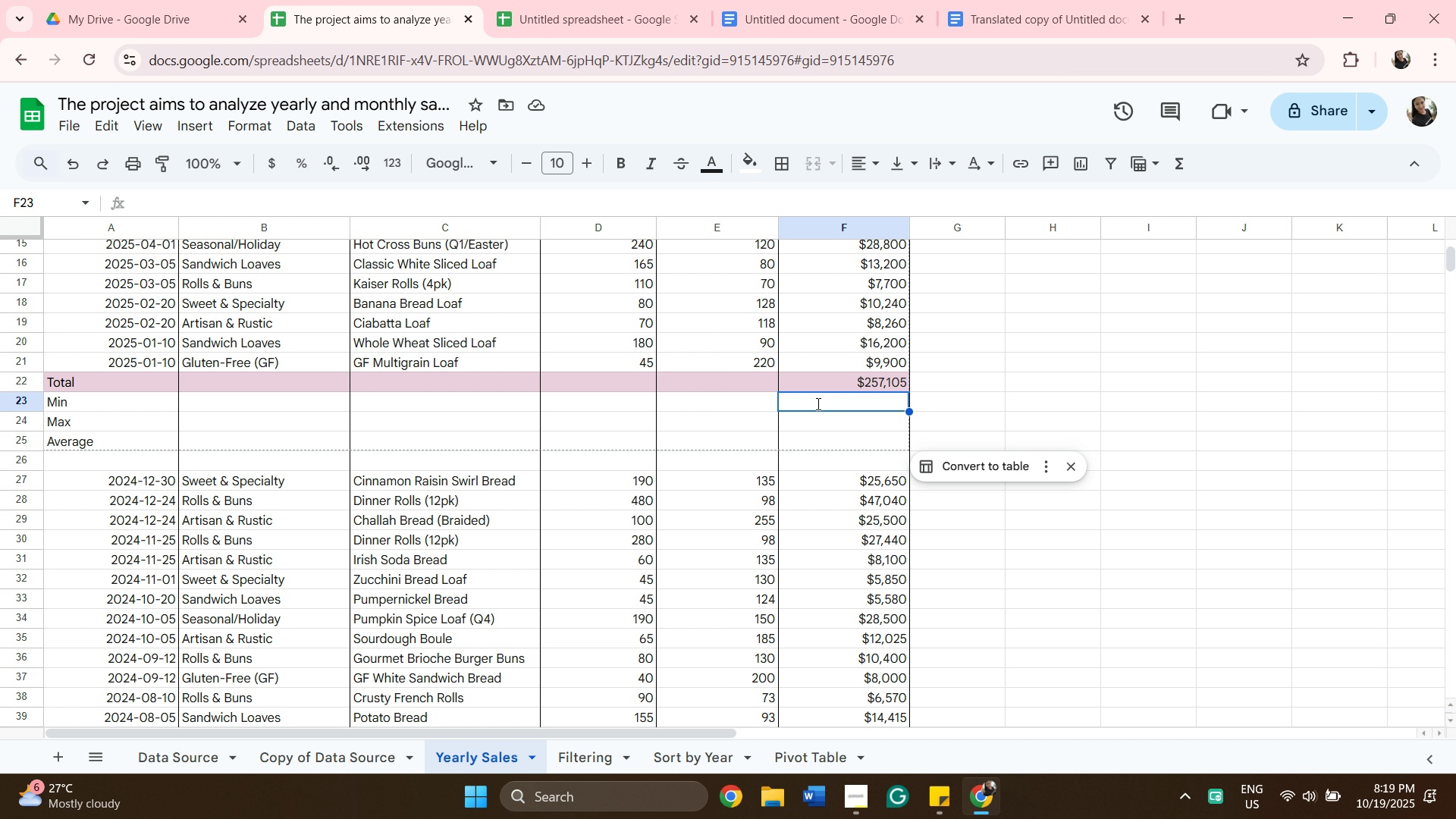 
type(+mion)
key(Backspace)
key(Backspace)
key(Backspace)
type(in)
 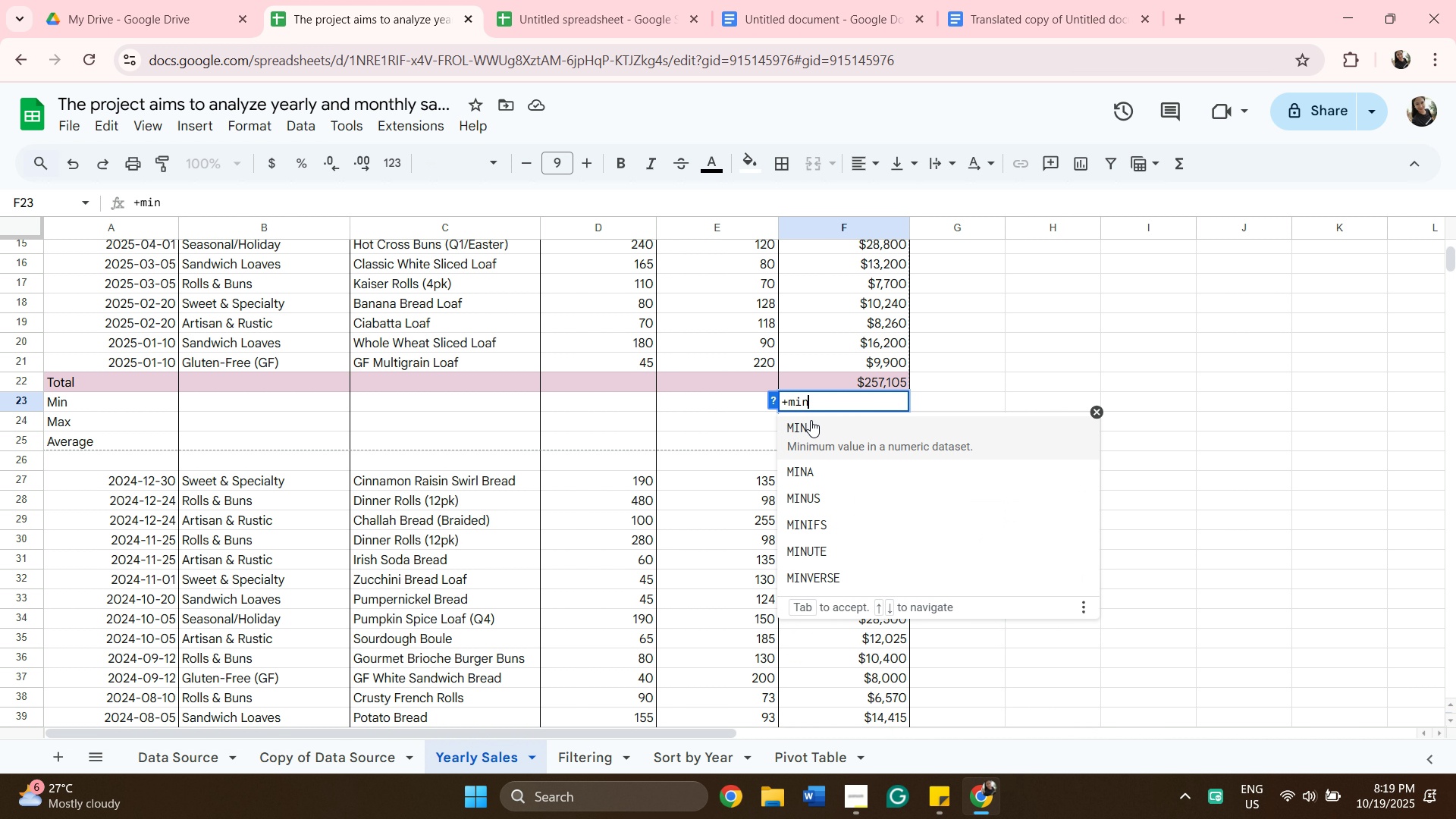 
left_click([811, 420])
 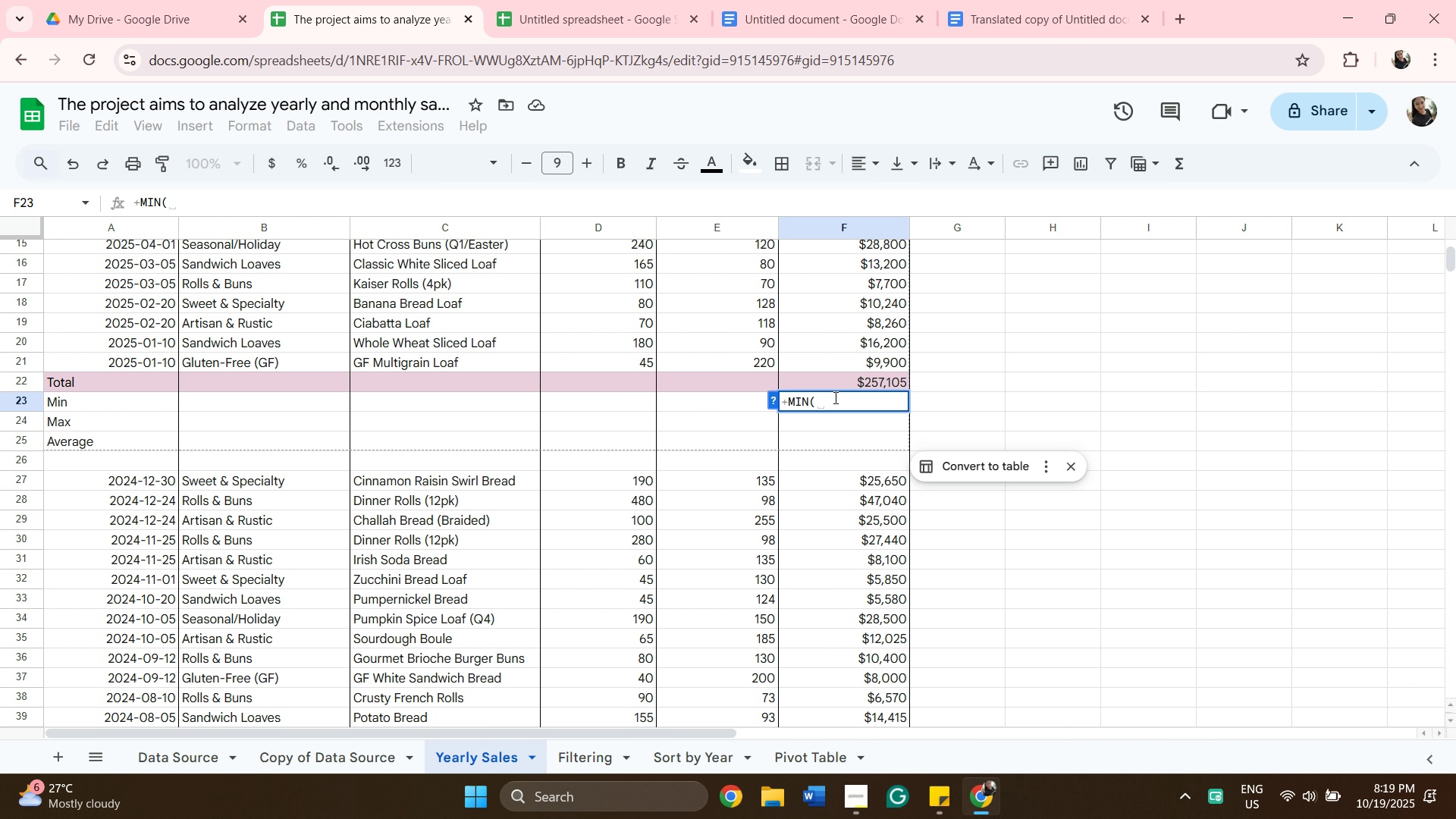 
key(Backspace)
key(Backspace)
key(Backspace)
key(Backspace)
key(Backspace)
type(=min)
 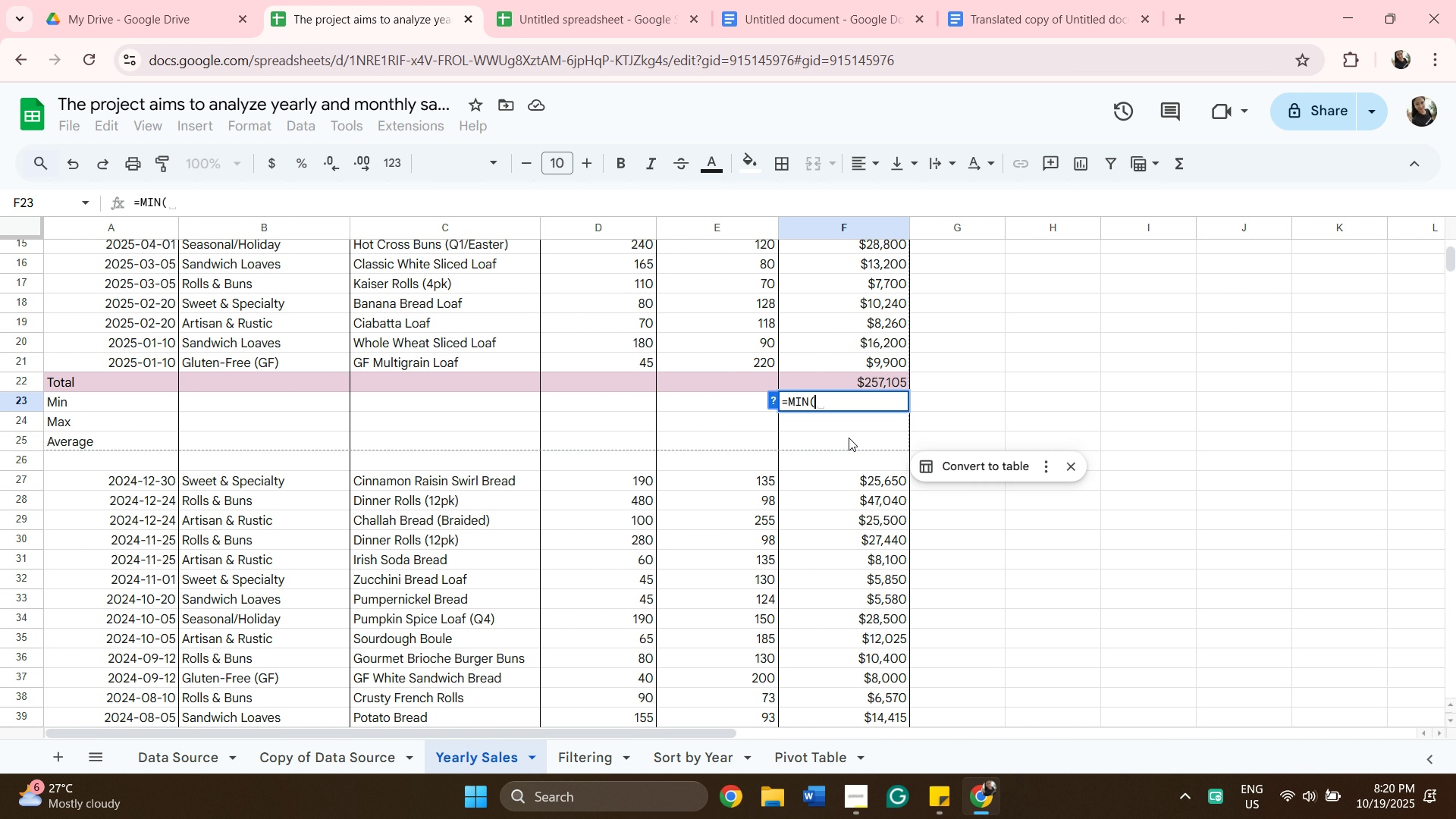 
scroll: coordinate [852, 383], scroll_direction: up, amount: 5.0
 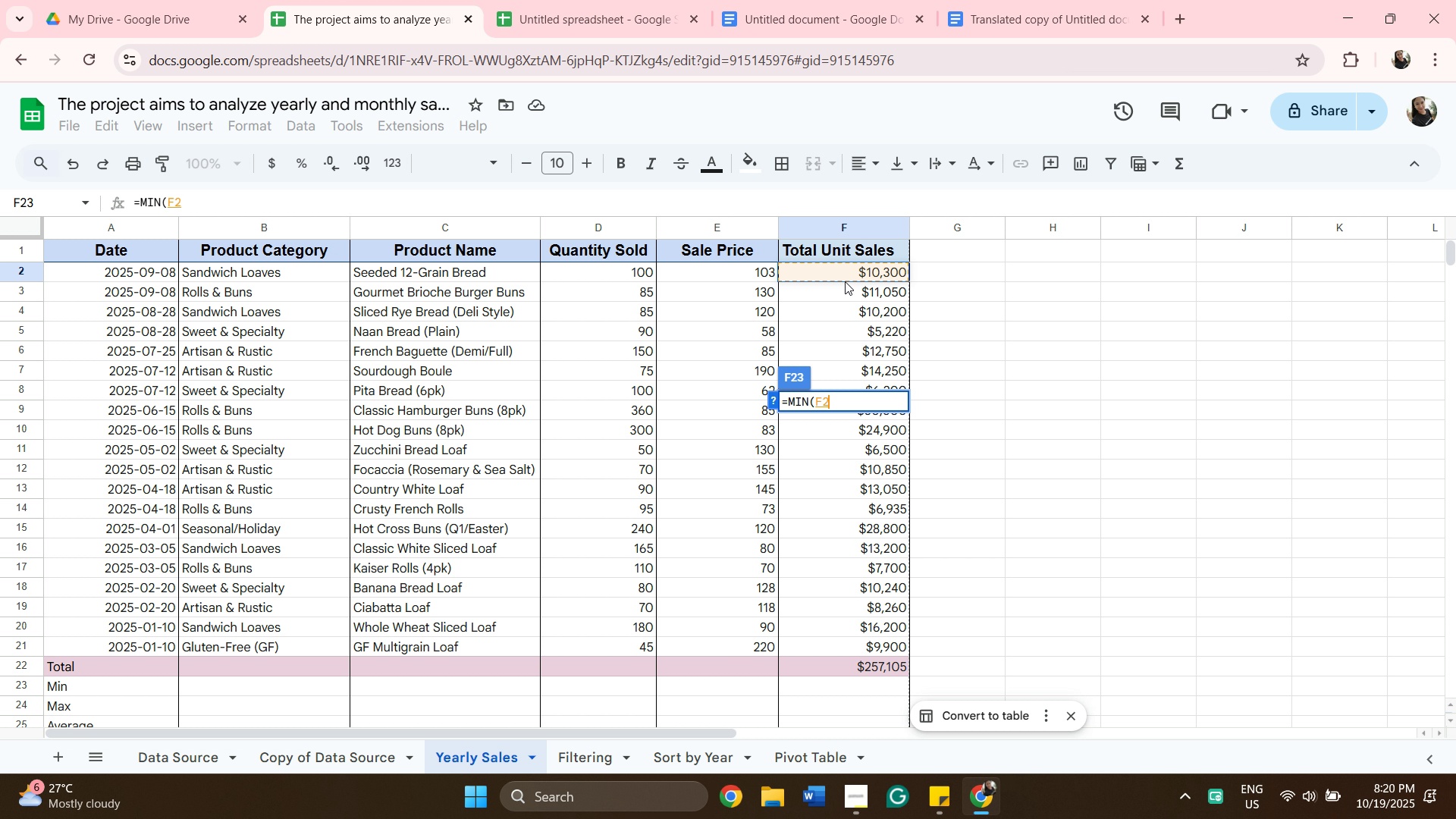 
scroll: coordinate [861, 391], scroll_direction: down, amount: 1.0
 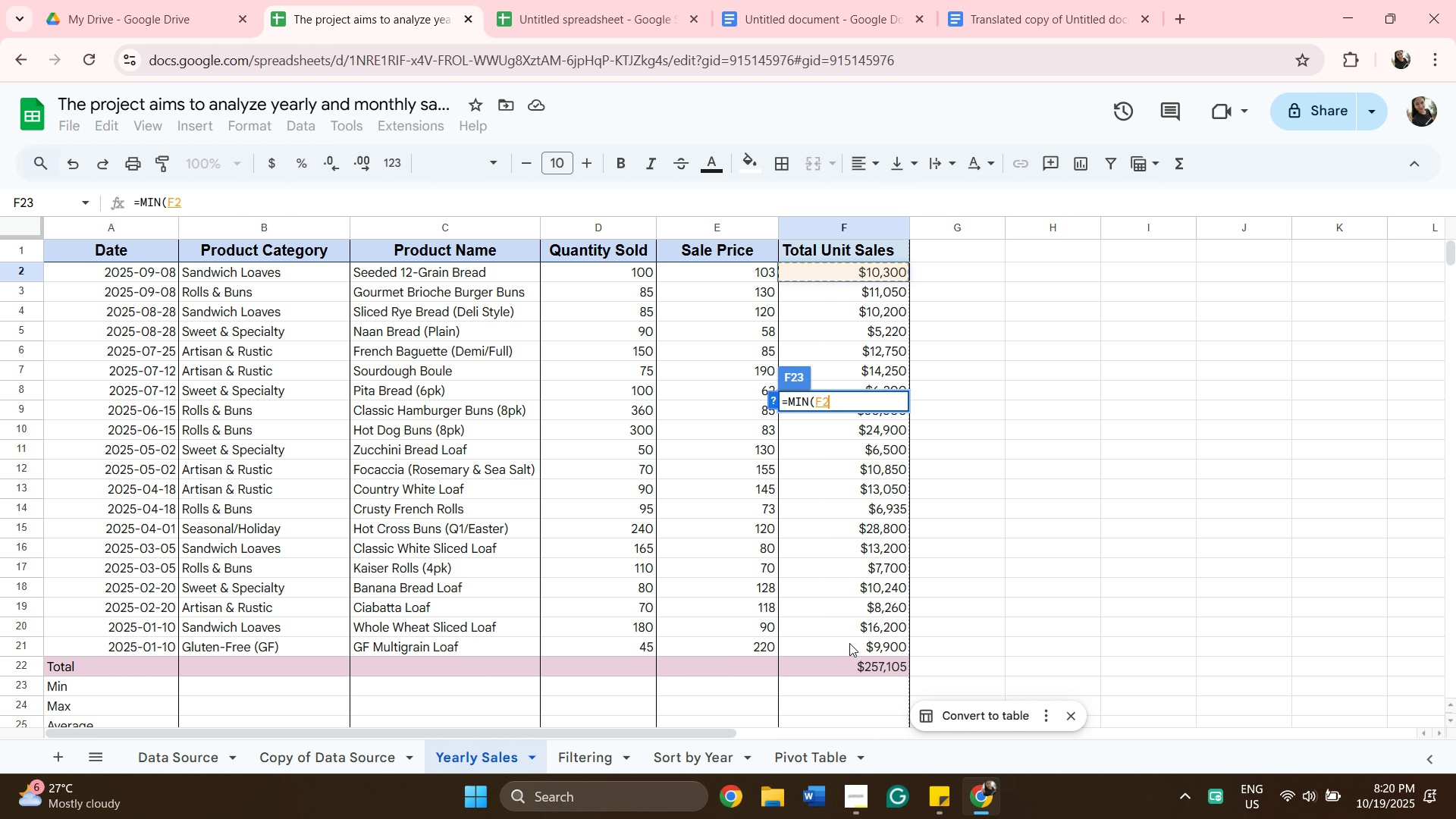 
hold_key(key=ShiftLeft, duration=0.5)
left_click([849, 643])
 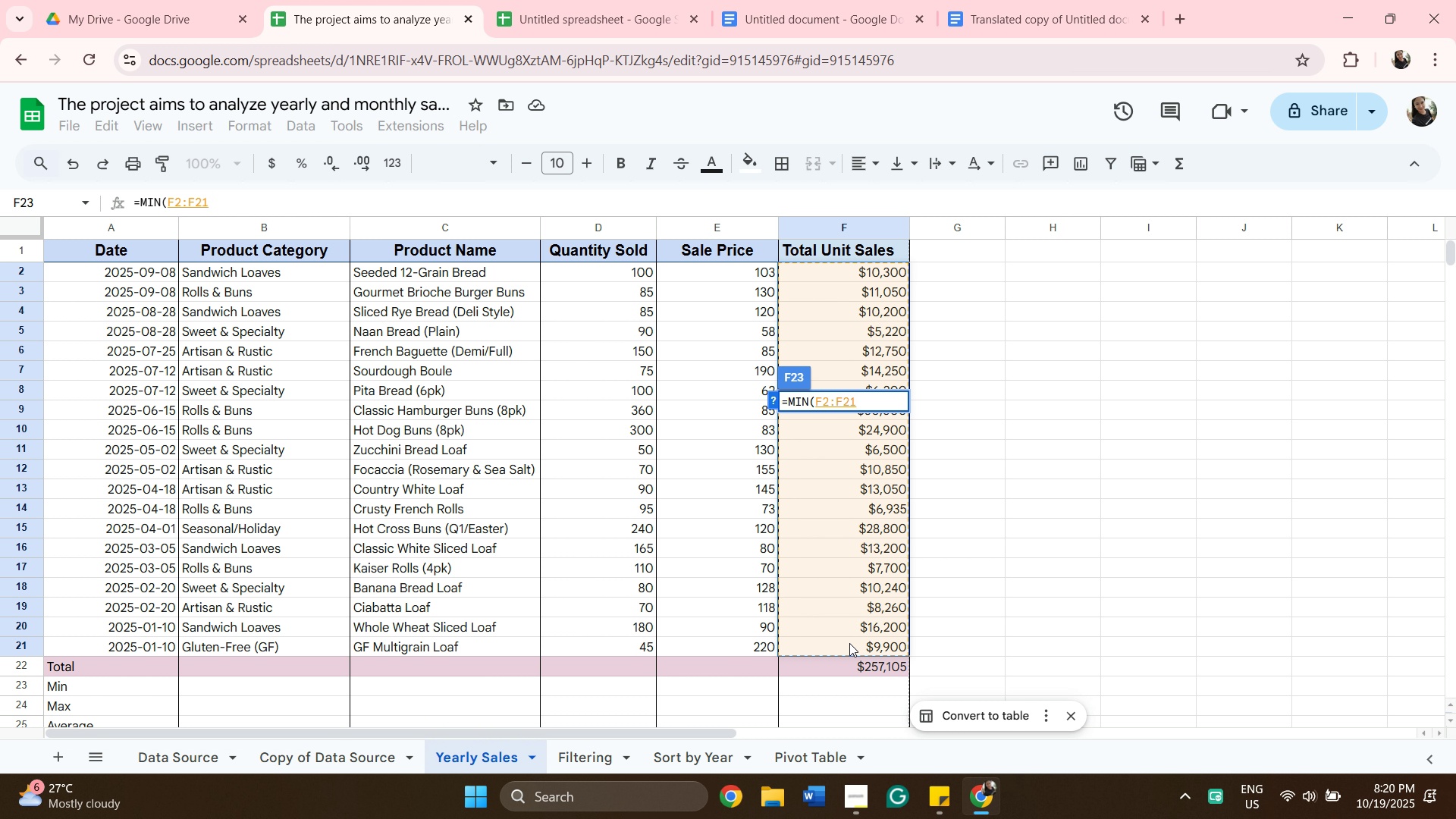 
key(Enter)
 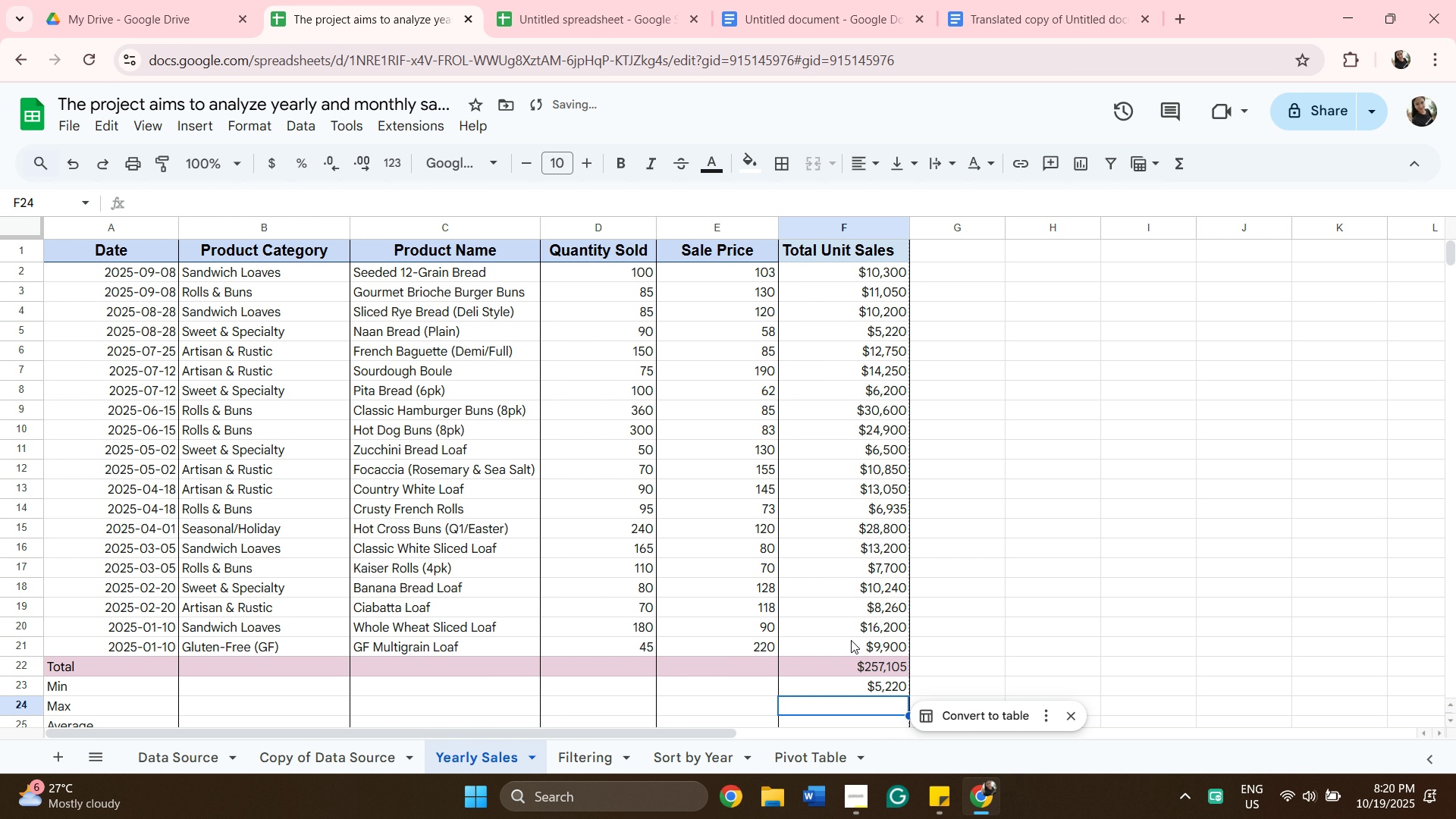 
scroll: coordinate [852, 639], scroll_direction: down, amount: 2.0
 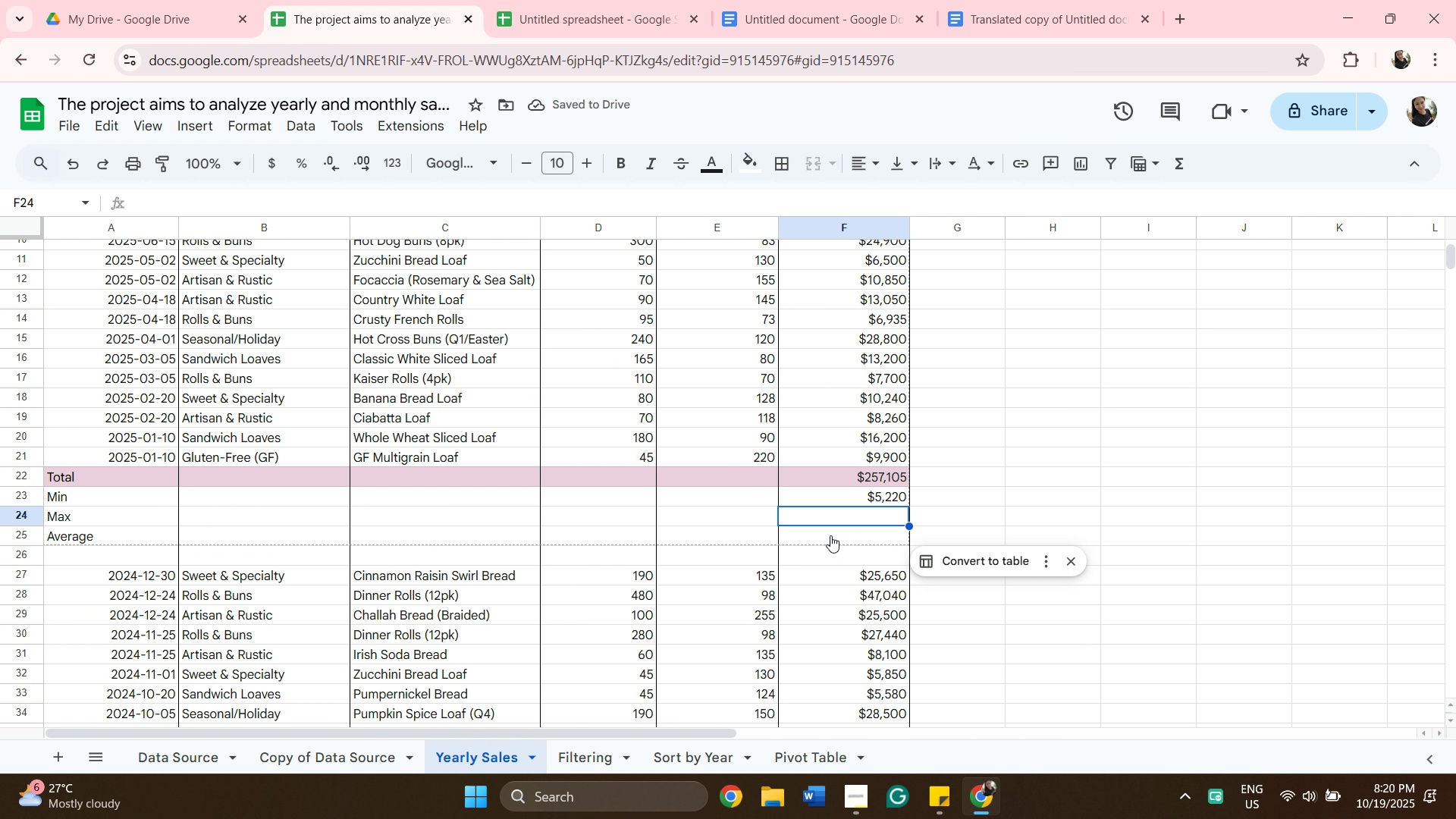 
key(Equal)
 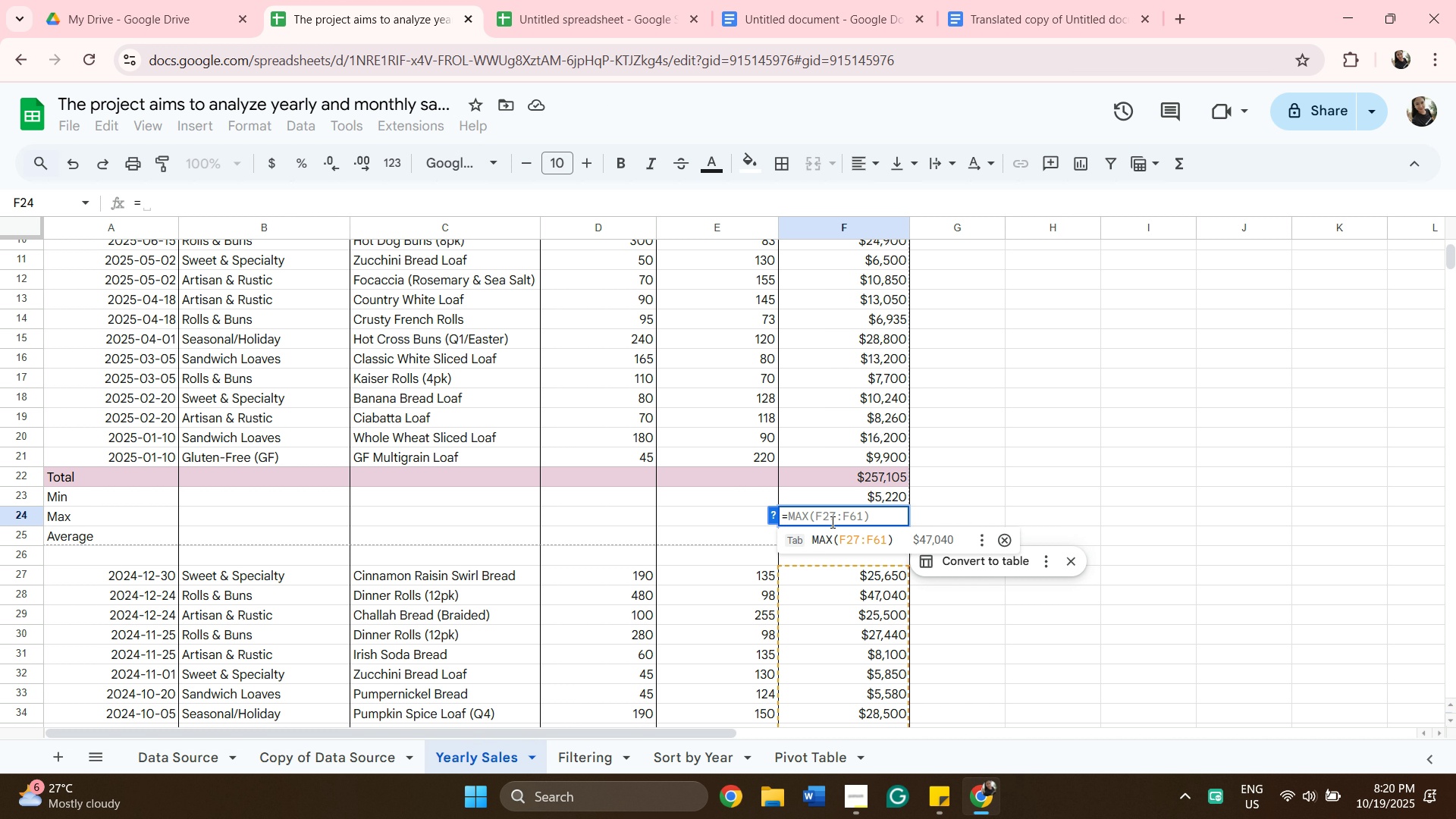 
type(max)
 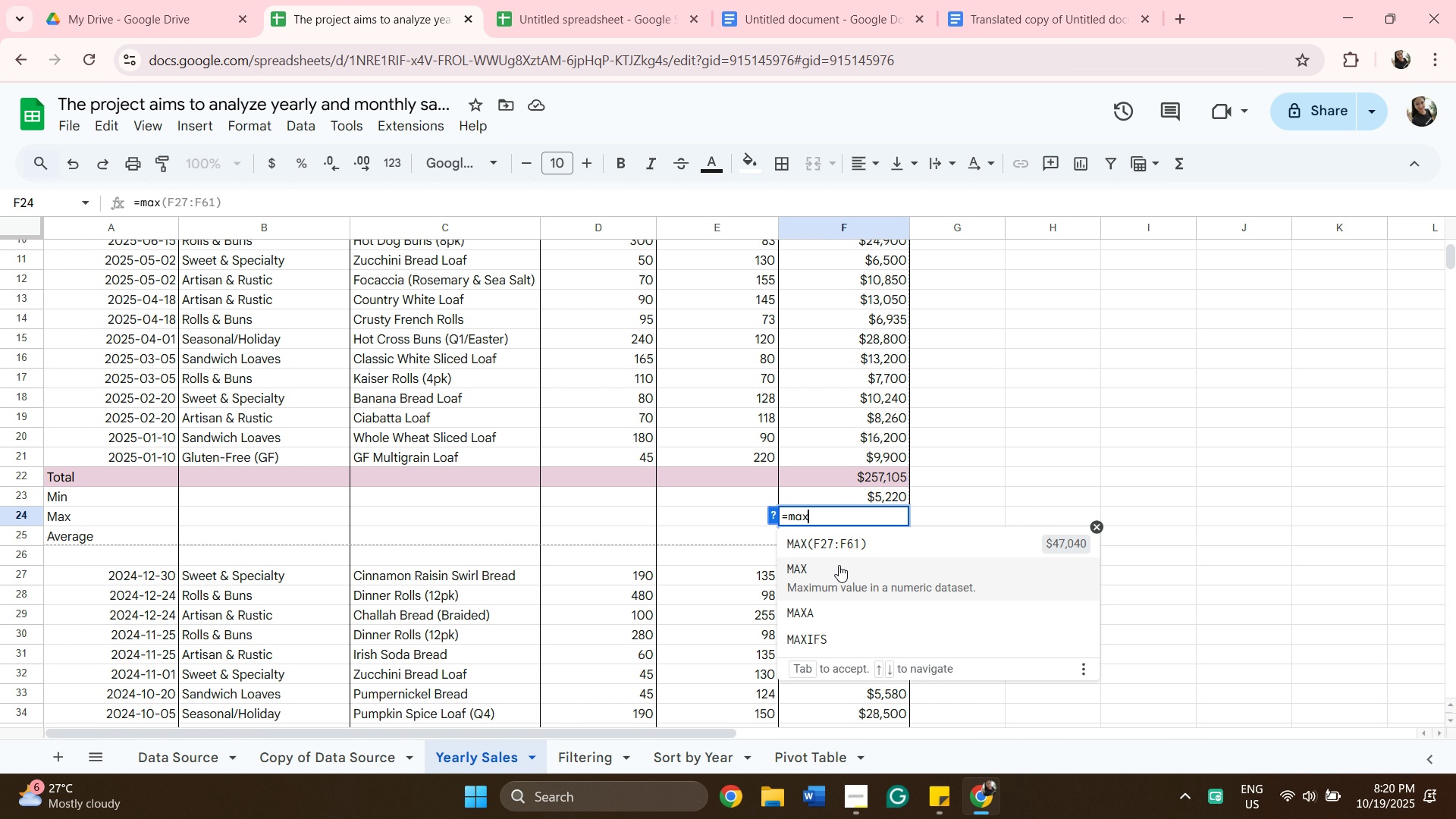 
left_click([839, 565])
 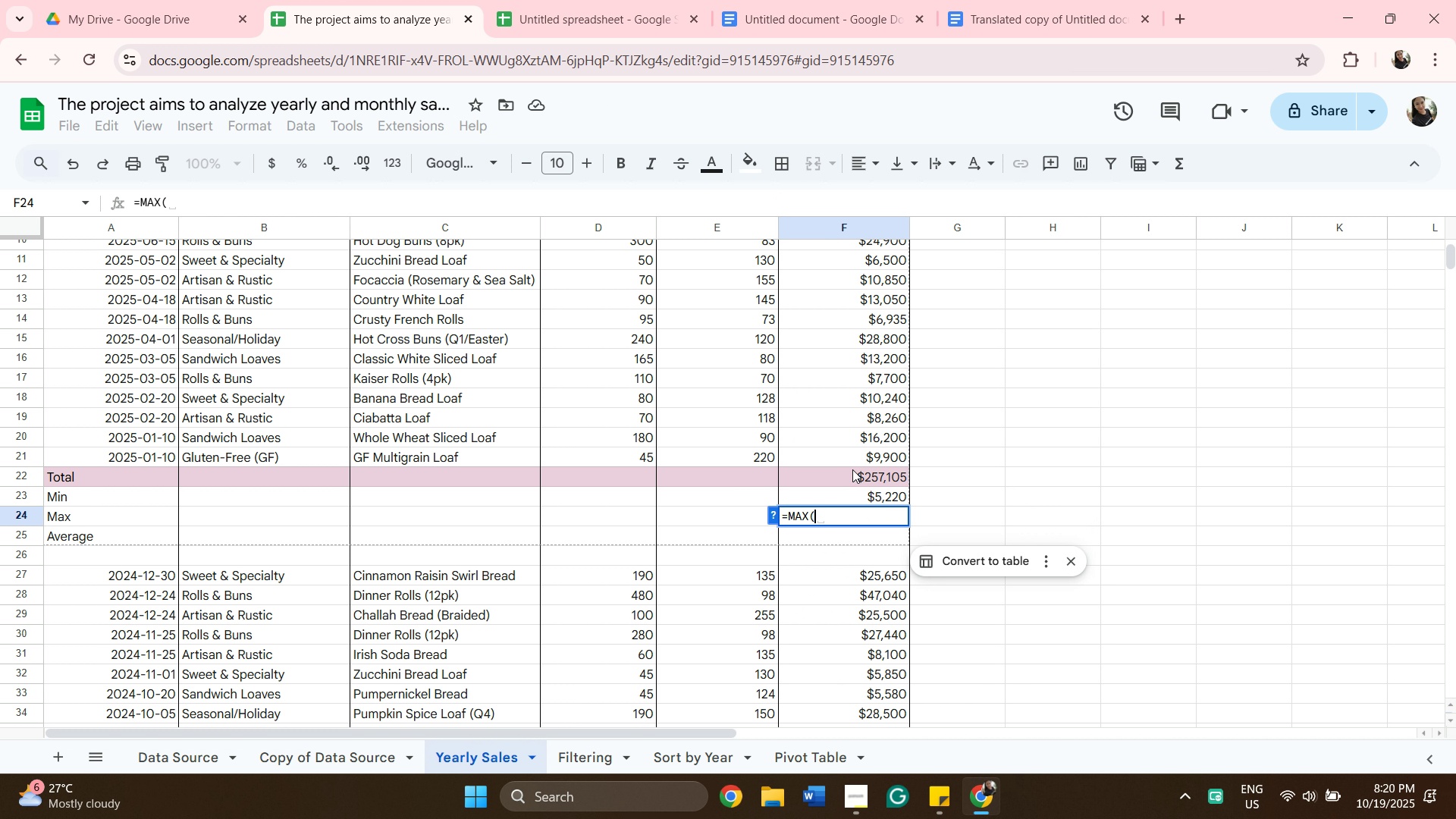 
scroll: coordinate [856, 460], scroll_direction: up, amount: 6.0
 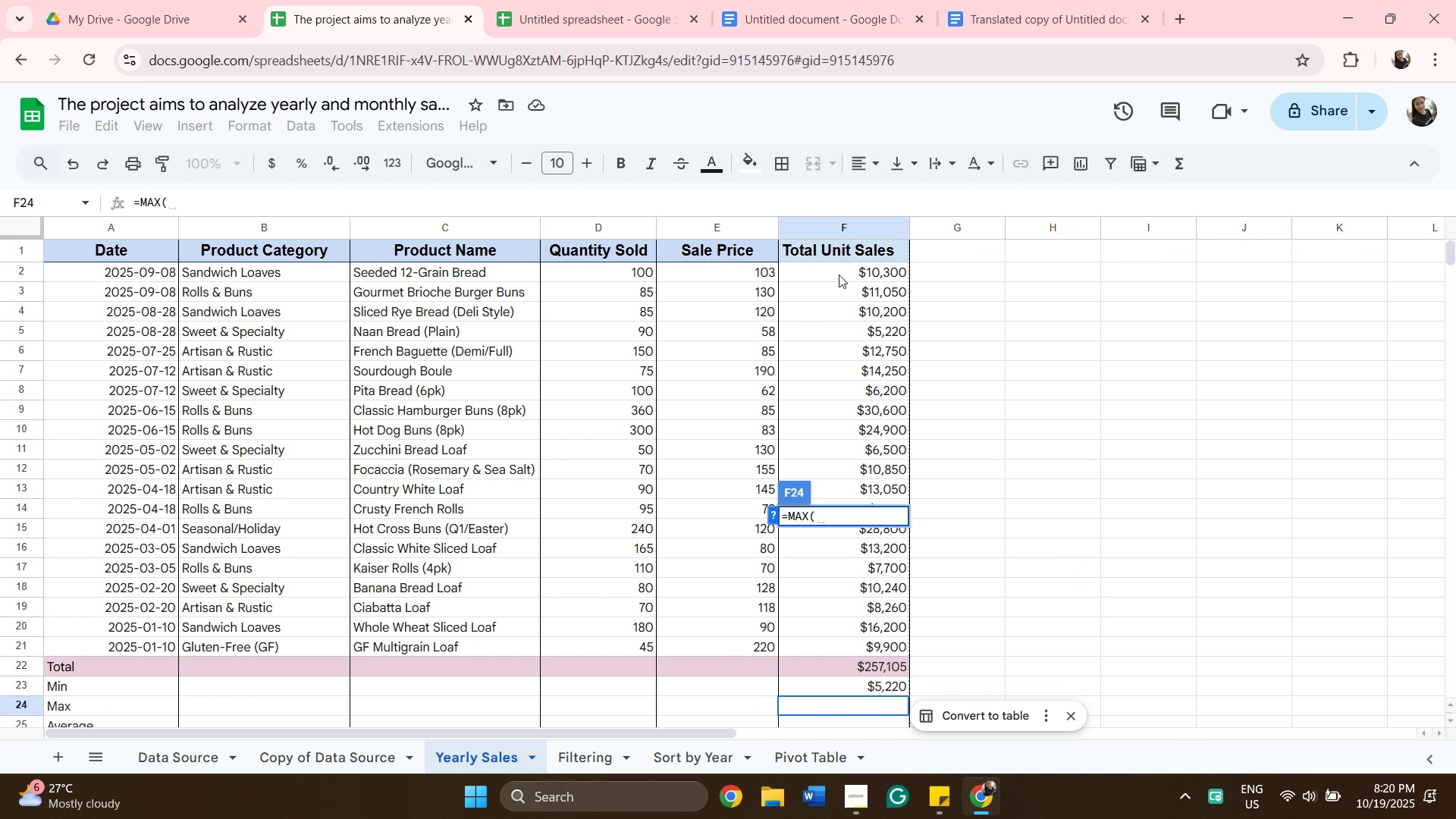 
left_click([839, 275])
 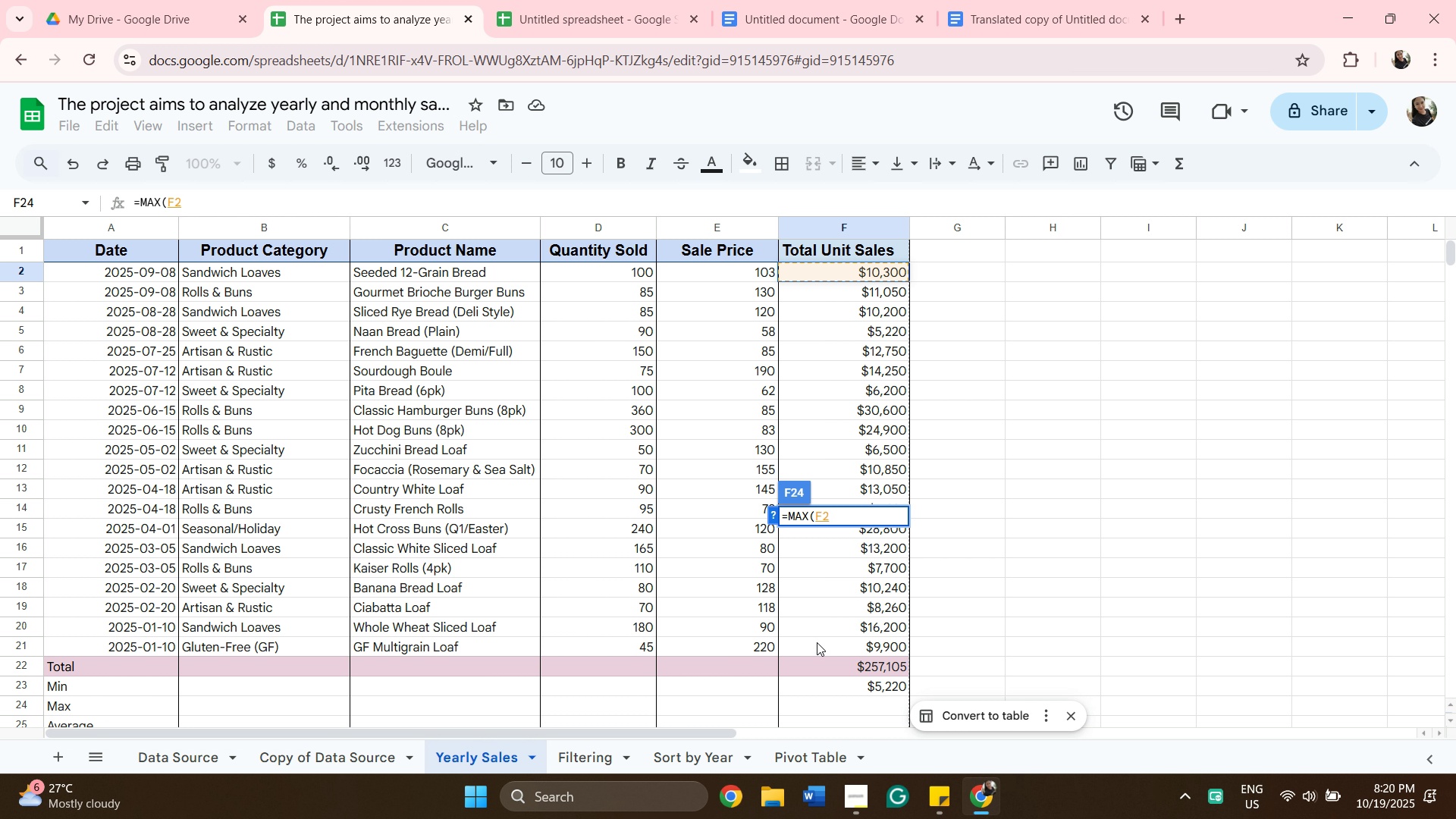 
hold_key(key=ShiftLeft, duration=0.47)
 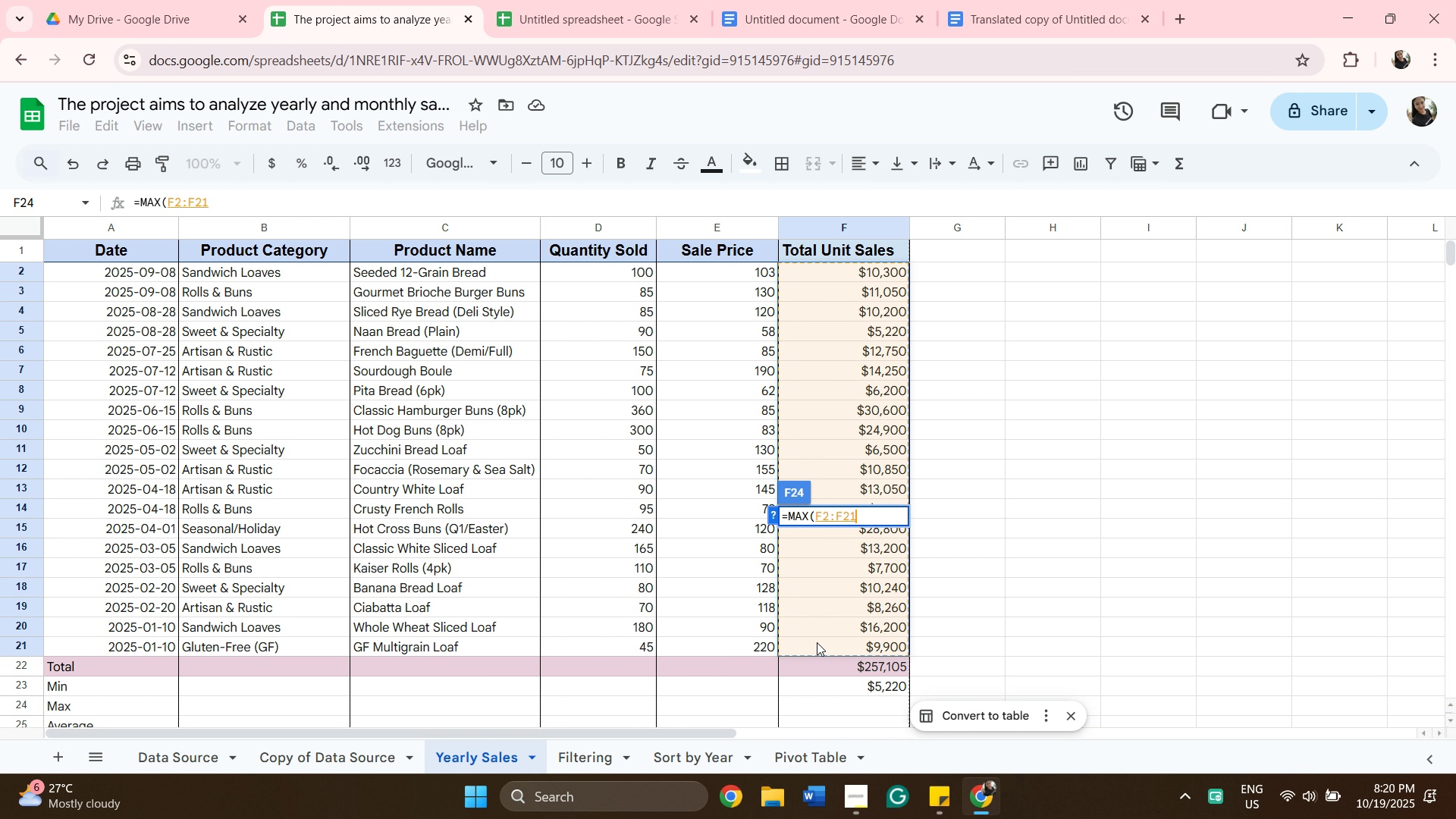 
left_click([817, 642])
 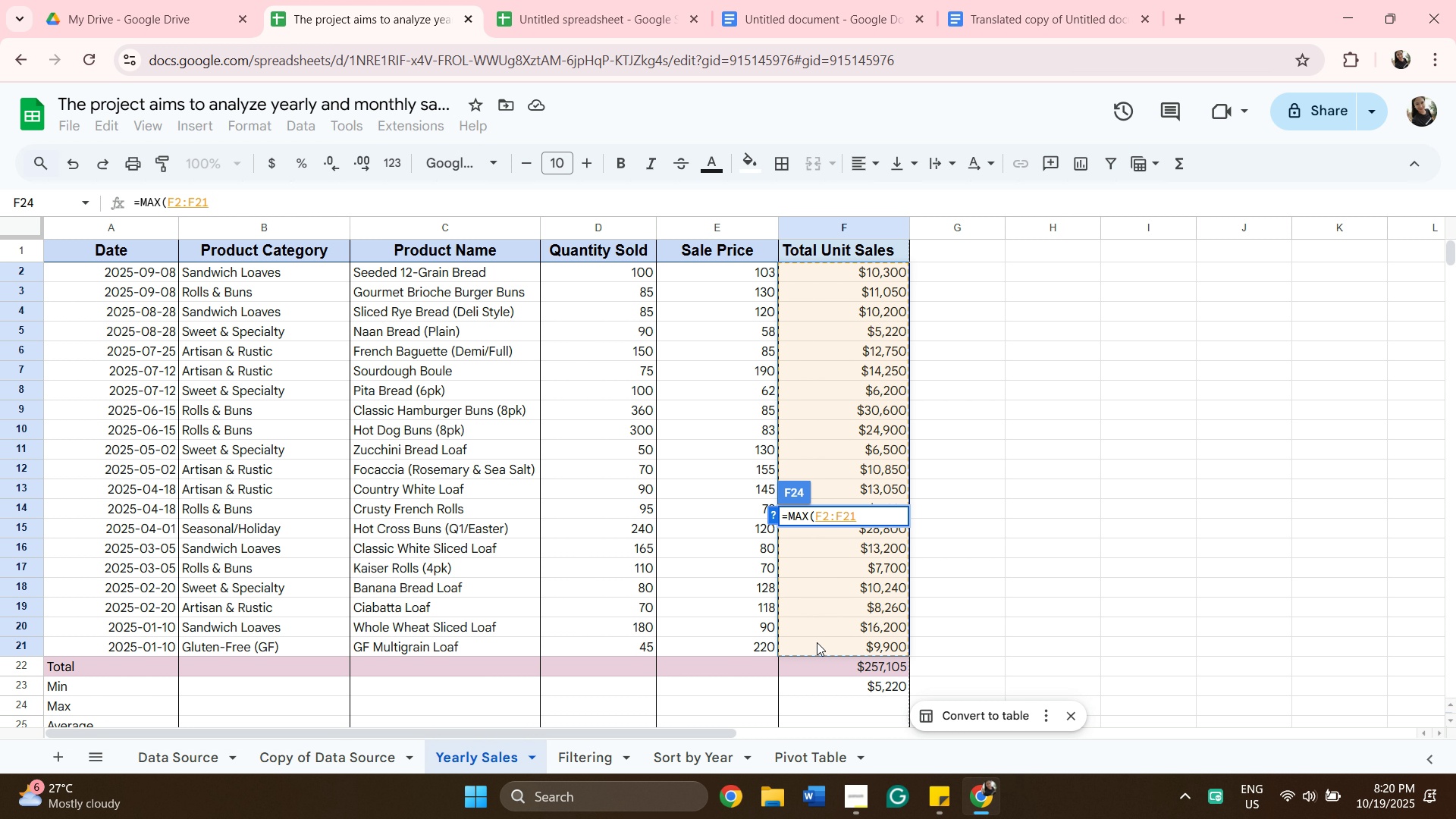 
mouse_move([872, 801])
 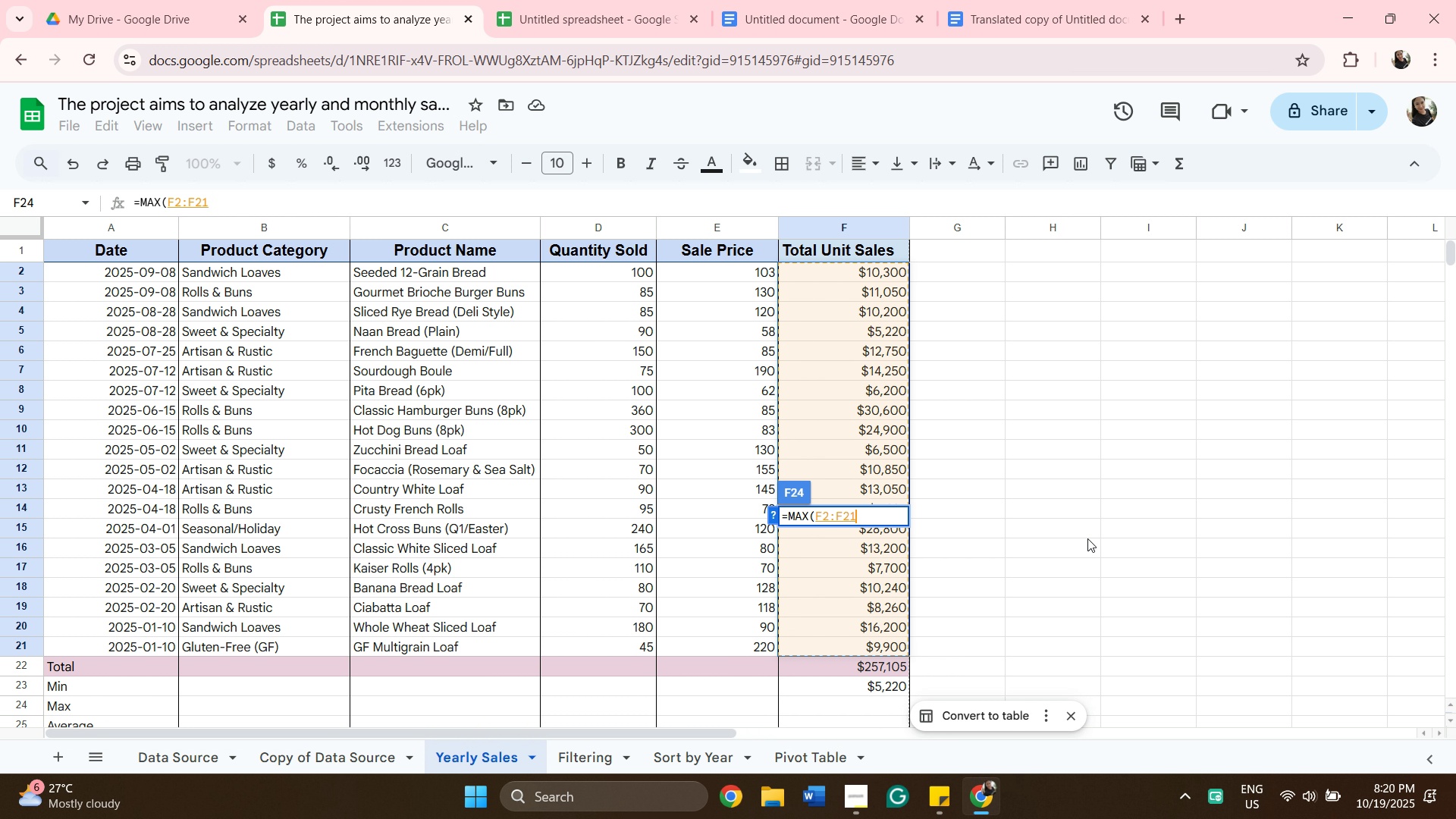 
left_click([1087, 537])
 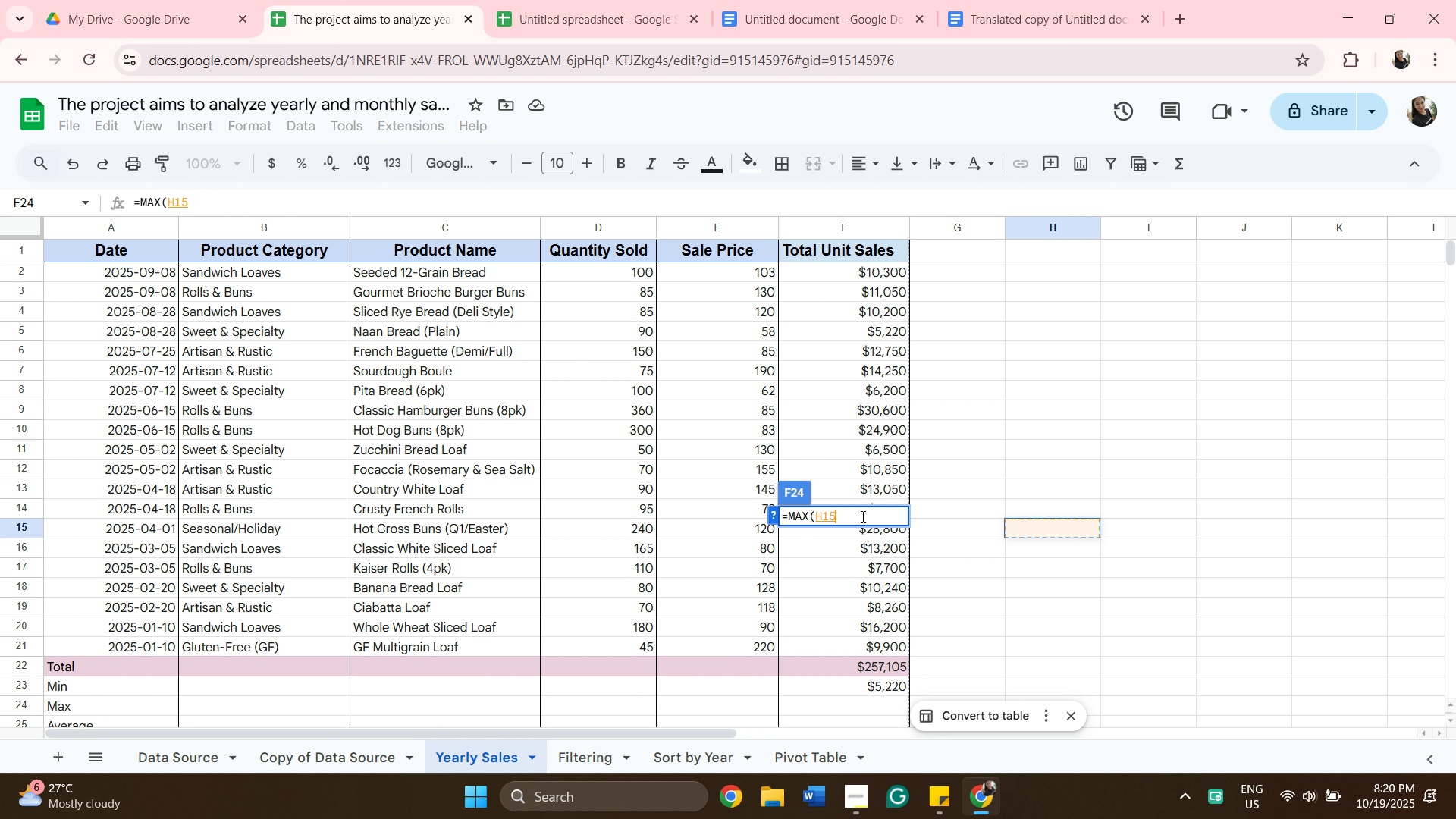 
key(Backspace)
 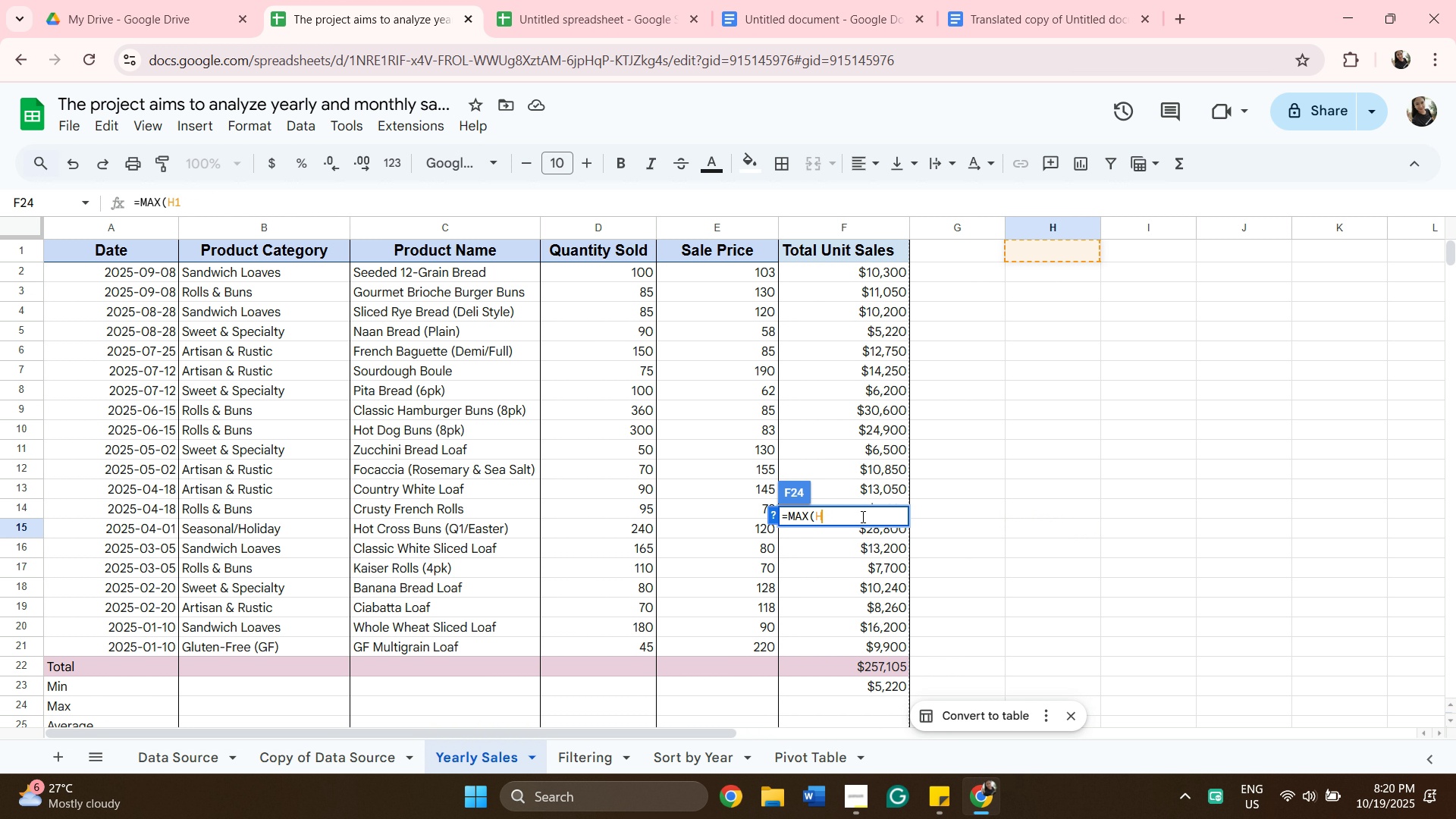 
key(Backspace)
 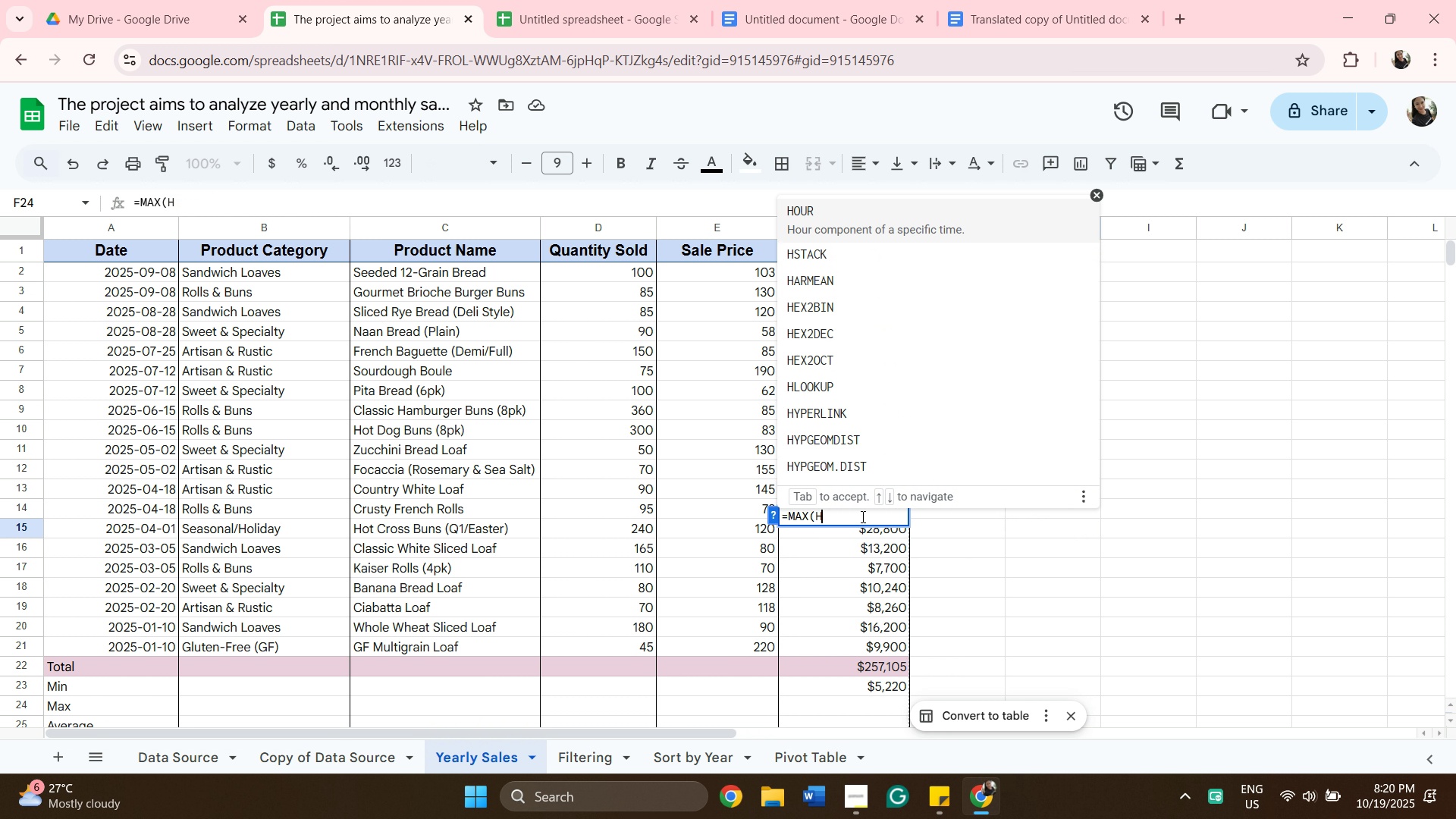 
key(Backspace)
 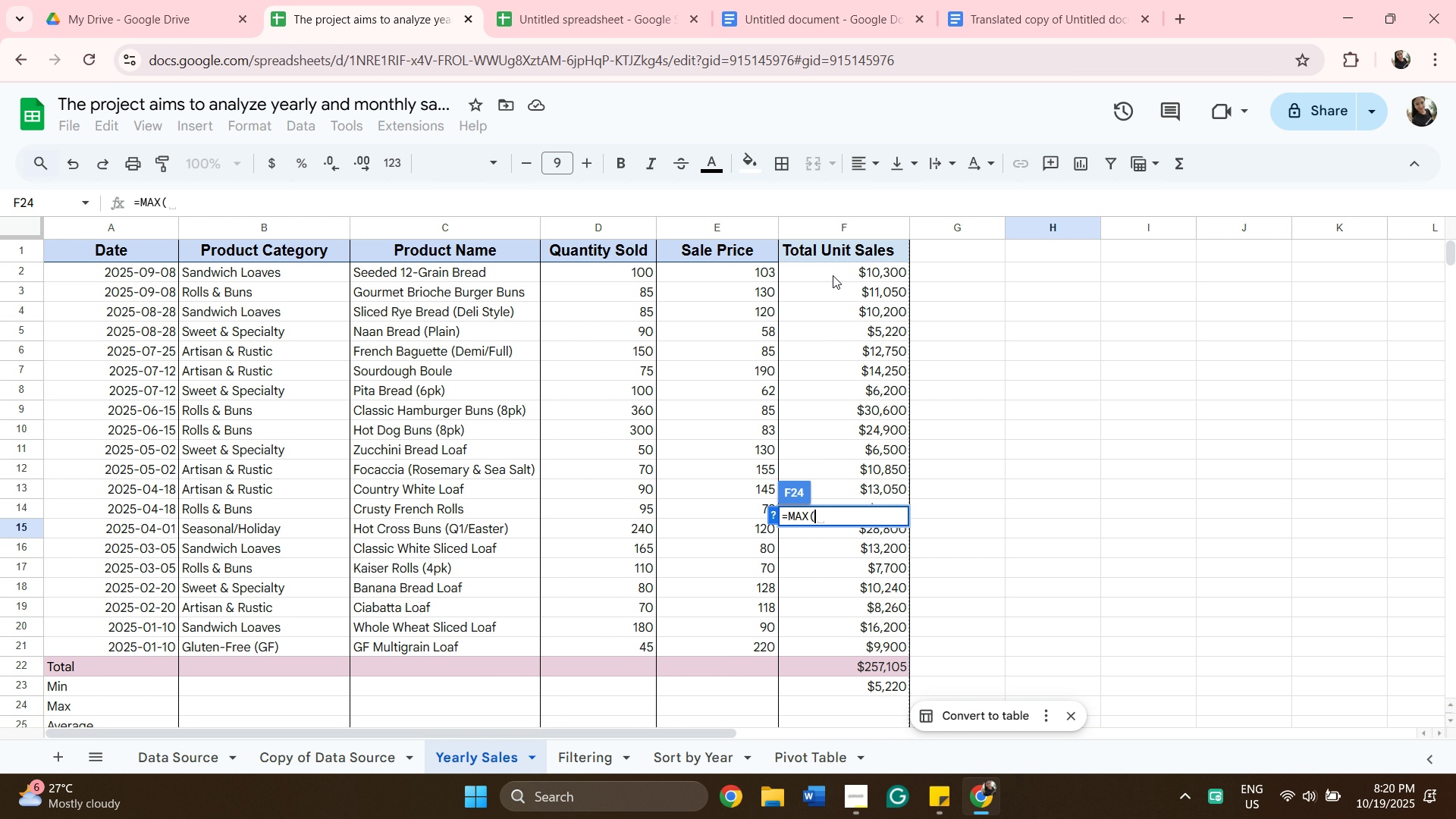 
left_click([833, 275])
 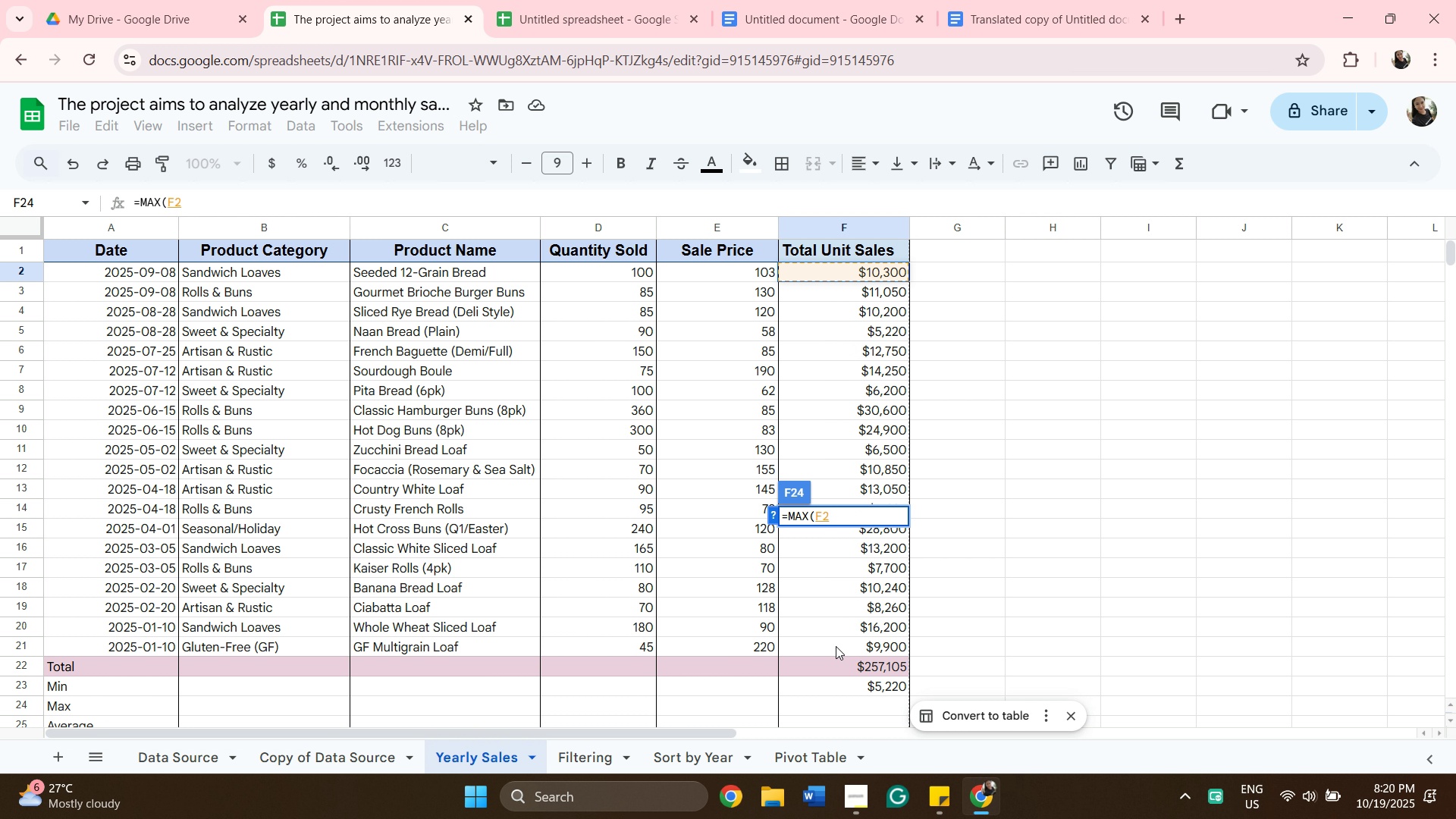 
hold_key(key=ShiftLeft, duration=0.65)
left_click([836, 646])
 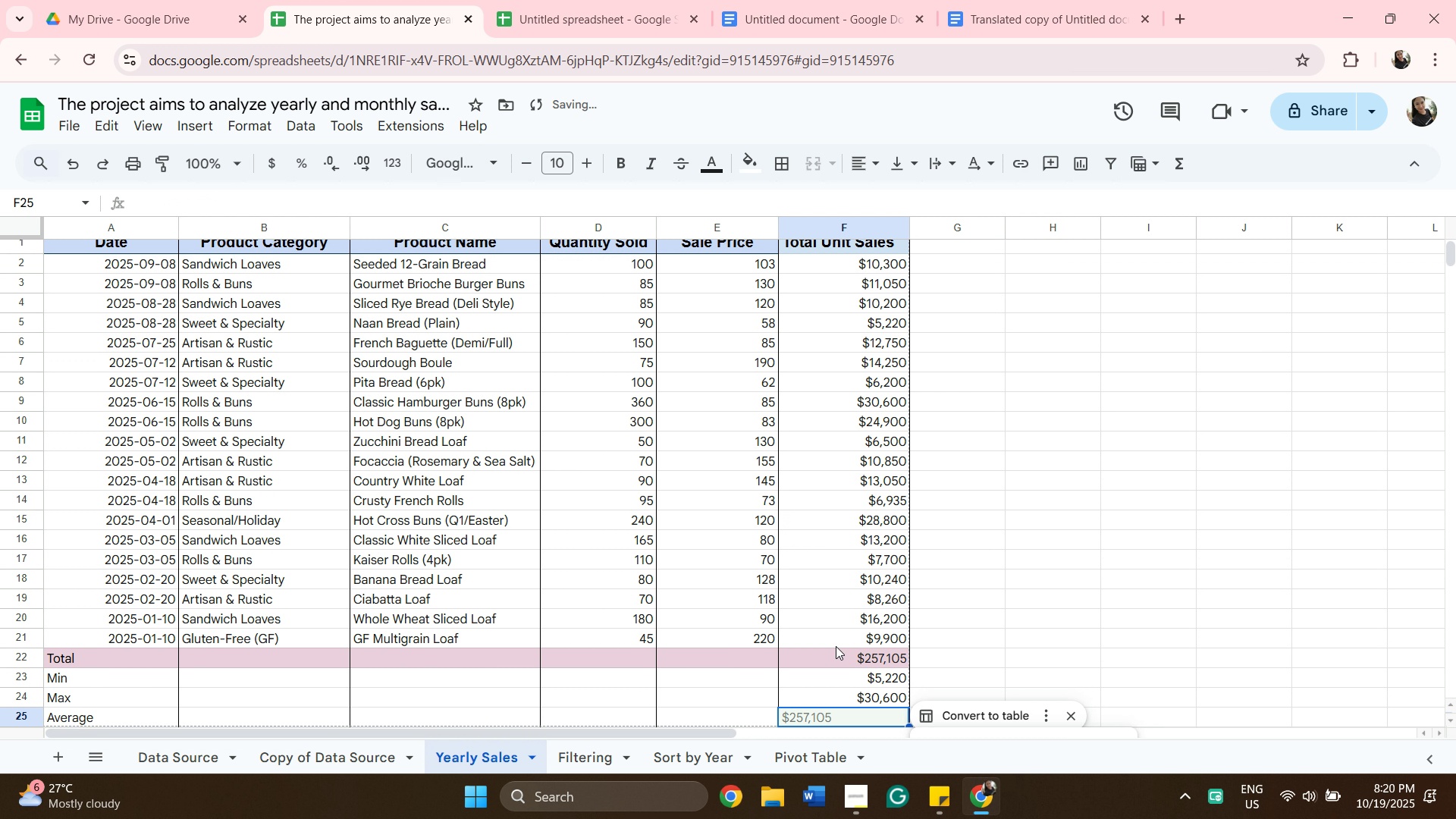 
key(Enter)
 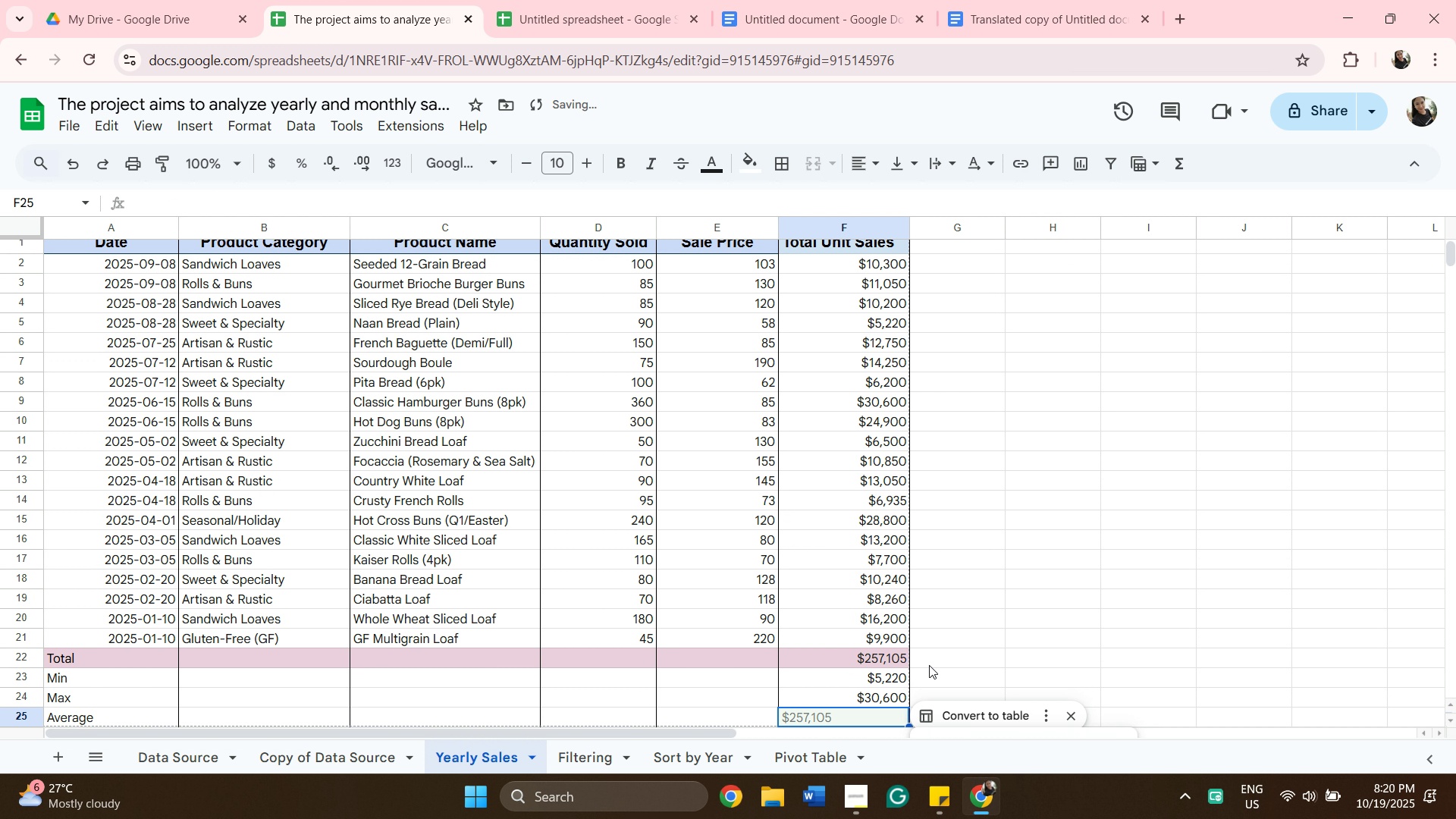 
scroll: coordinate [929, 664], scroll_direction: down, amount: 2.0
 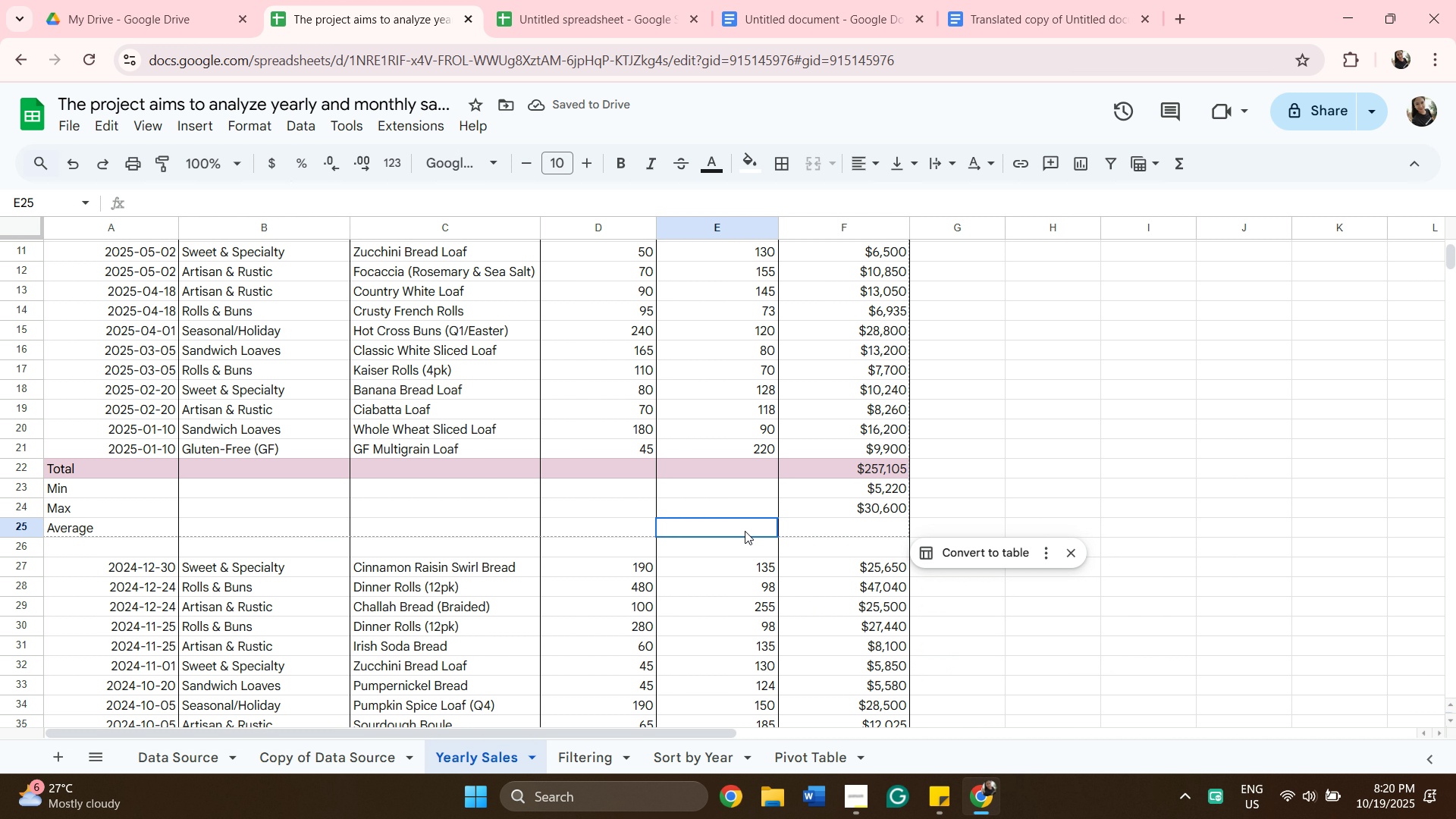 
left_click([745, 531])
 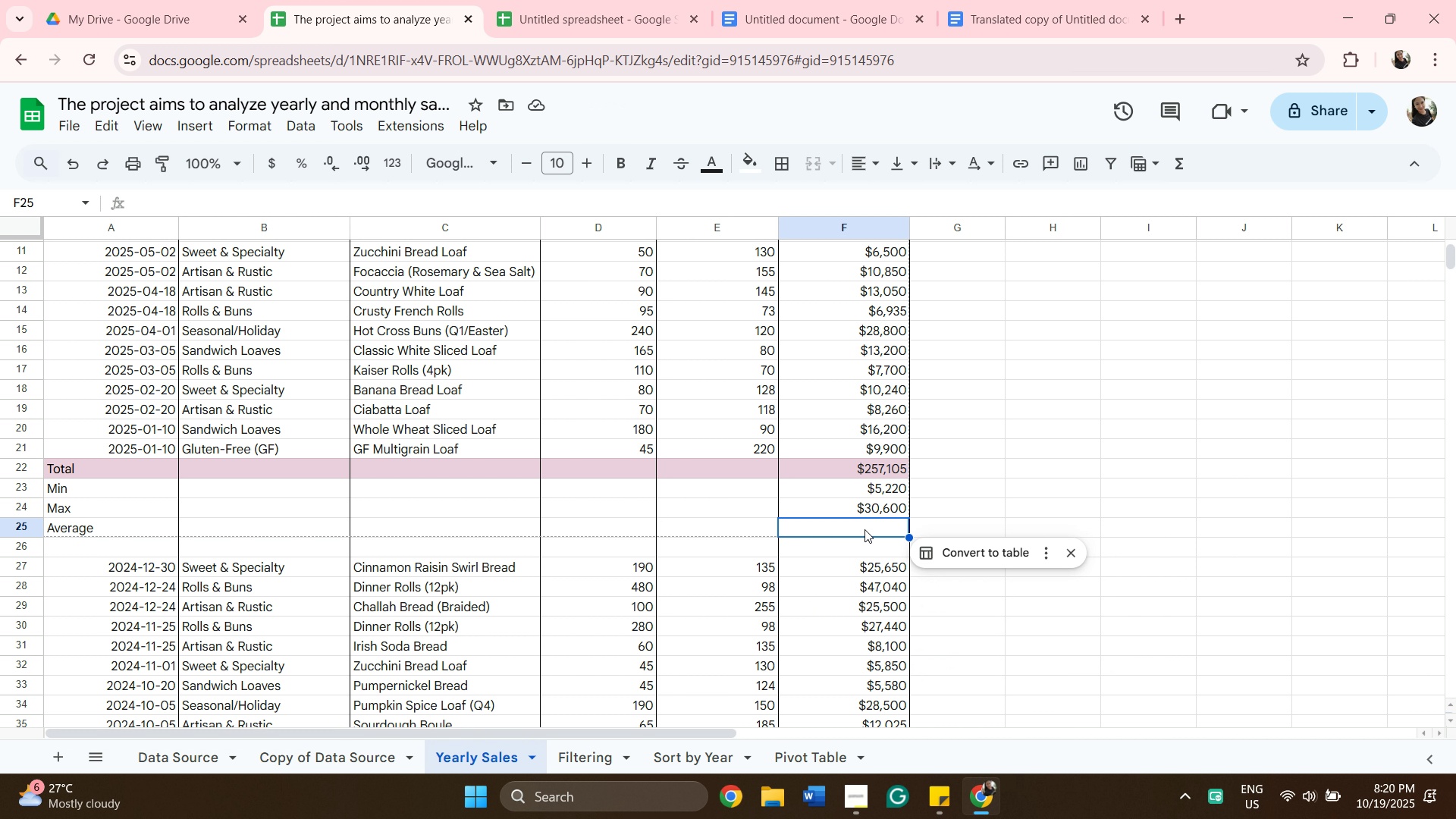 
double_click([864, 529])
 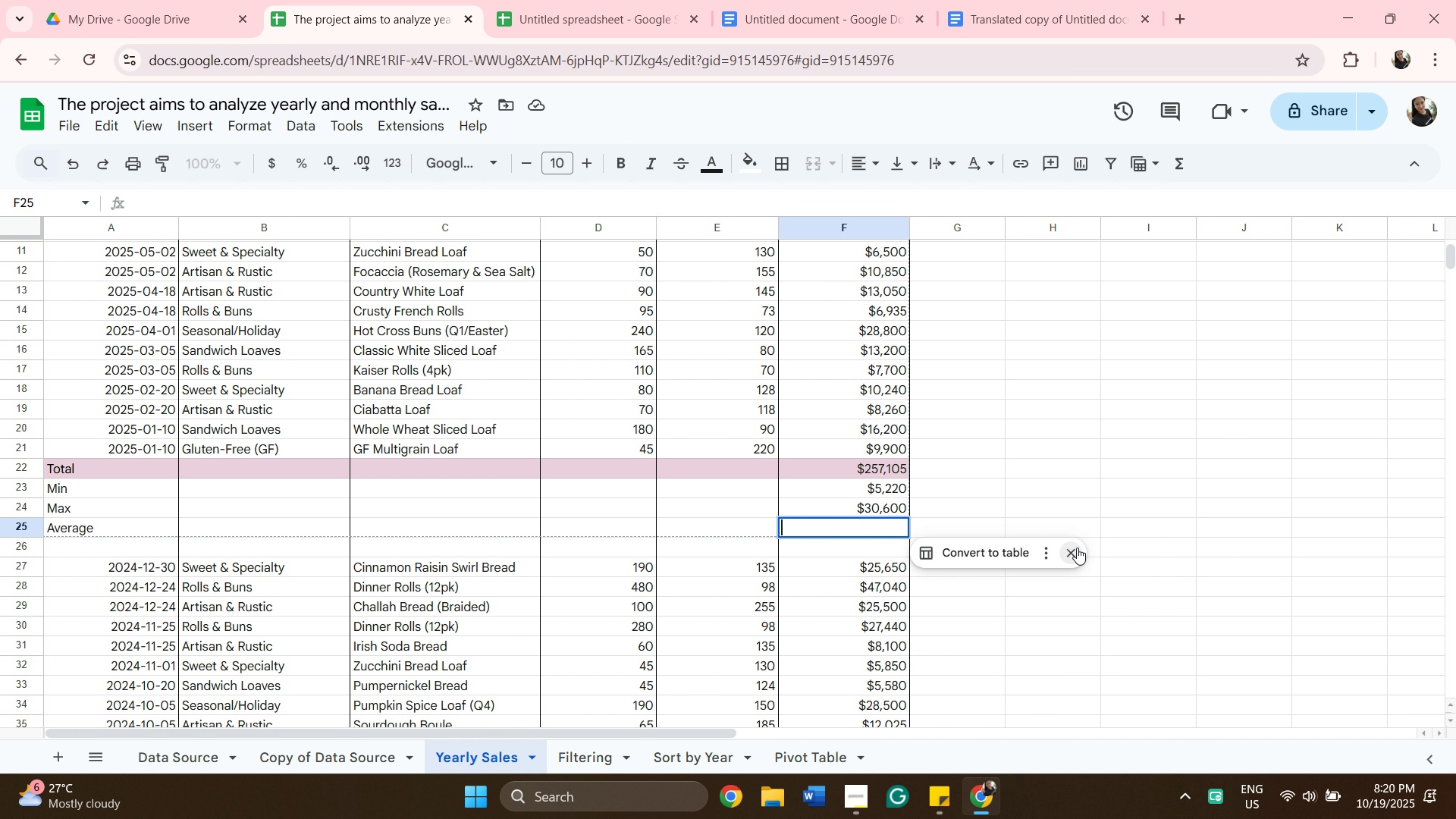 
left_click([1075, 548])
 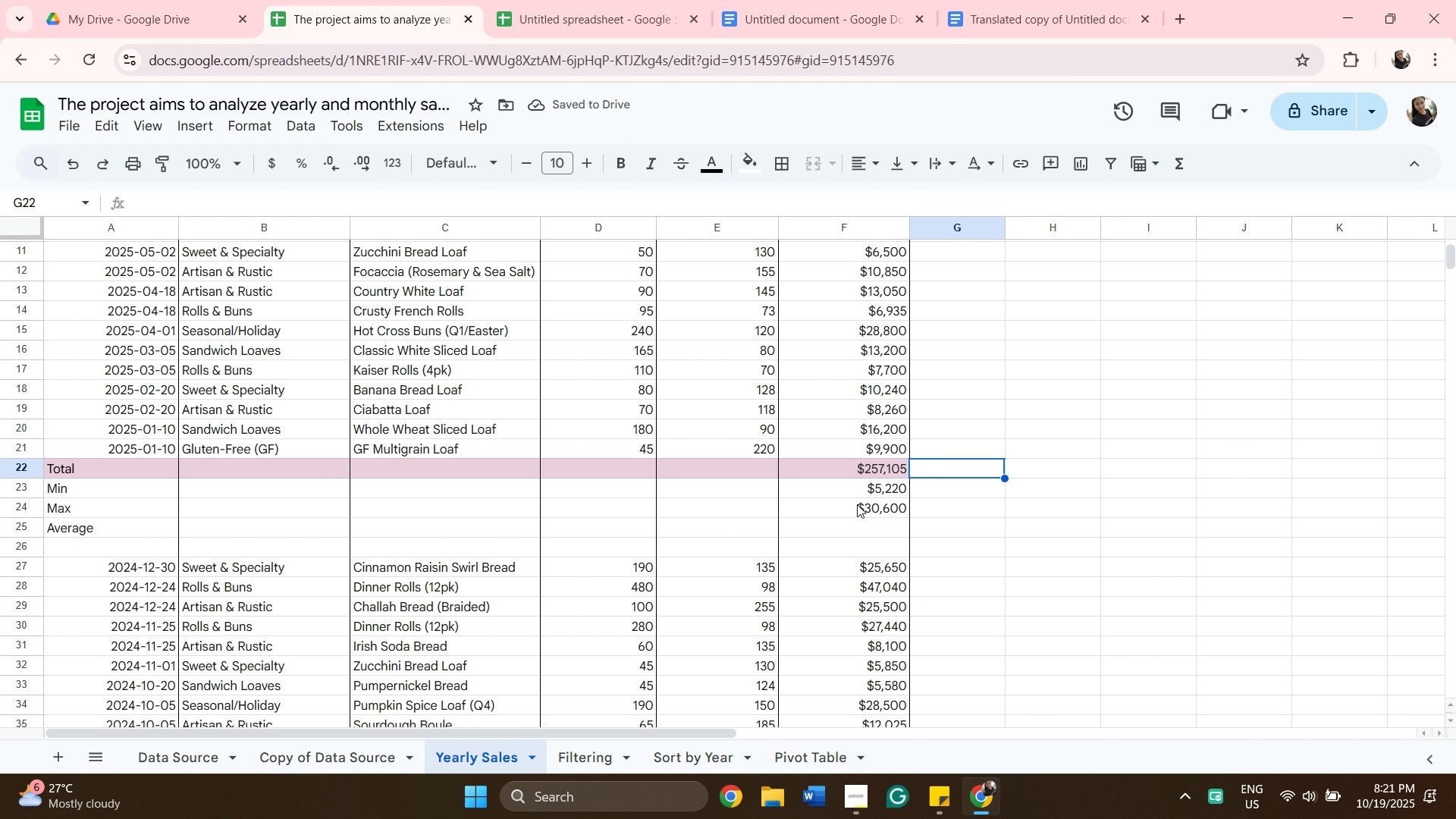 
left_click([855, 526])
 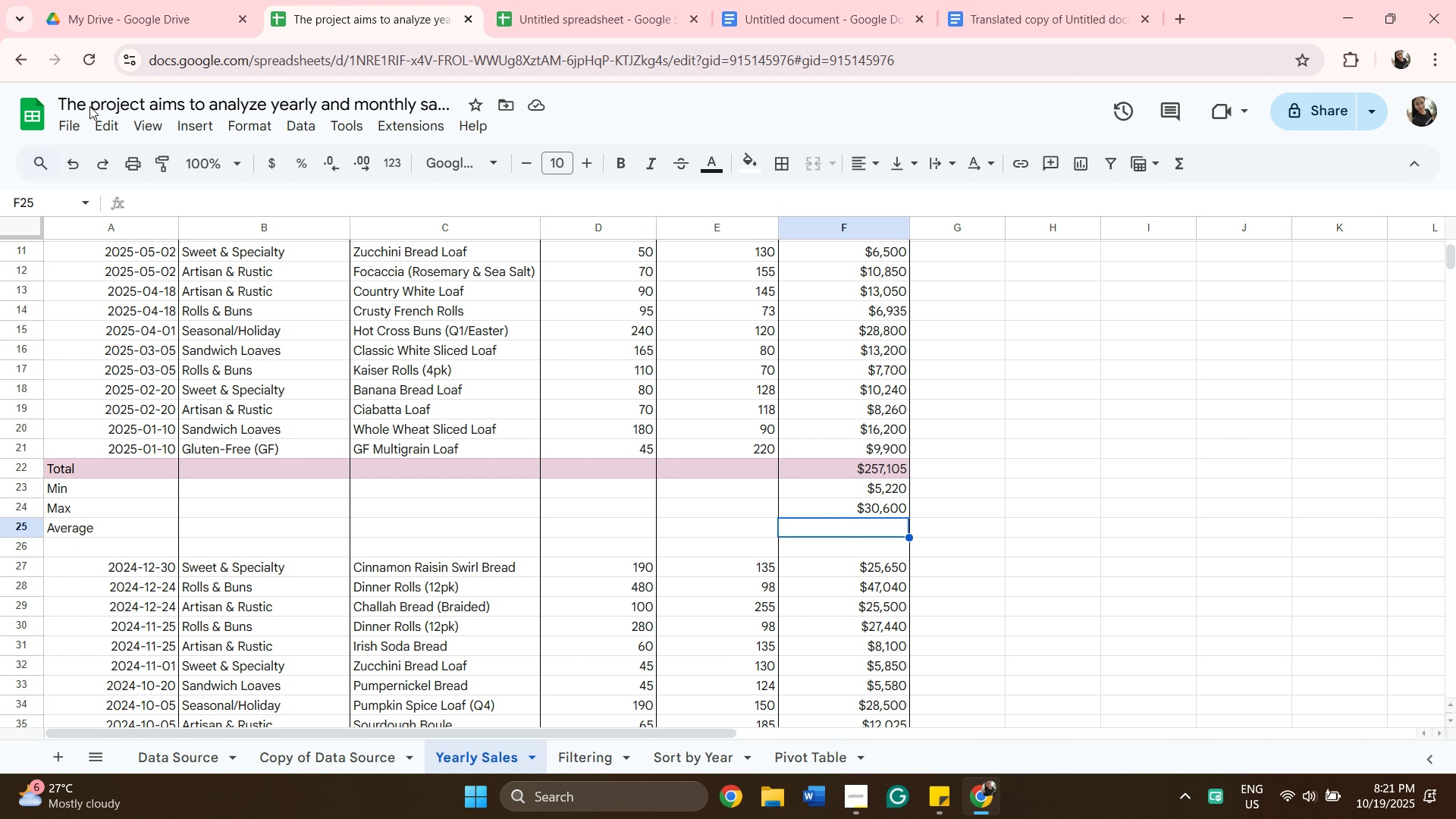 
left_click([90, 66])
 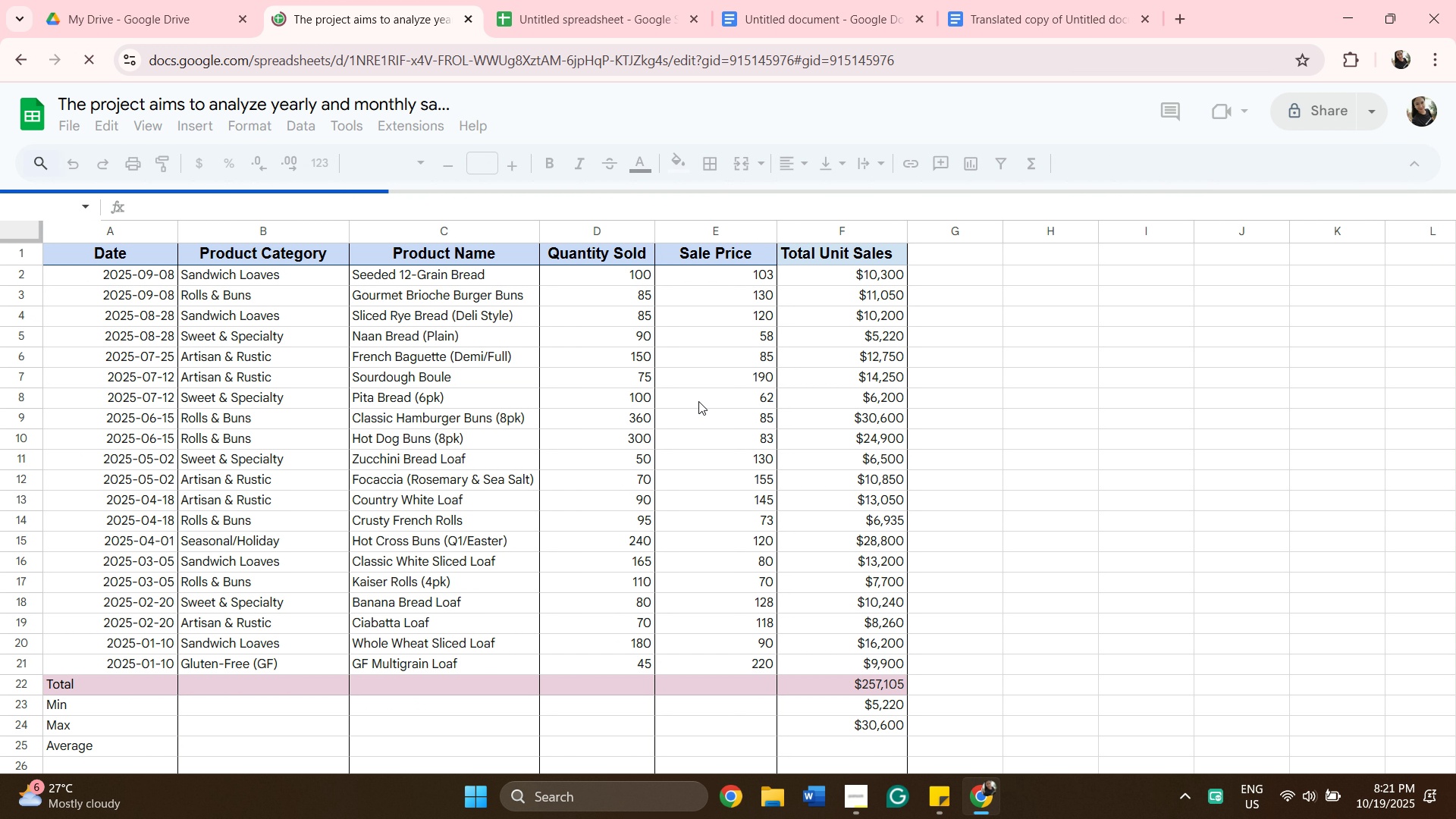 
scroll: coordinate [795, 643], scroll_direction: down, amount: 9.0
 